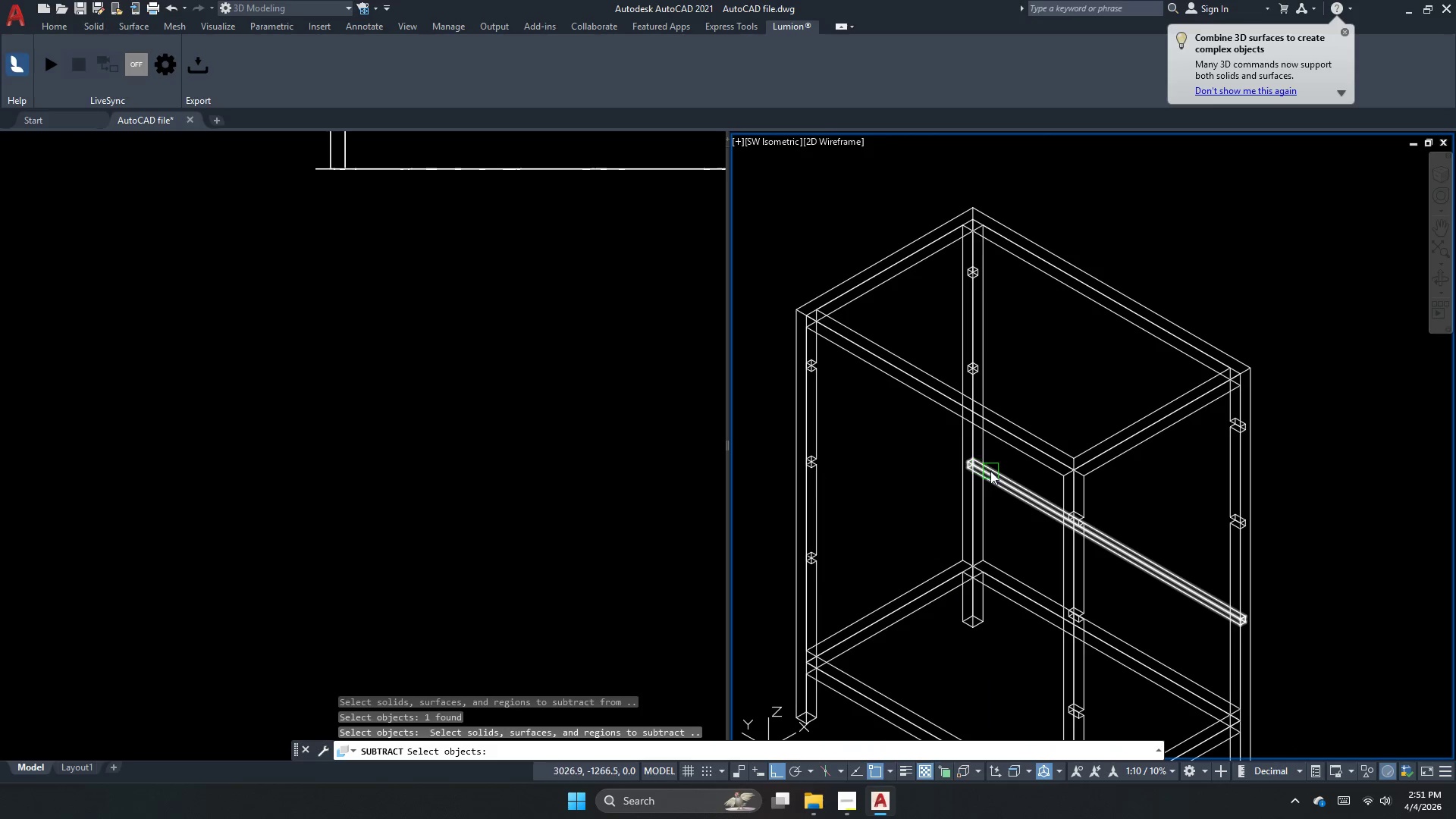 
left_click([990, 471])
 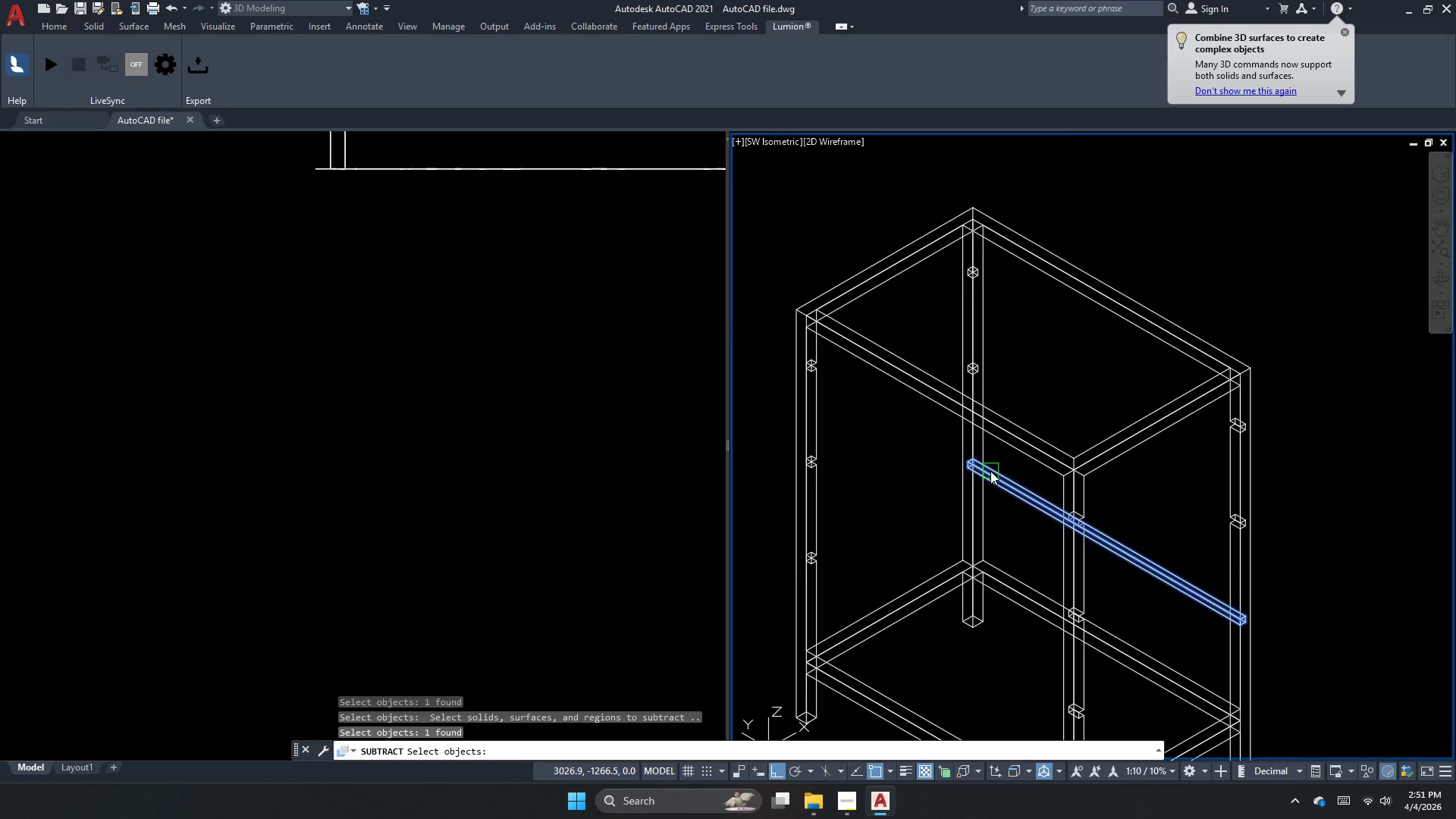 
key(Space)
 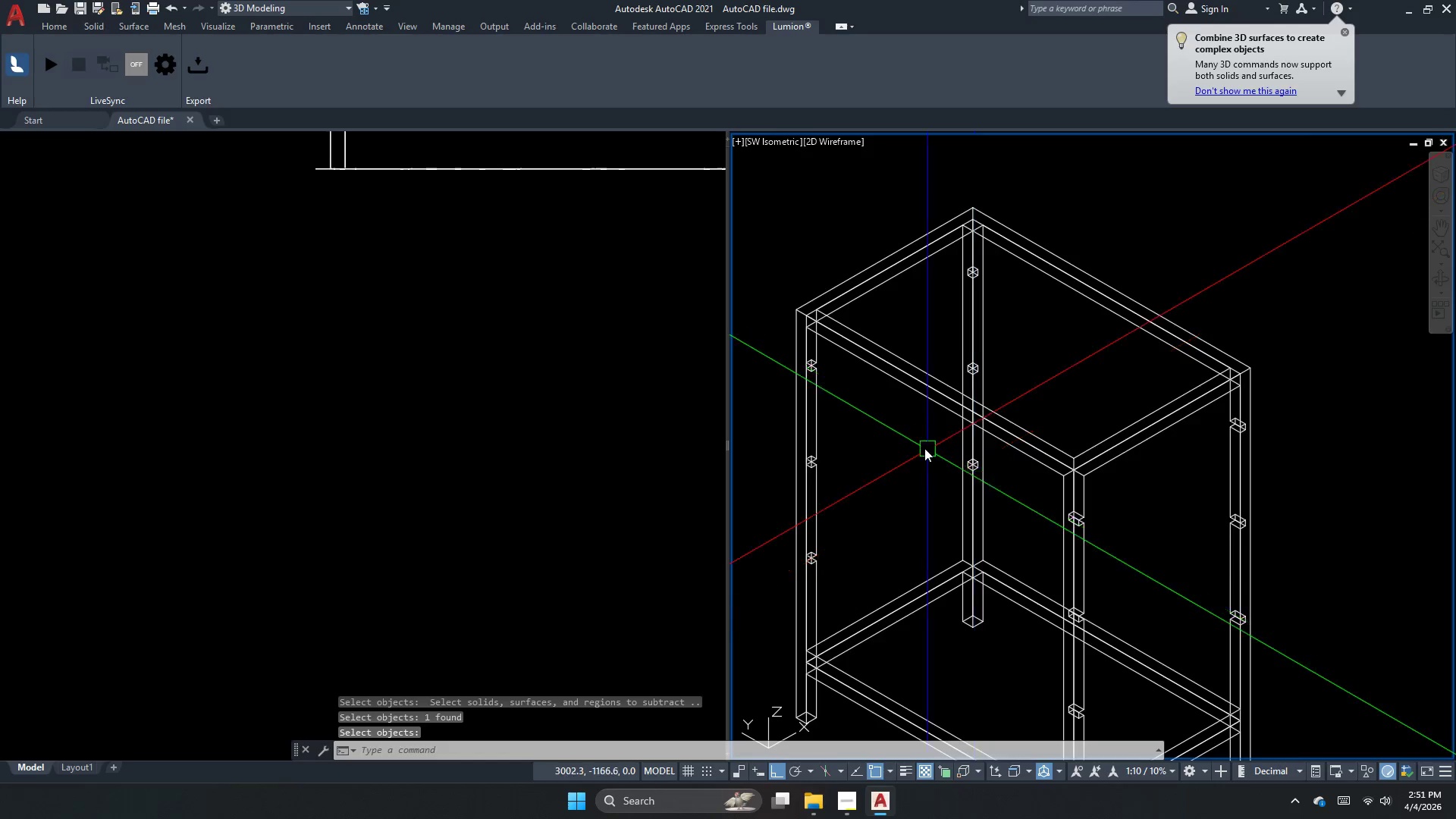 
scroll: coordinate [885, 431], scroll_direction: down, amount: 2.0
 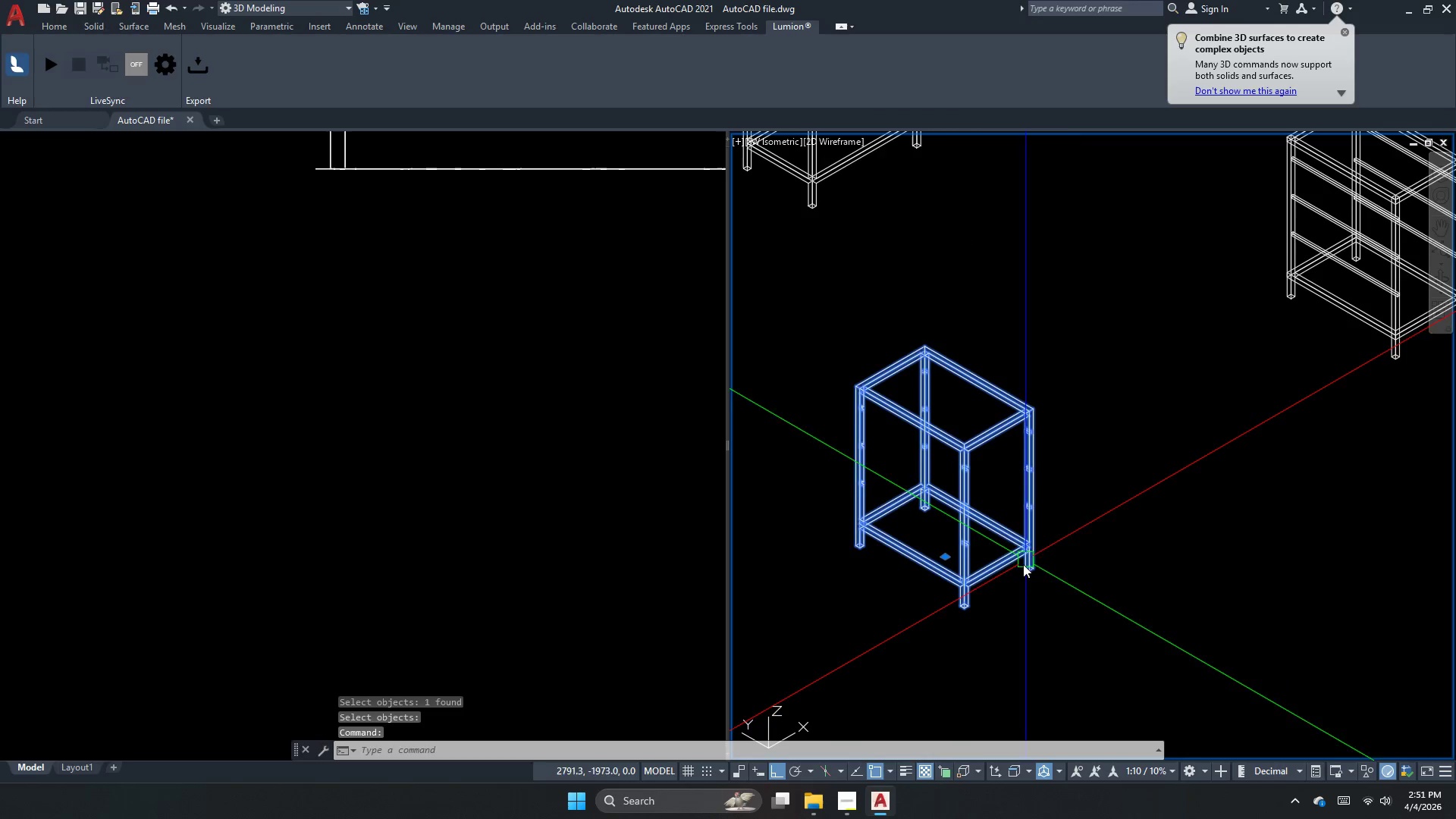 
key(Escape)
 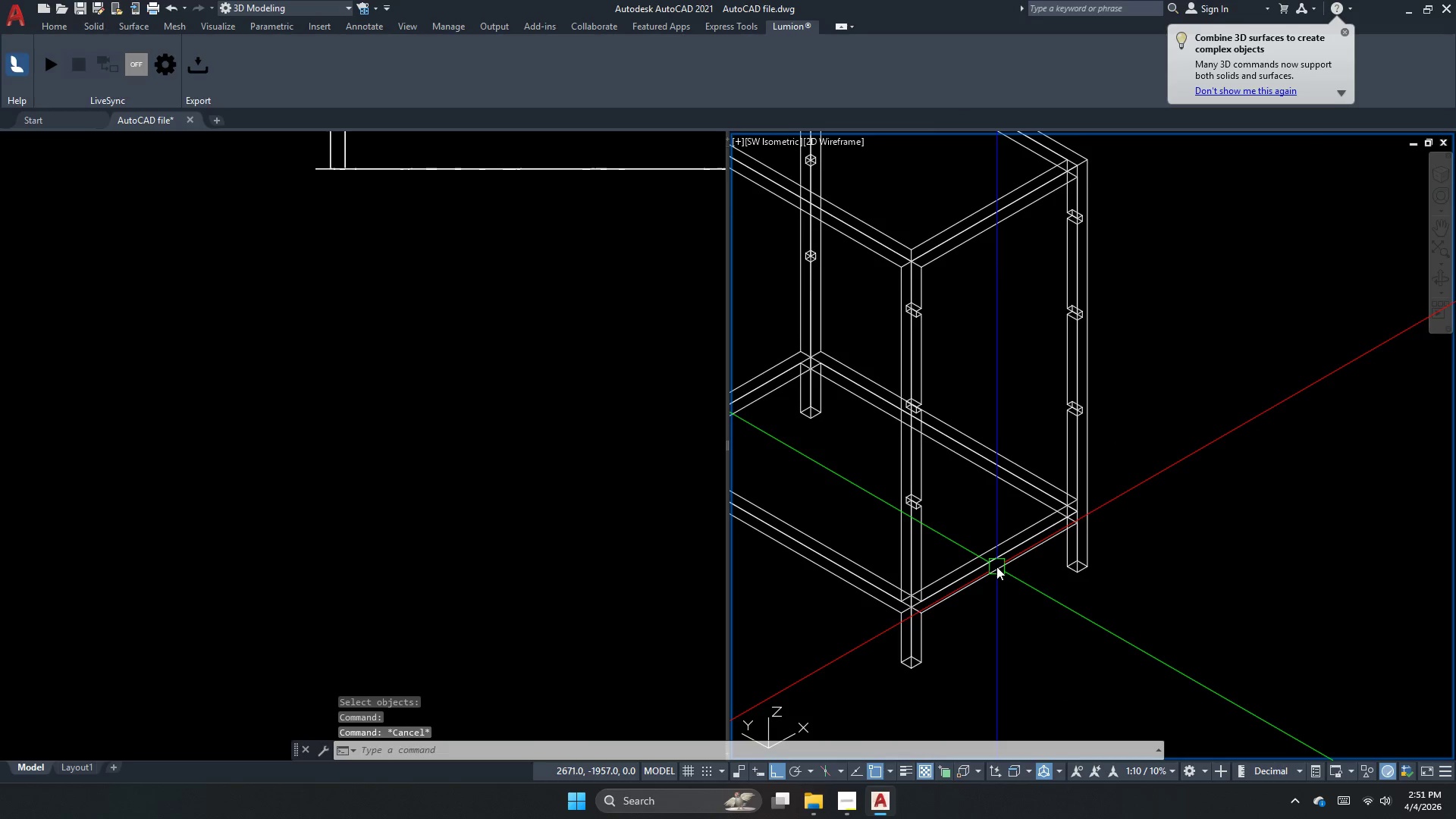 
scroll: coordinate [996, 566], scroll_direction: up, amount: 2.0
 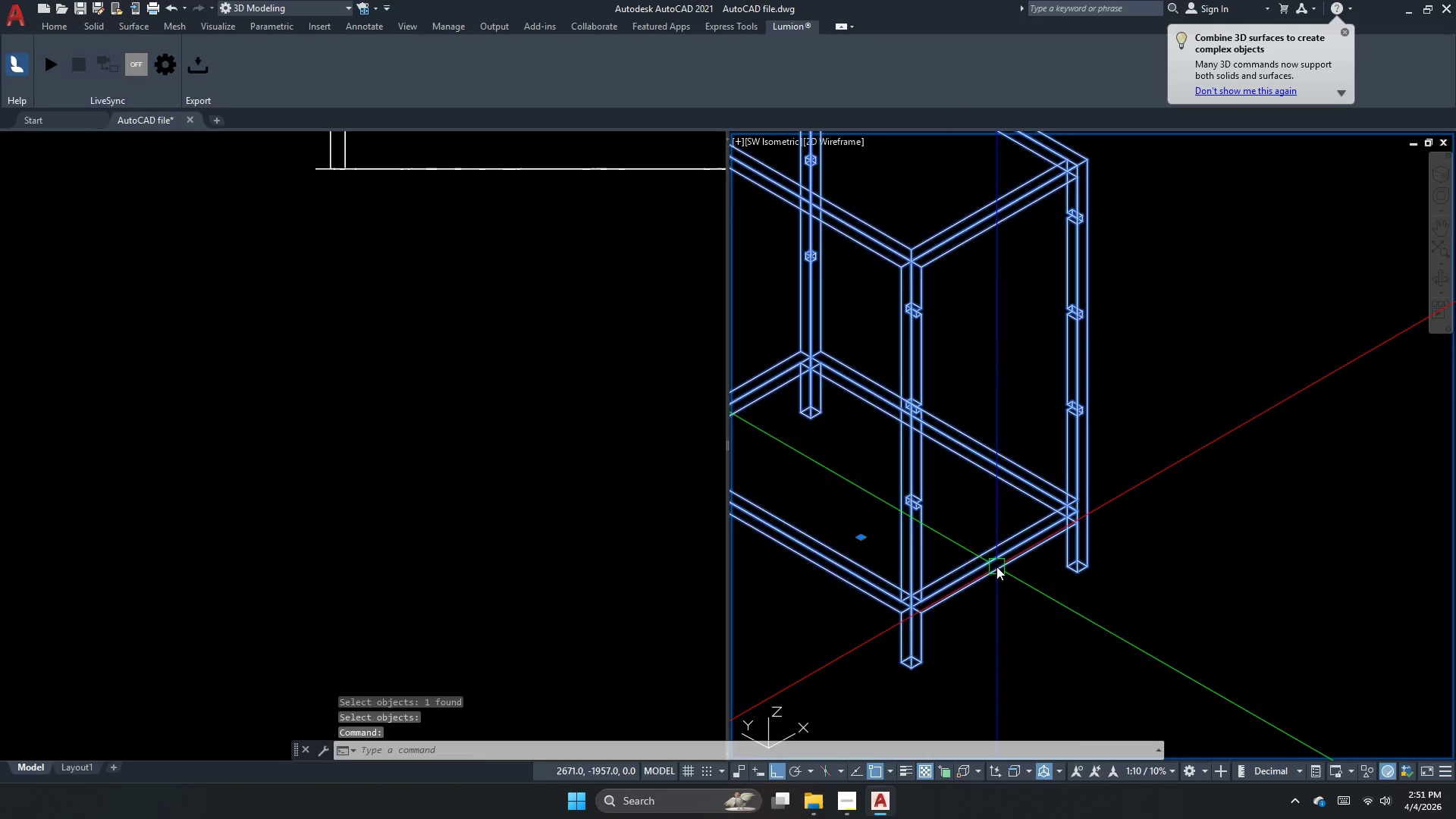 
scroll: coordinate [996, 566], scroll_direction: down, amount: 3.0
 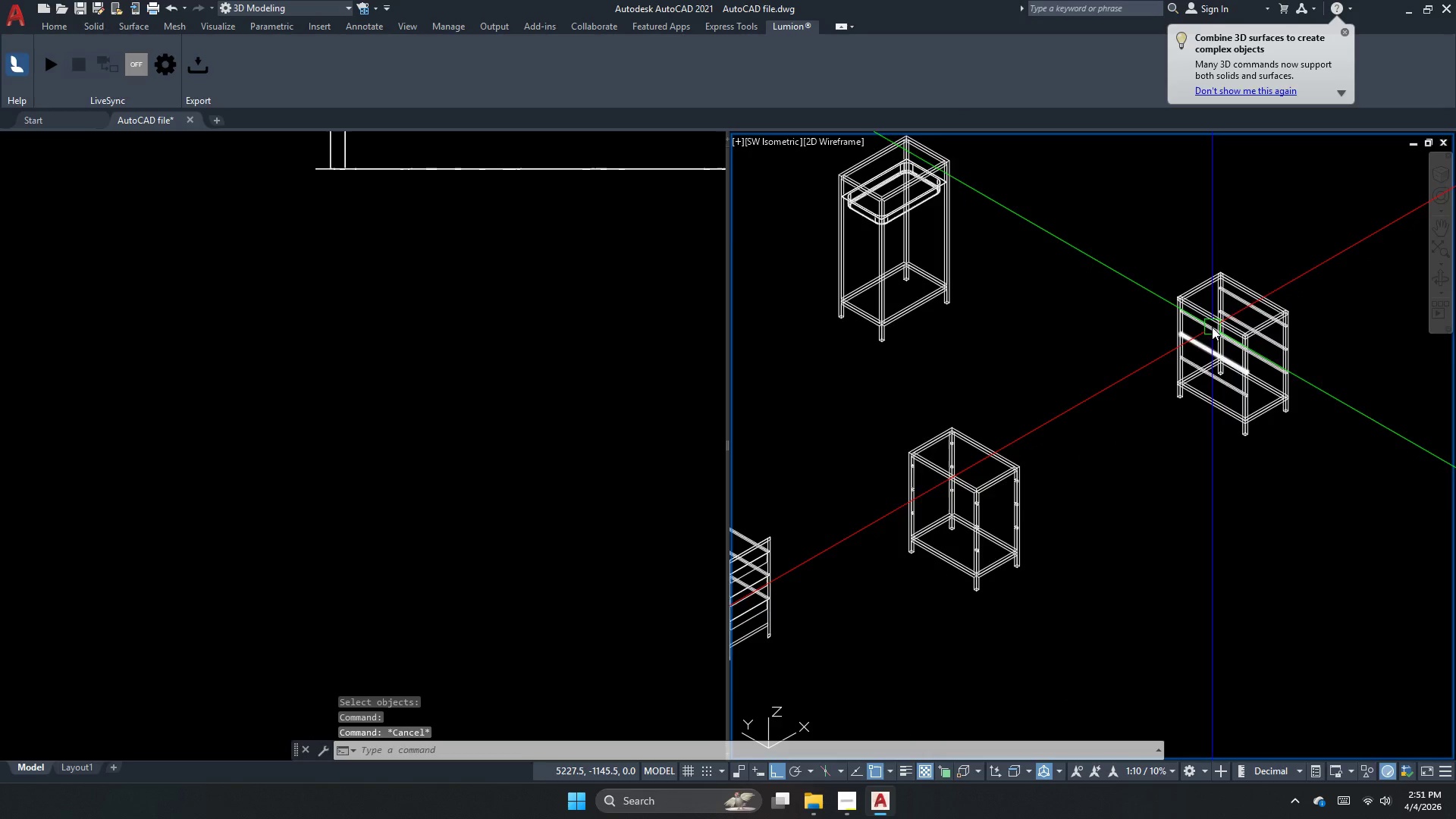 
scroll: coordinate [1207, 315], scroll_direction: up, amount: 3.0
 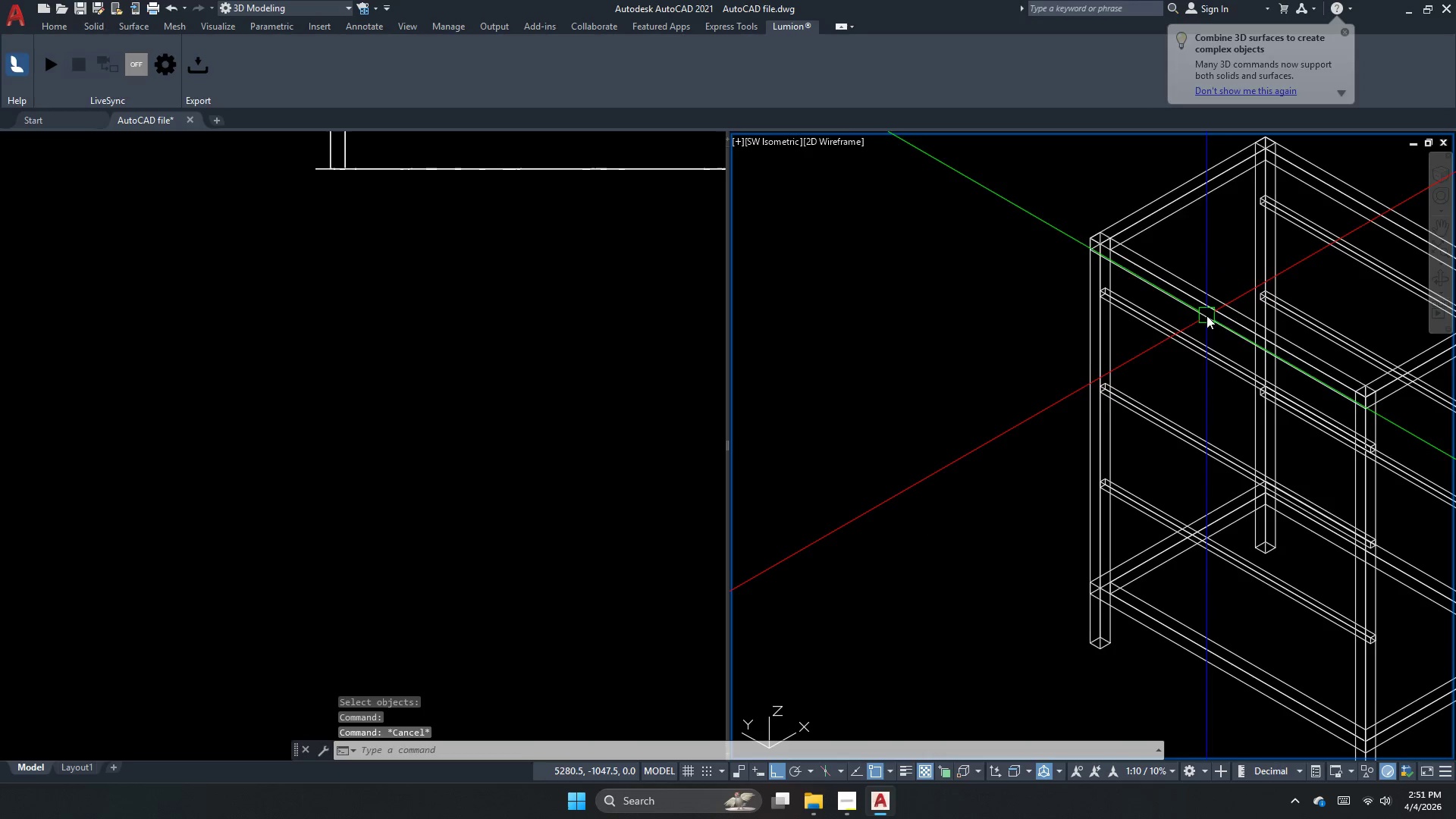 
left_click([1211, 305])
 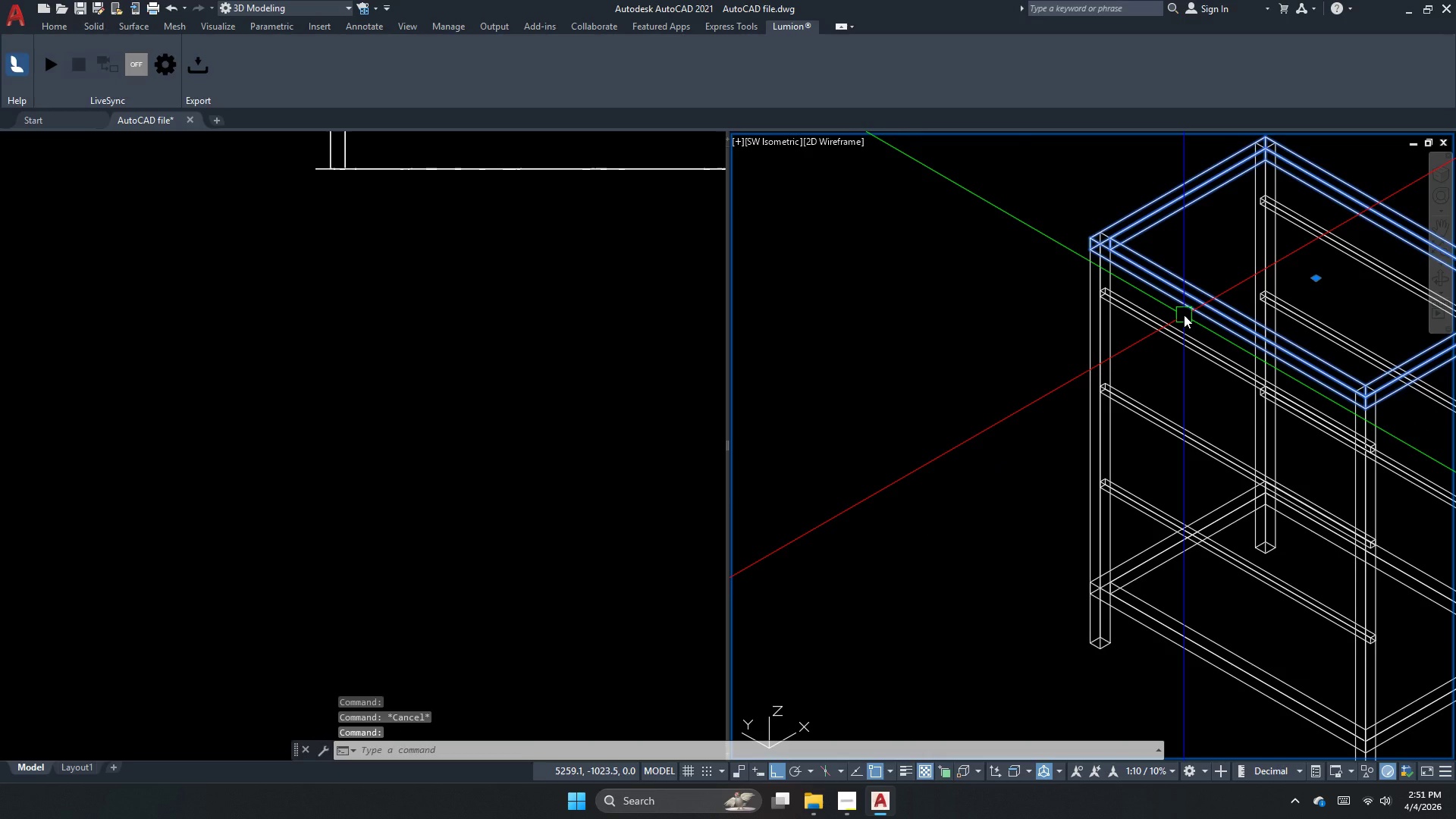 
key(Escape)
 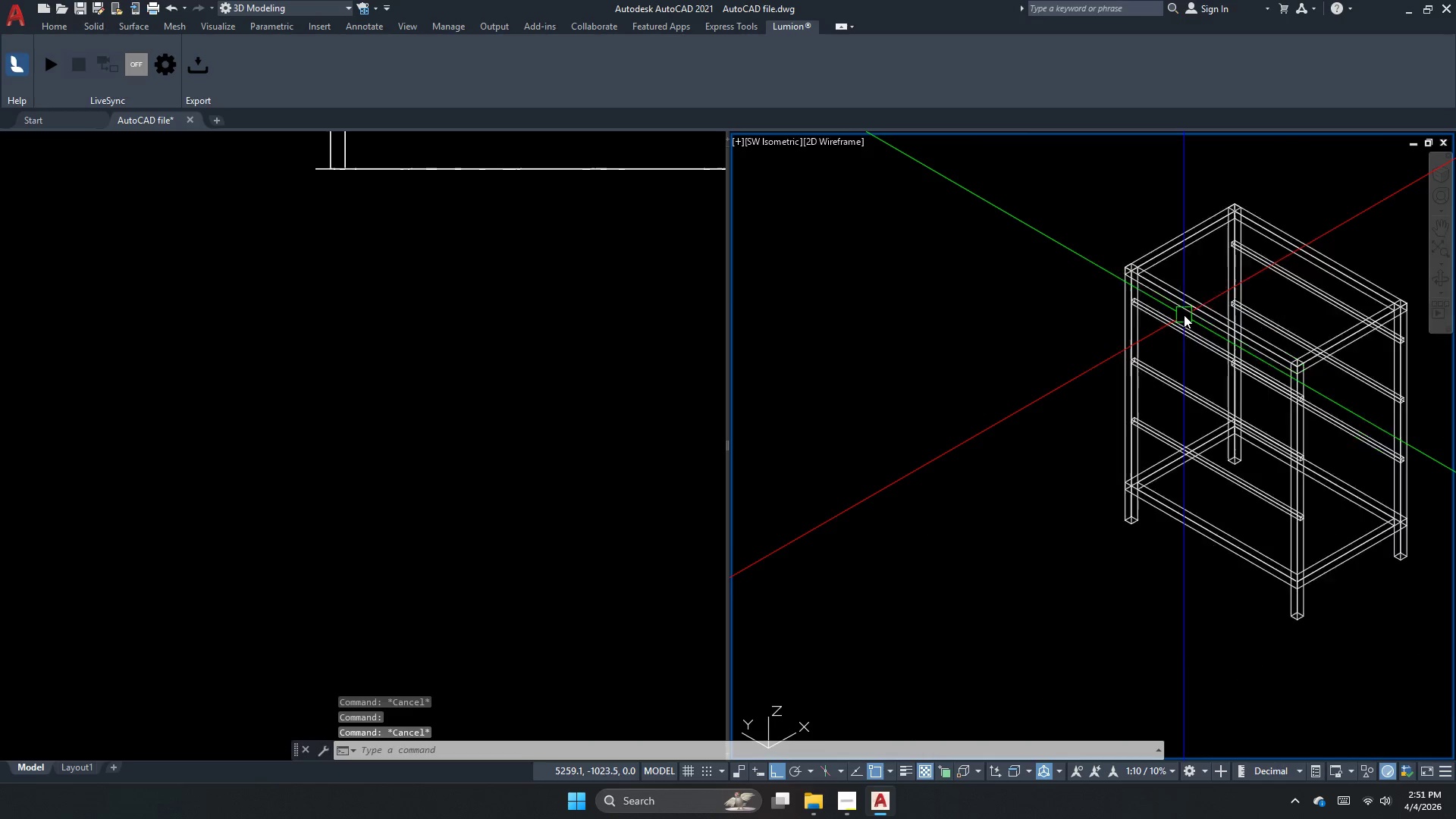 
scroll: coordinate [1184, 315], scroll_direction: down, amount: 2.0
 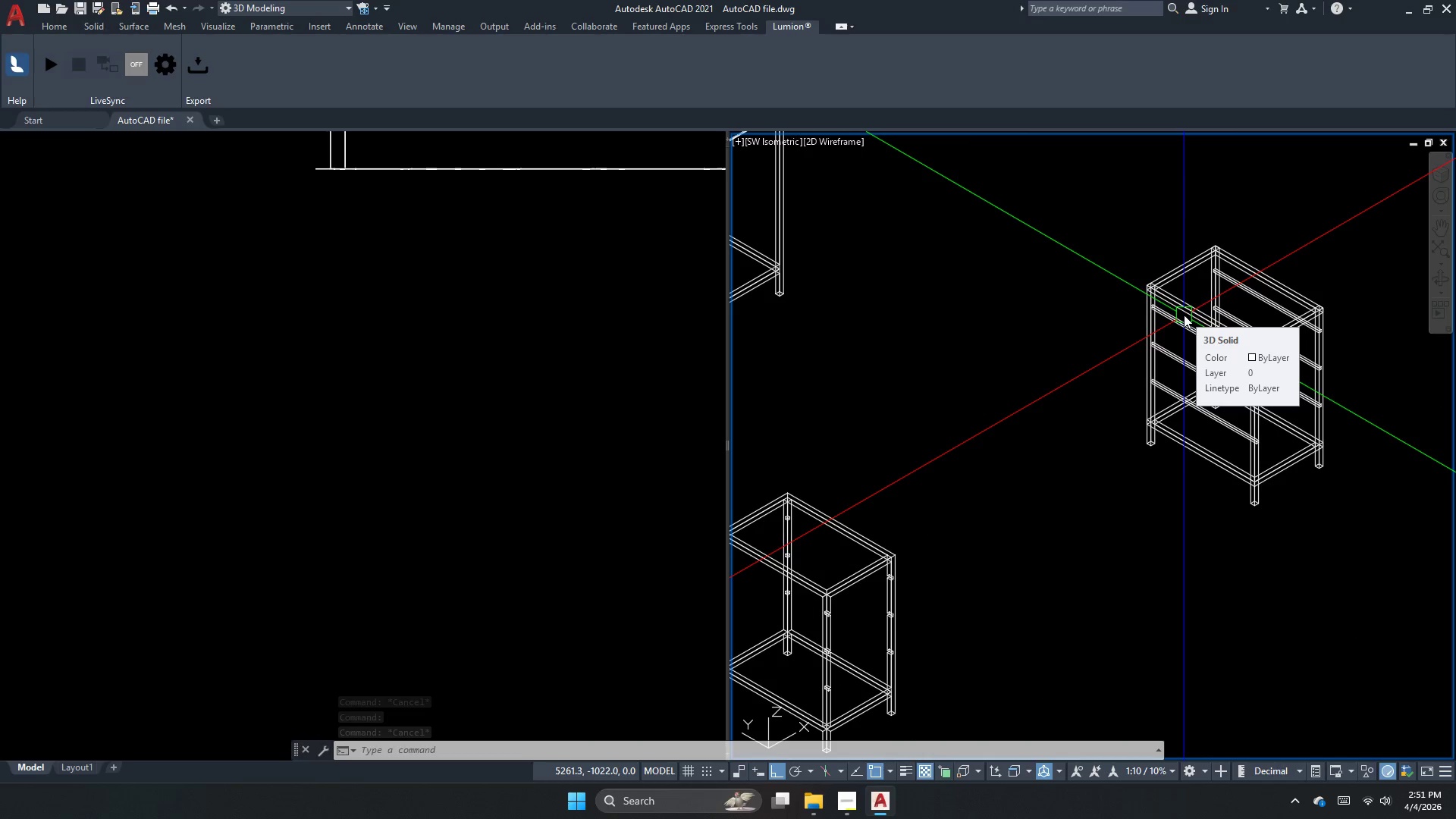 
wait(6.01)
 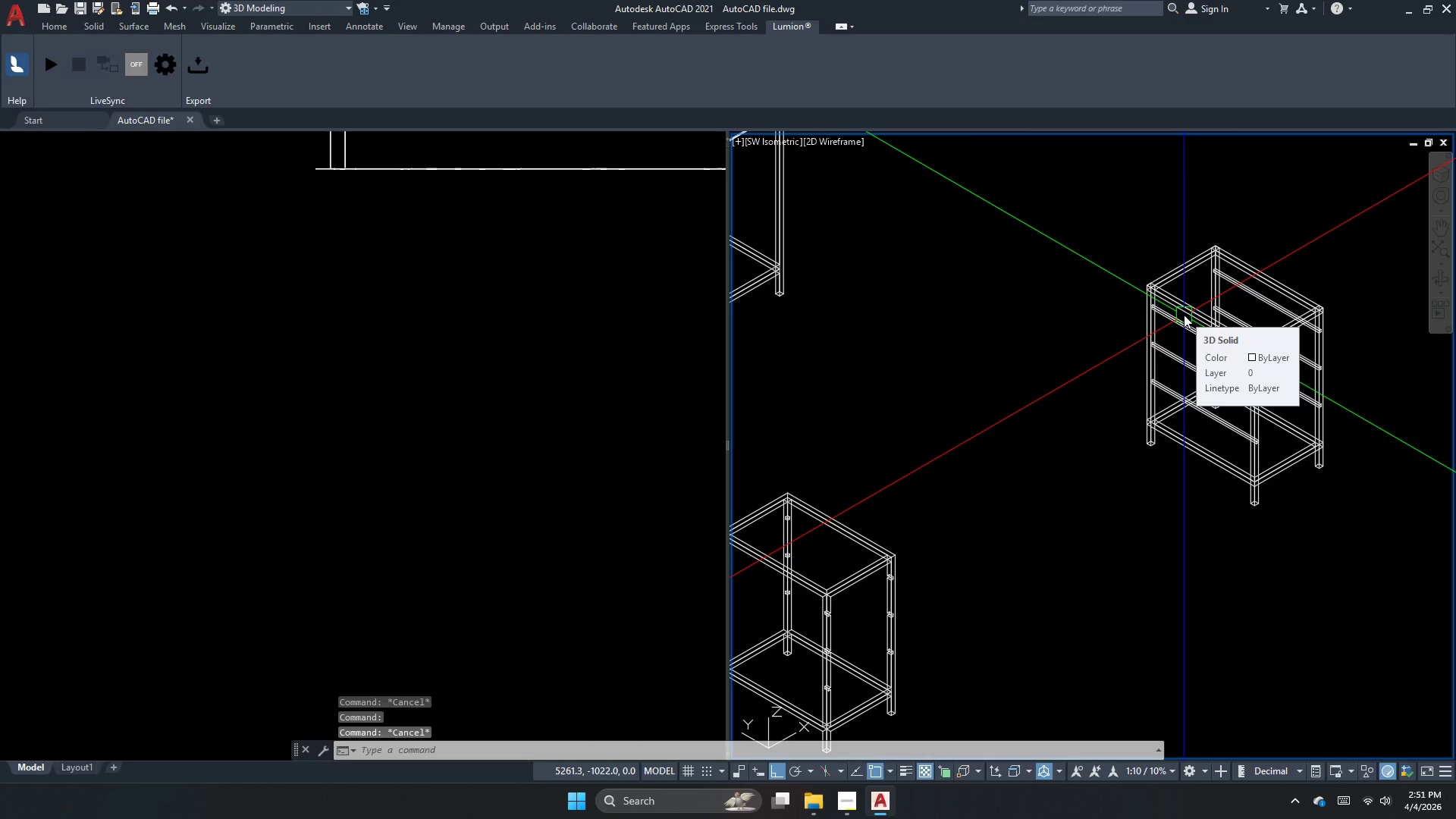 
key(Escape)
 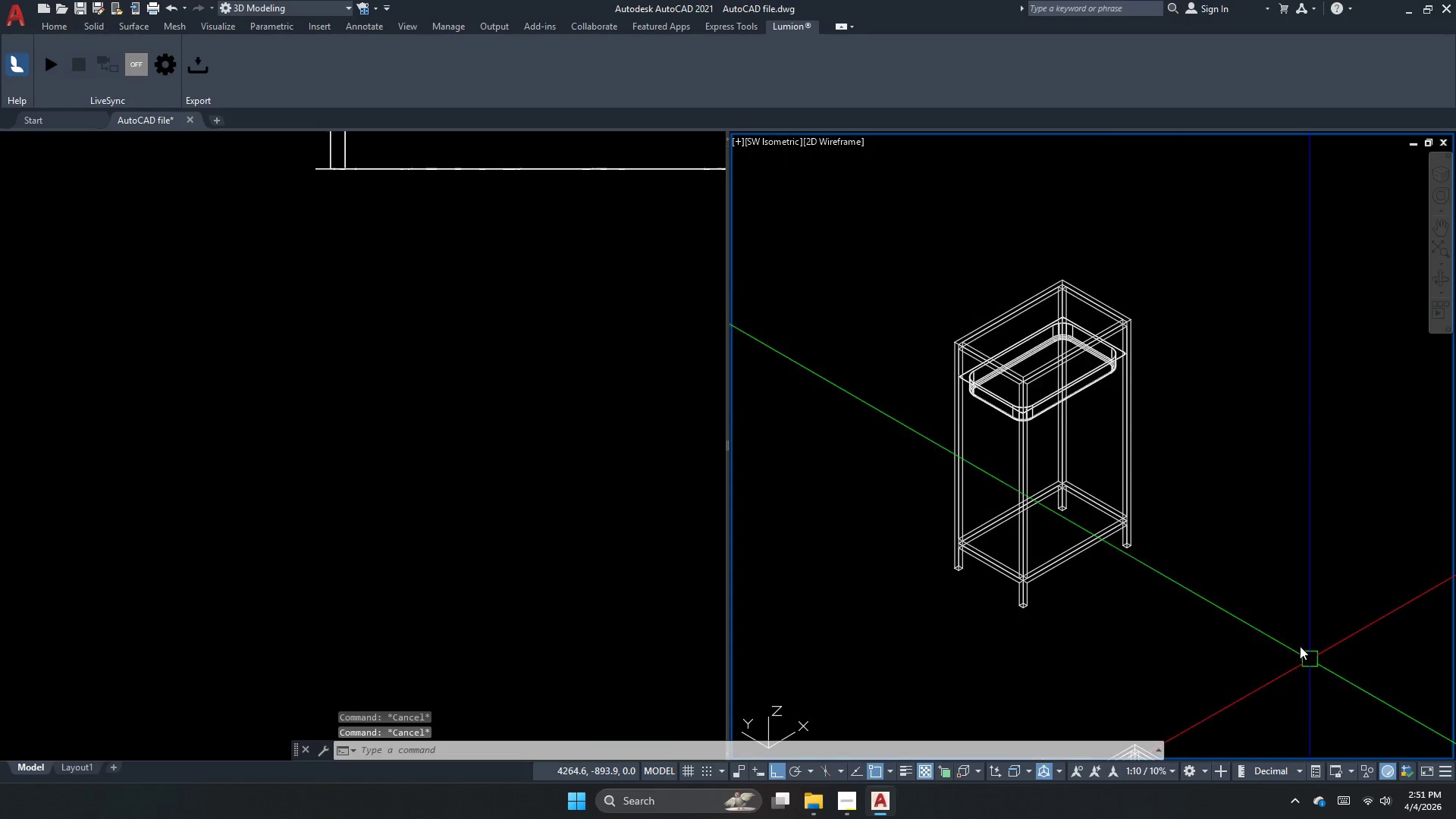 
key(Escape)
 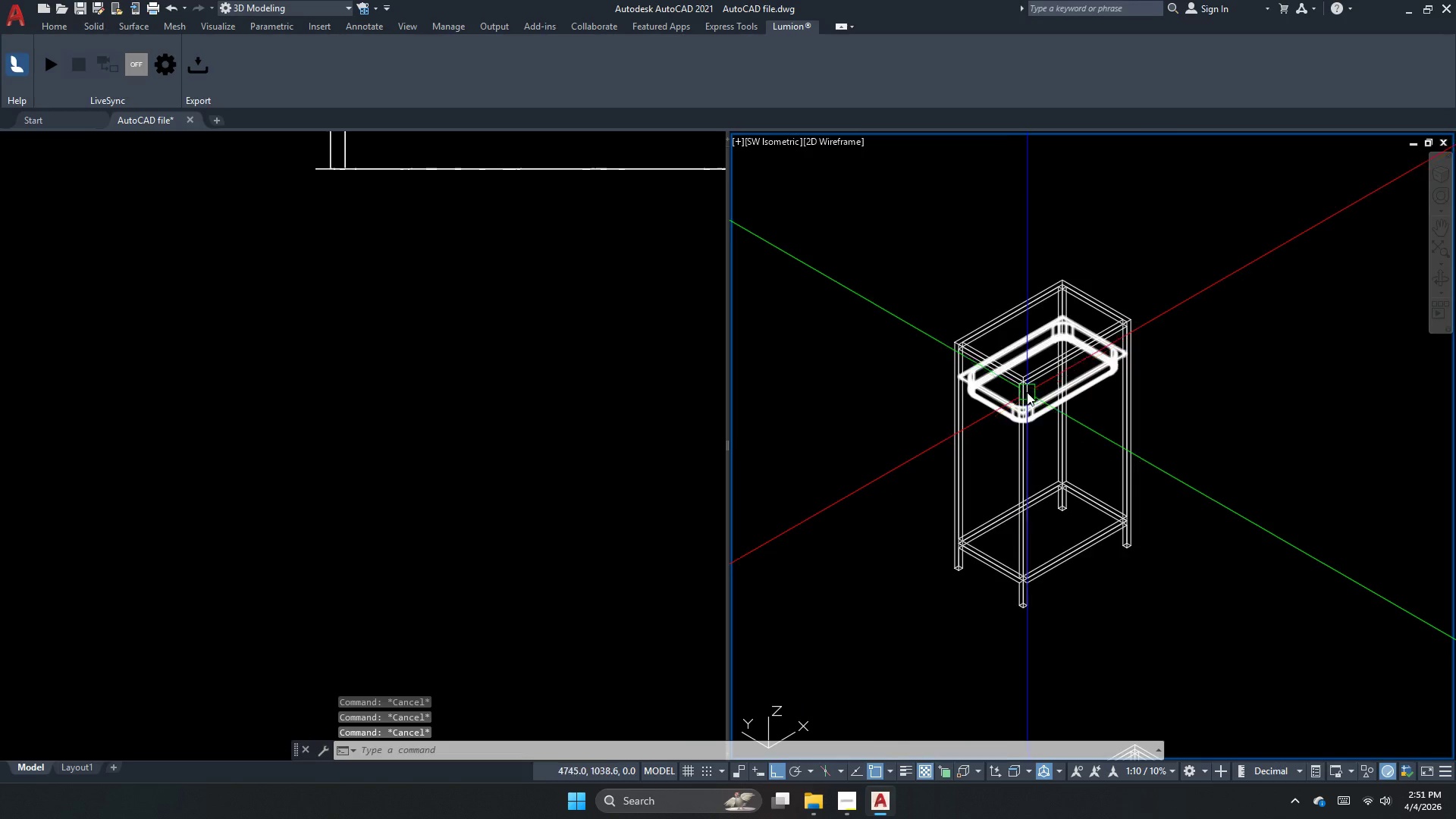 
left_click([930, 447])
 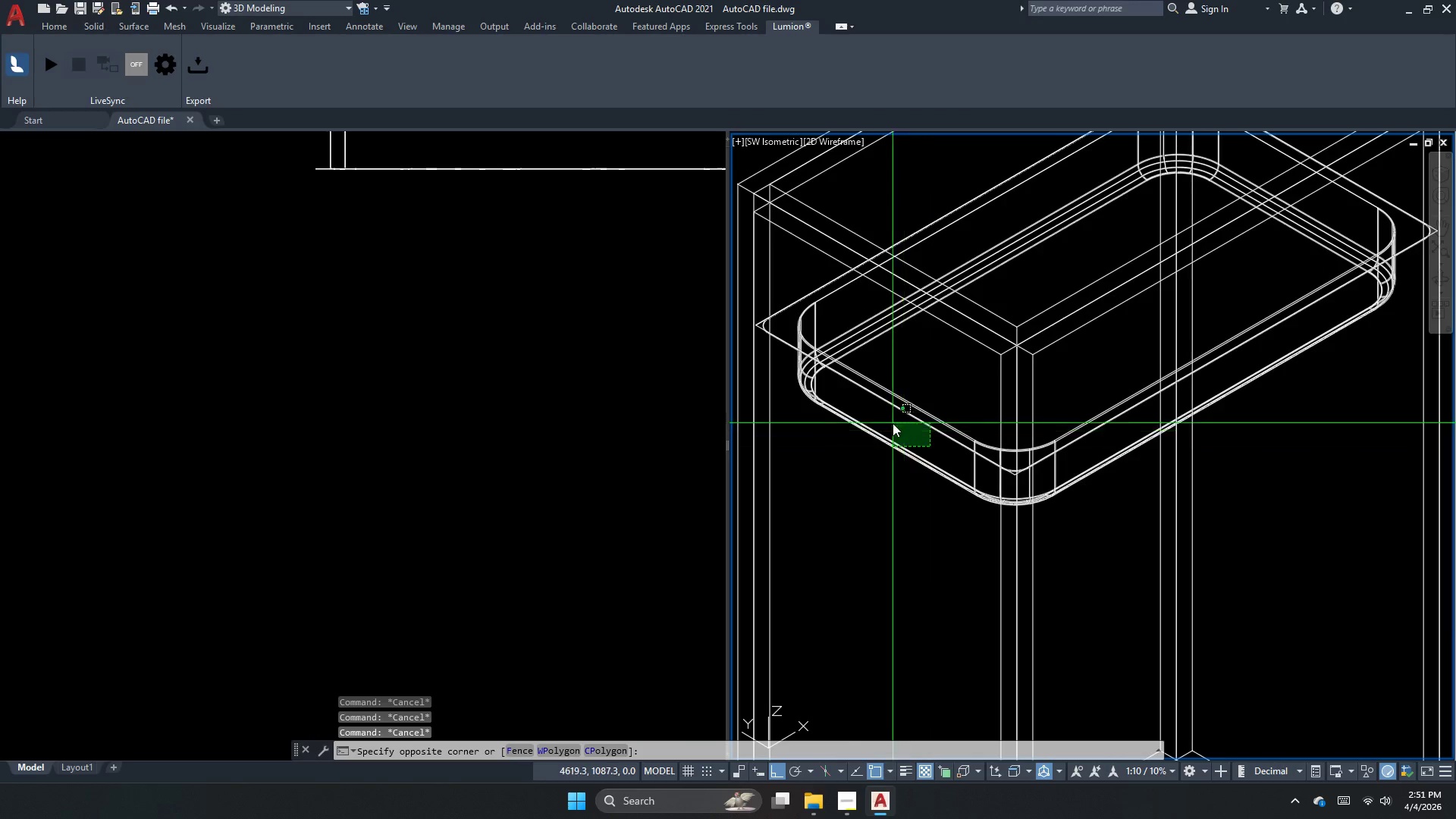 
scroll: coordinate [1015, 392], scroll_direction: up, amount: 3.0
 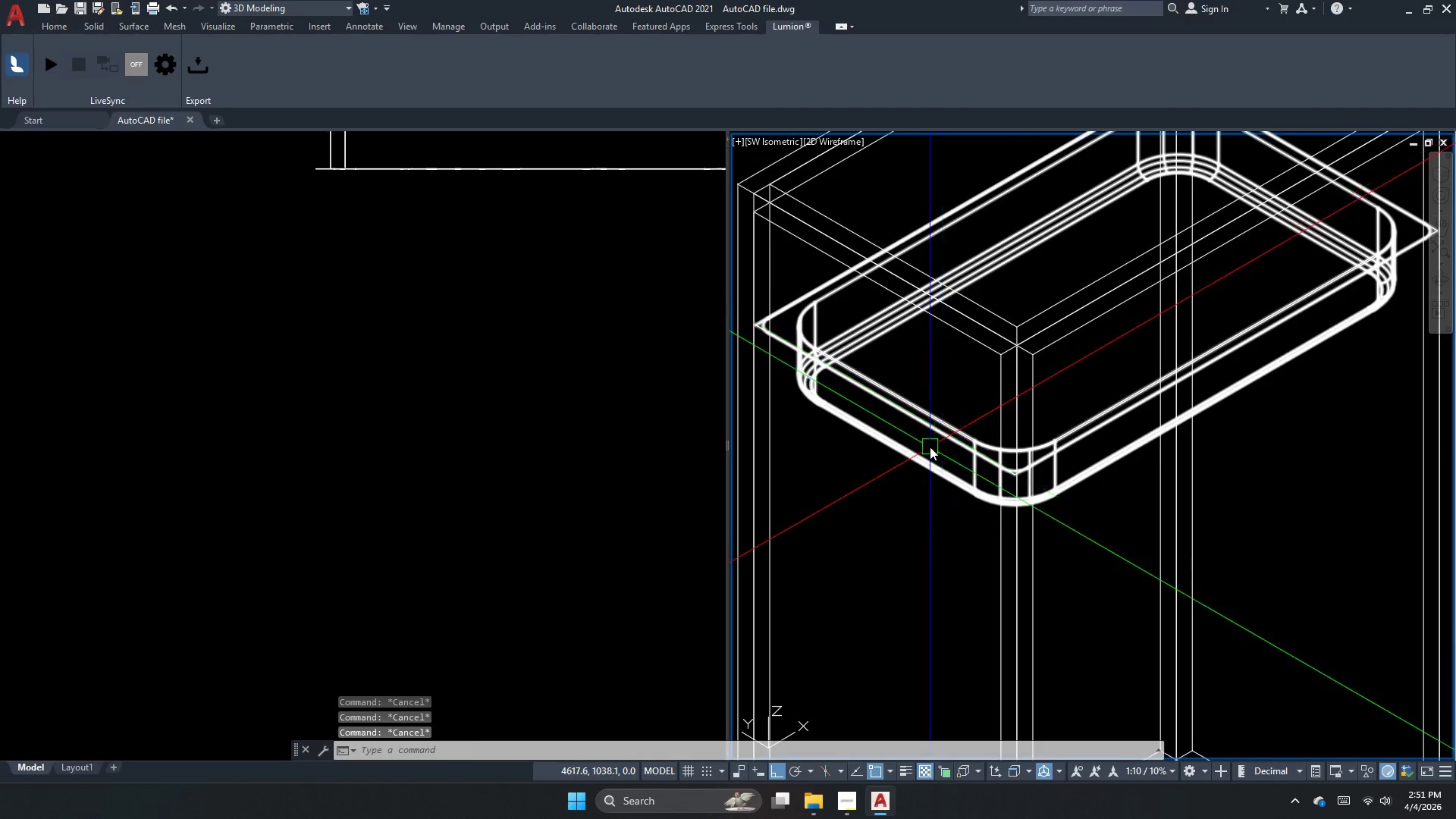 
left_click([890, 415])
 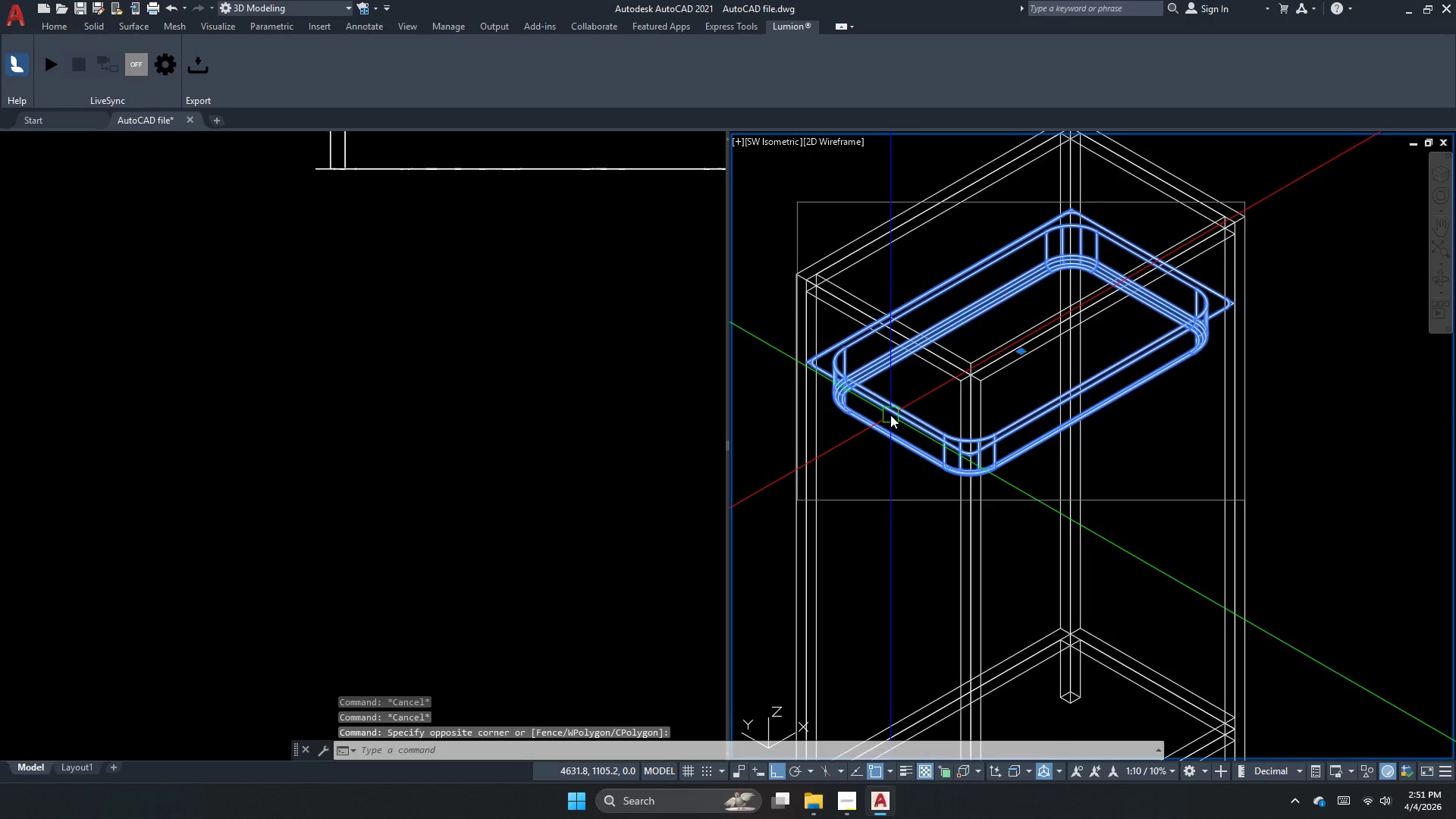 
scroll: coordinate [893, 423], scroll_direction: down, amount: 1.0
 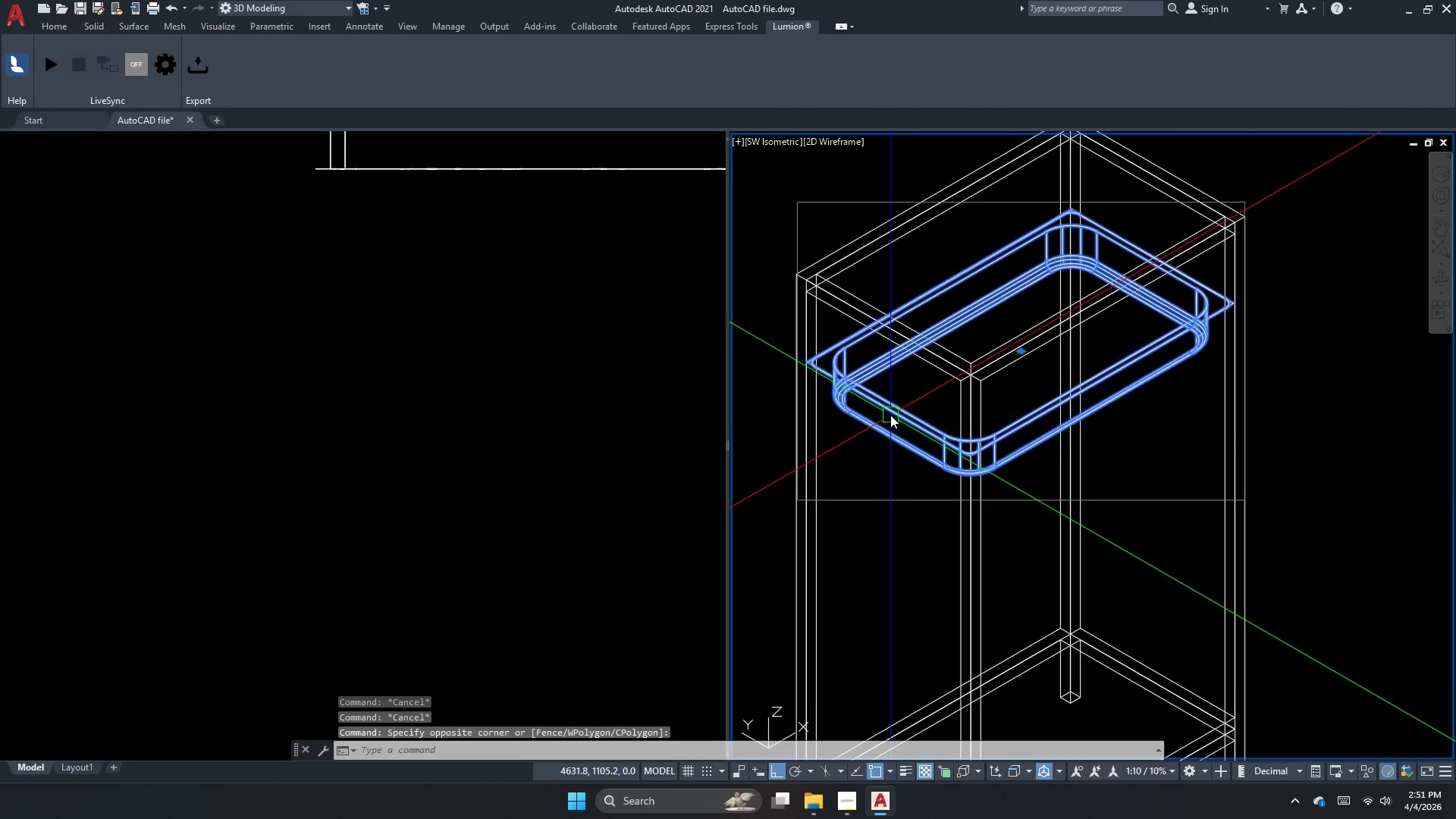 
type(co )
 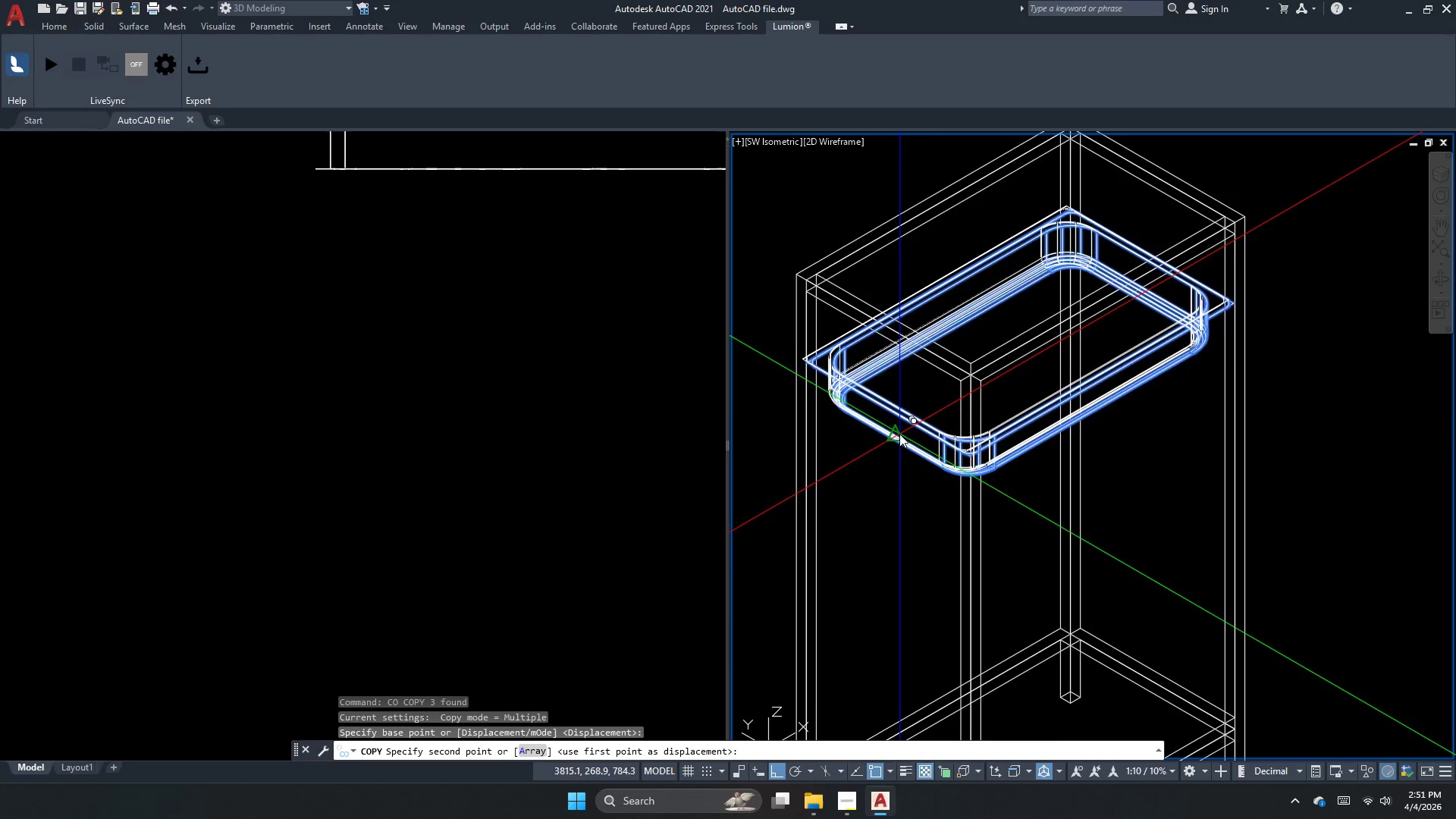 
left_click_drag(start_coordinate=[899, 434], to_coordinate=[1022, 490])
 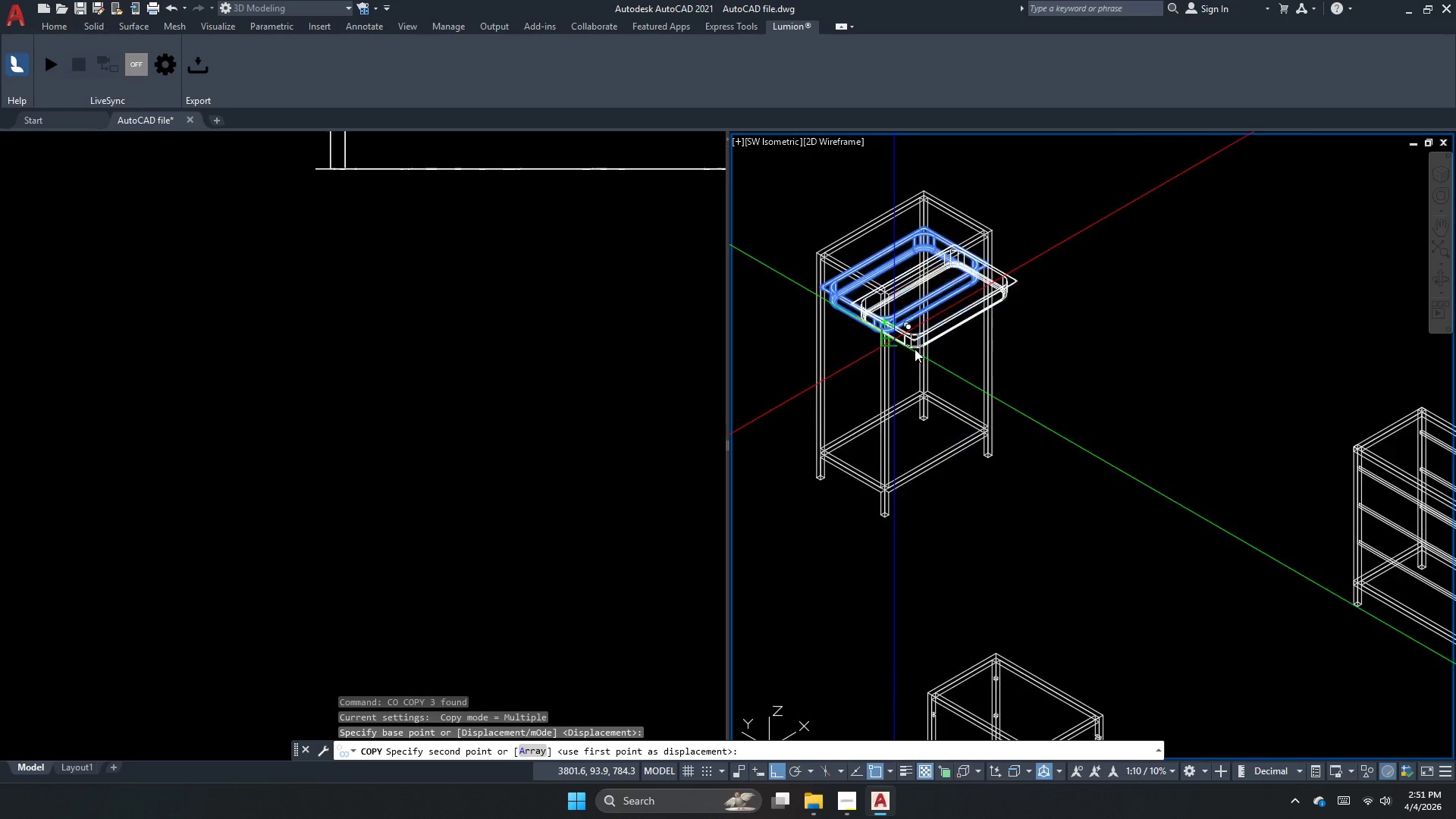 
left_click_drag(start_coordinate=[1033, 457], to_coordinate=[1038, 457])
 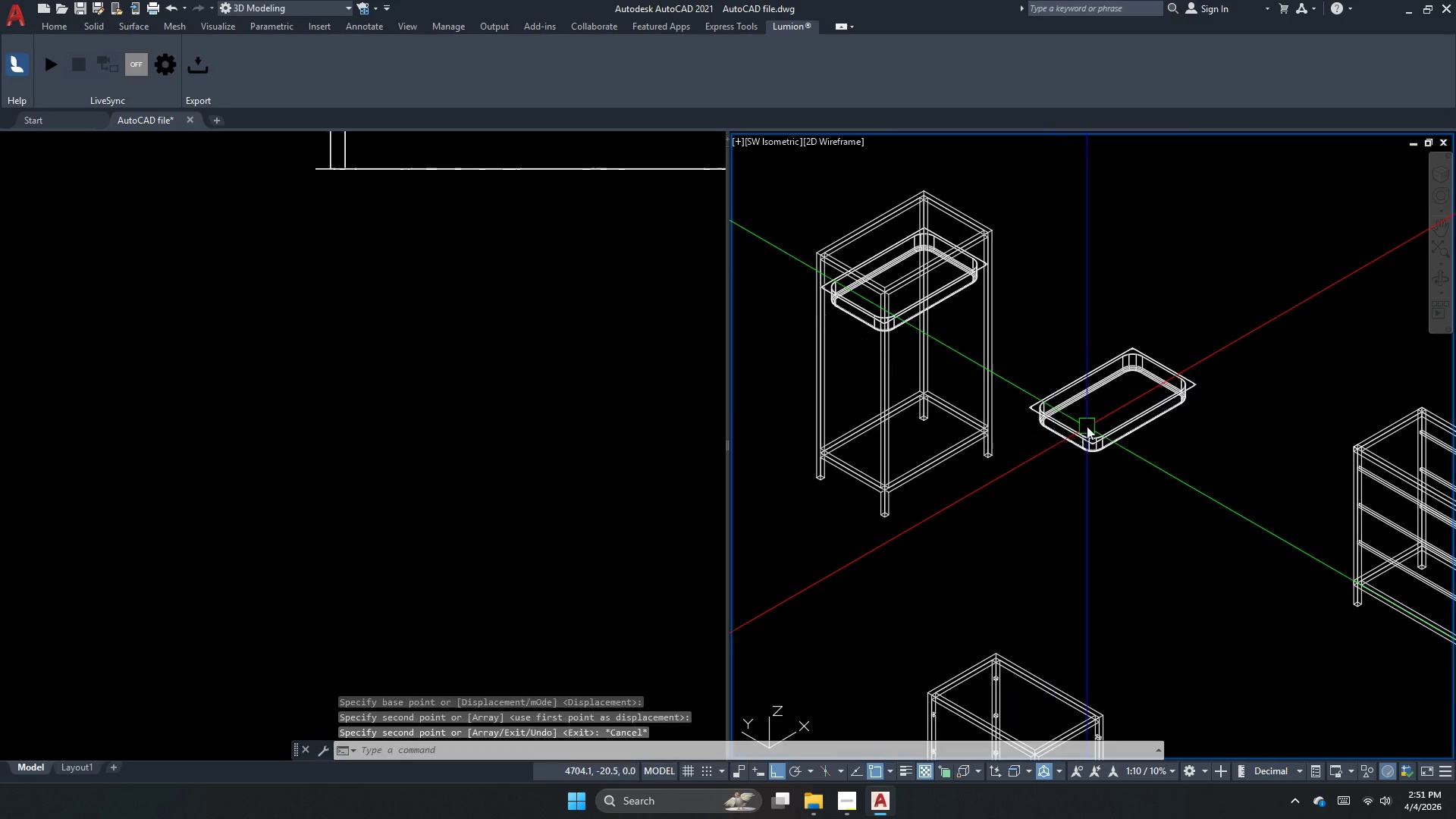 
scroll: coordinate [886, 334], scroll_direction: down, amount: 2.0
 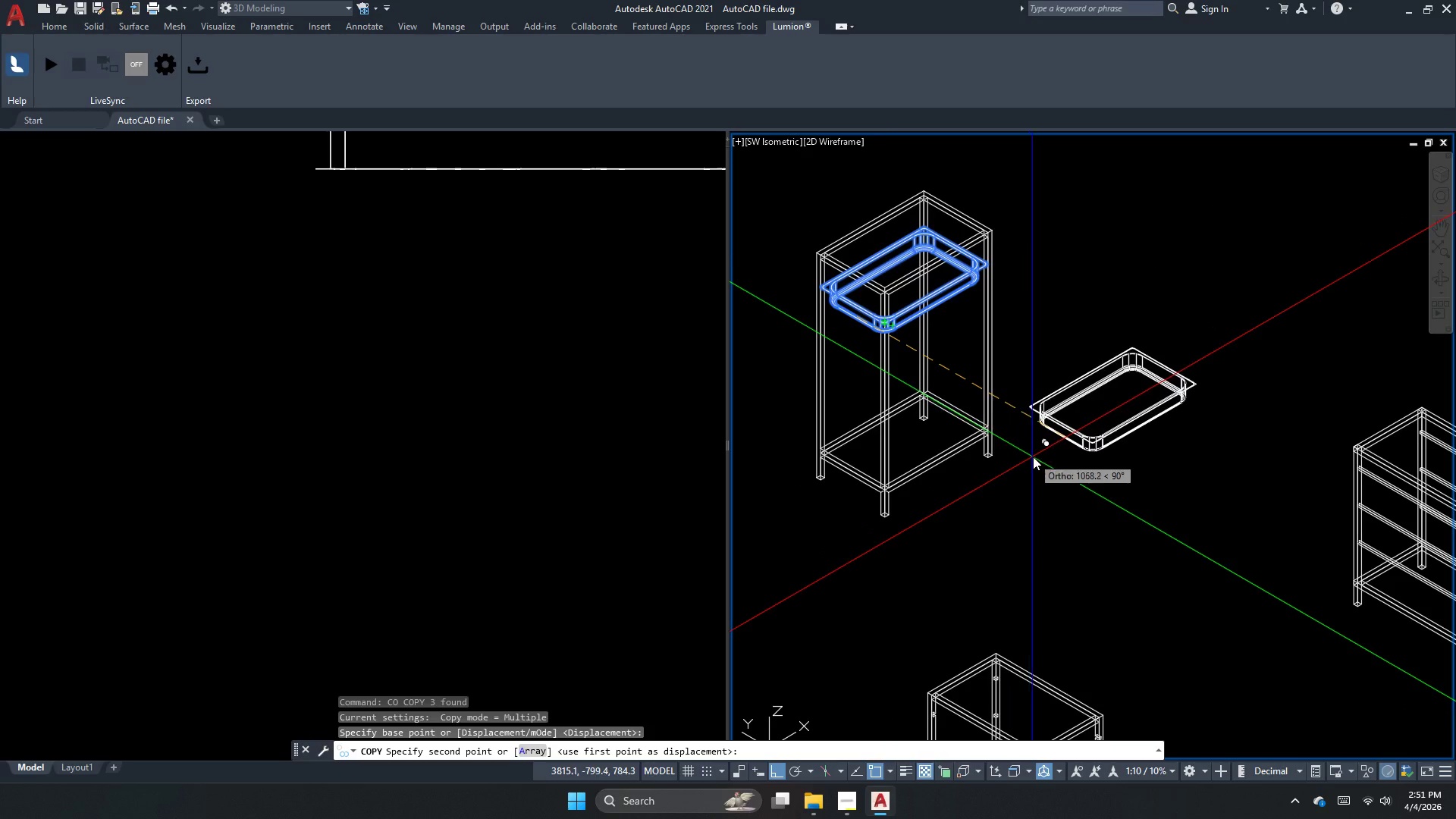 
key(Escape)
type(3dr )
 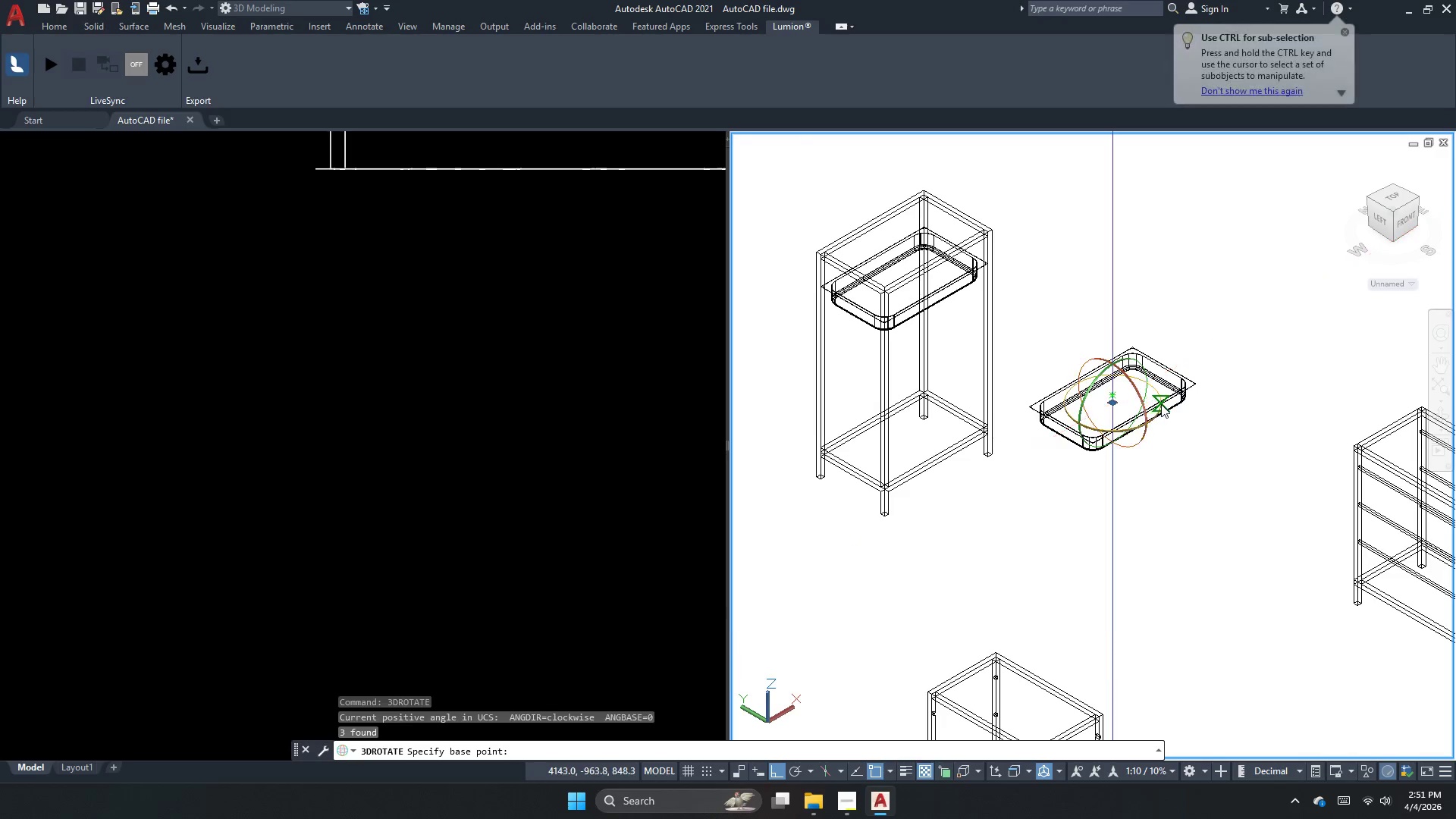 
left_click([1161, 404])
 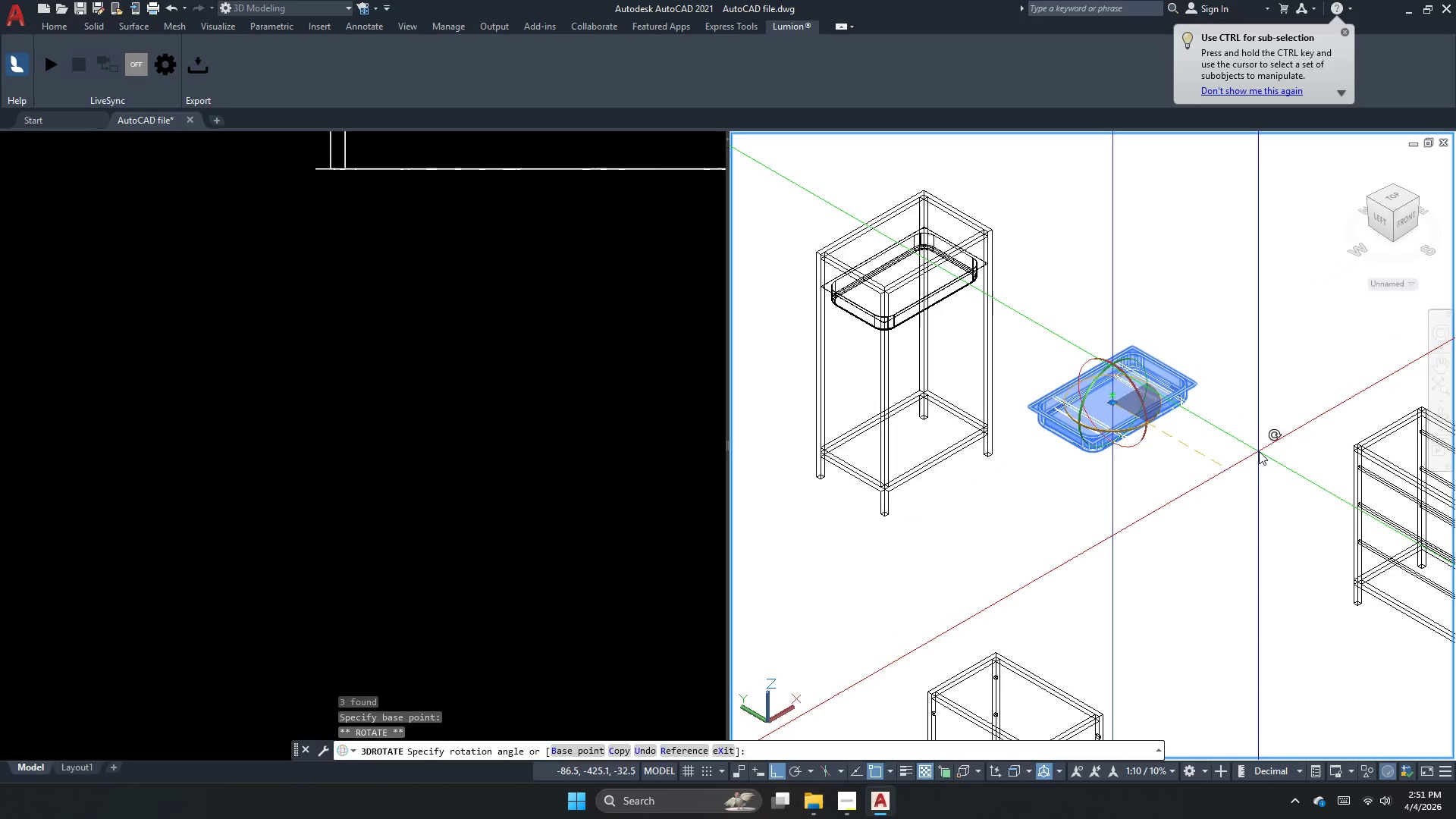 
left_click([1259, 451])
 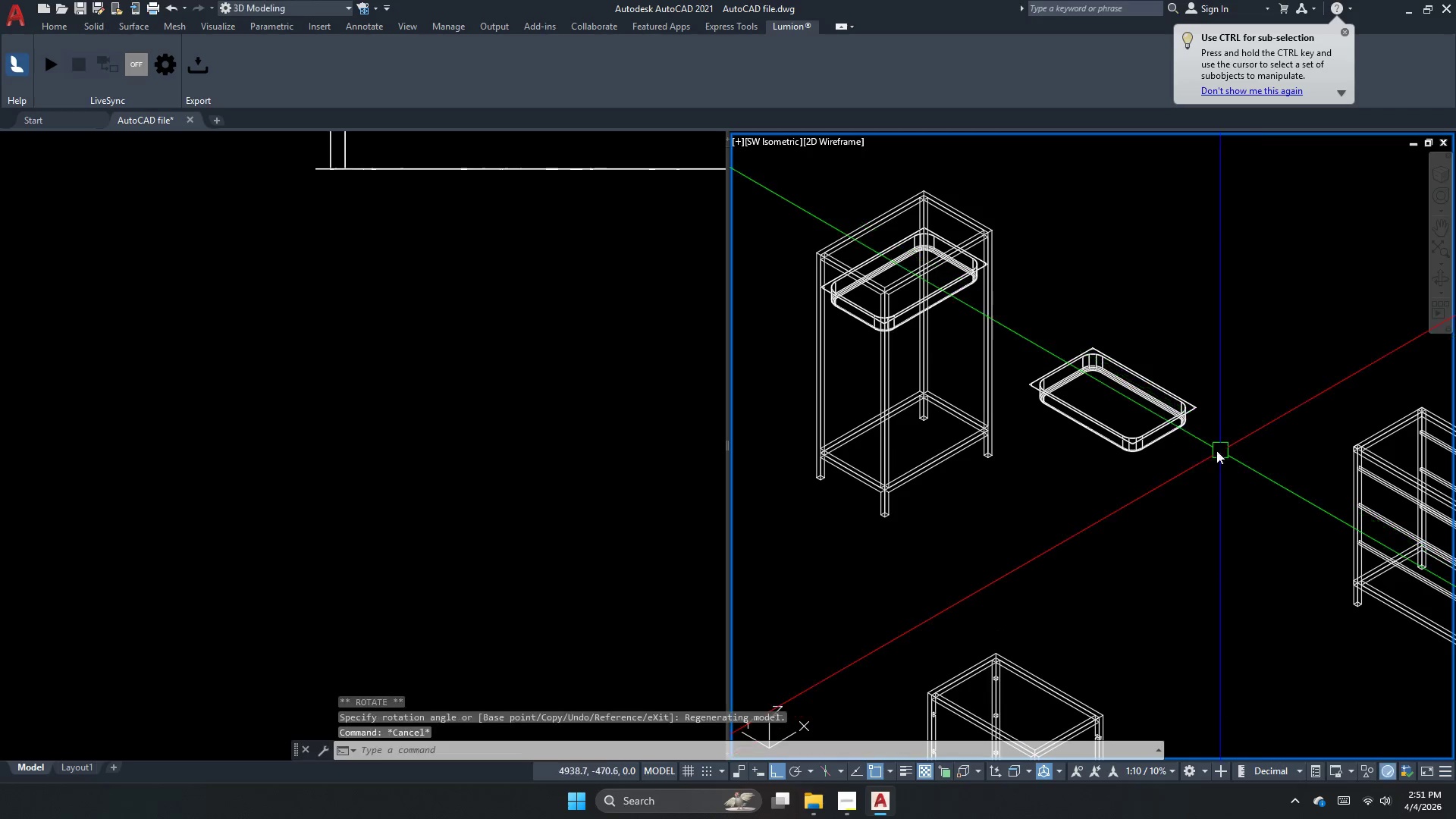 
key(Escape)
 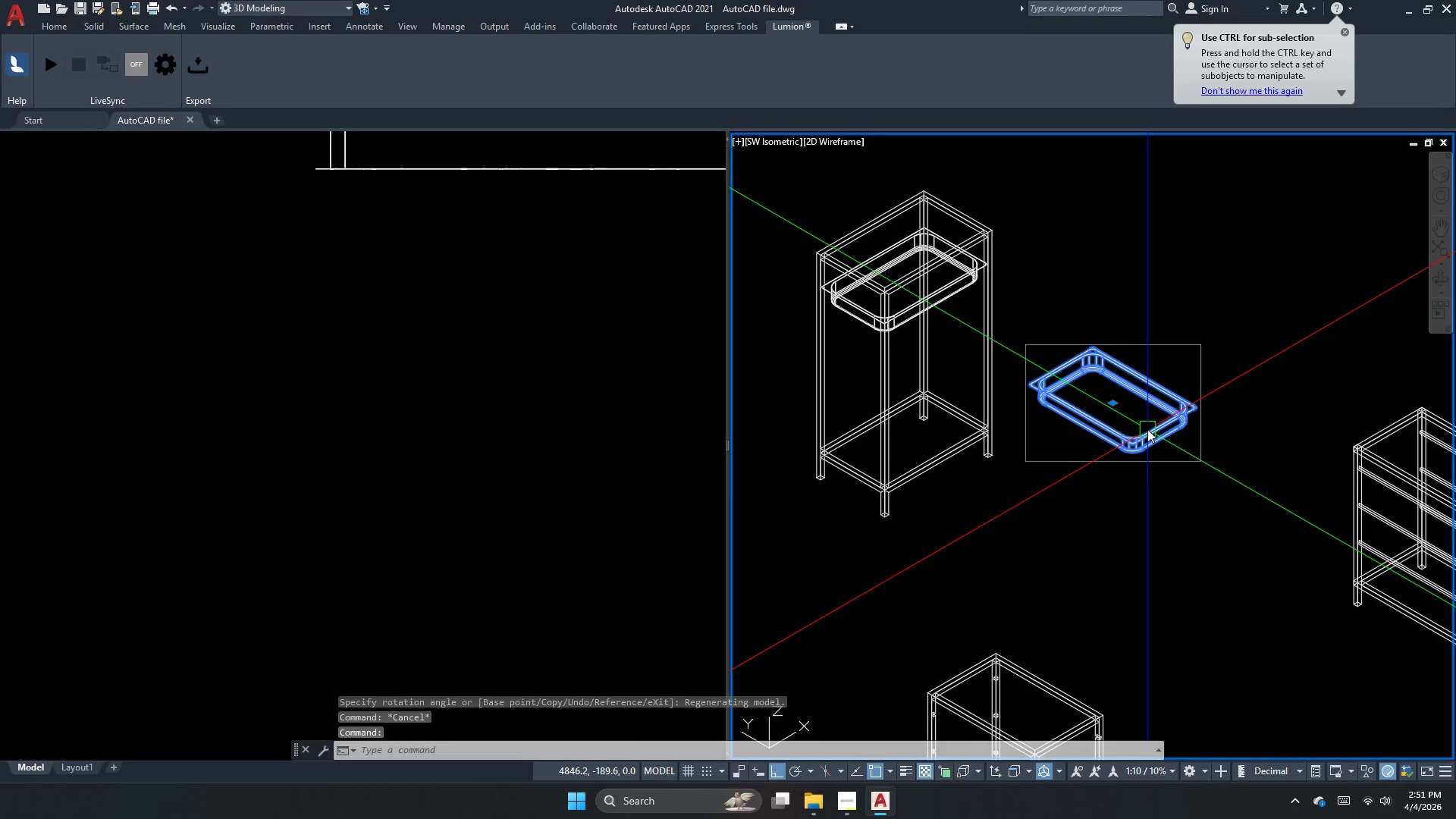 
key(M)
 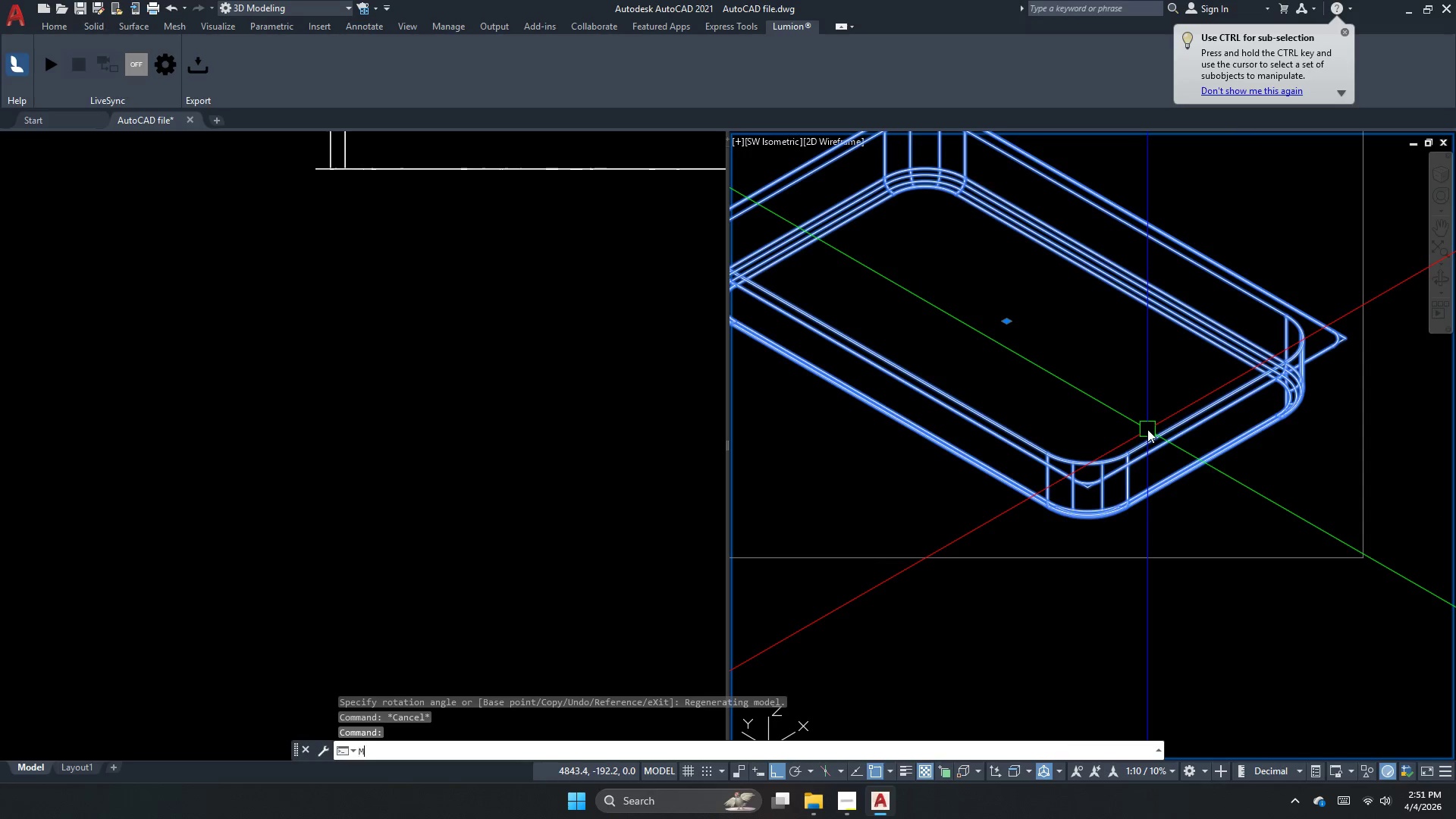 
key(Space)
 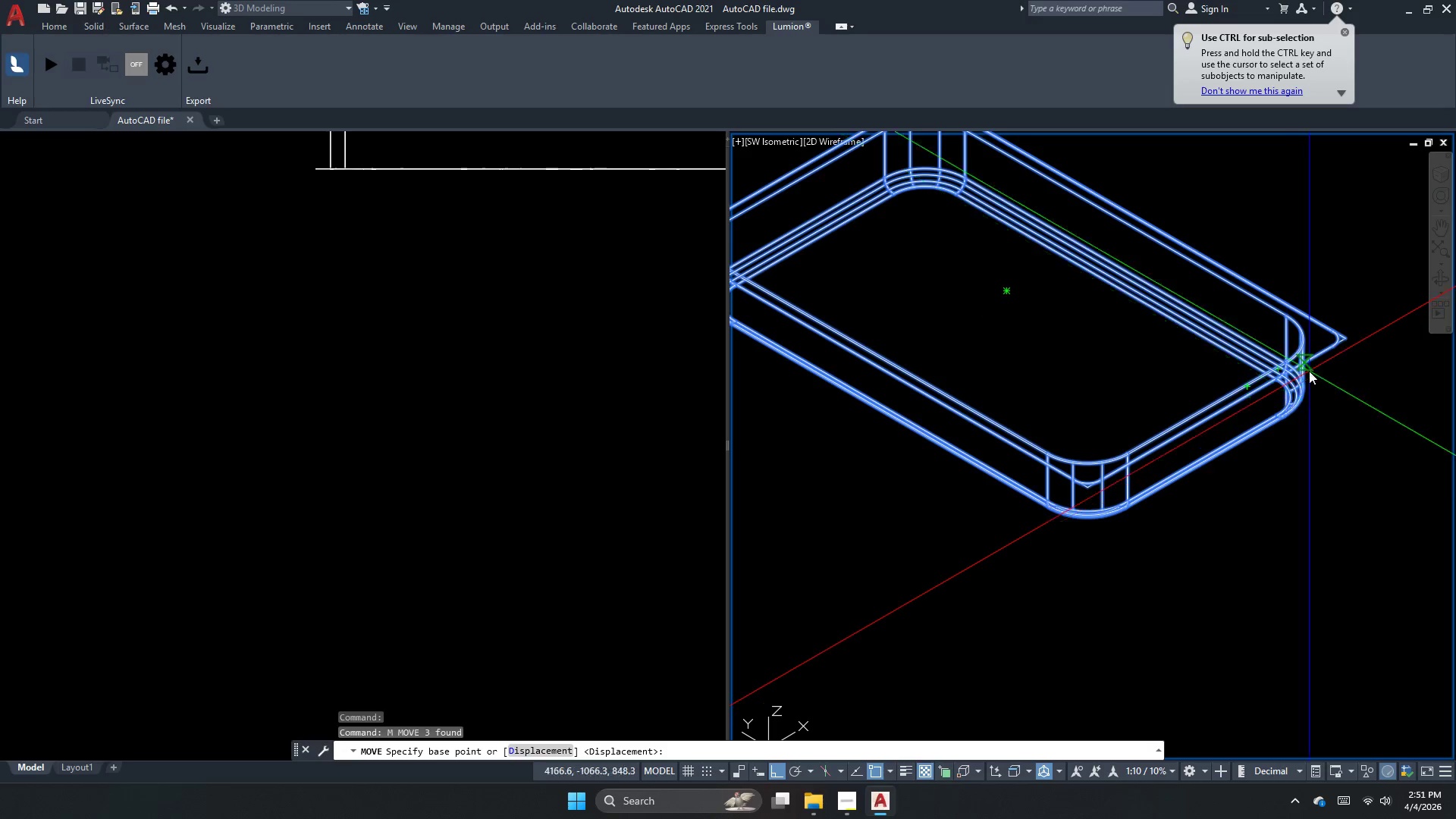 
scroll: coordinate [1360, 343], scroll_direction: up, amount: 6.0
 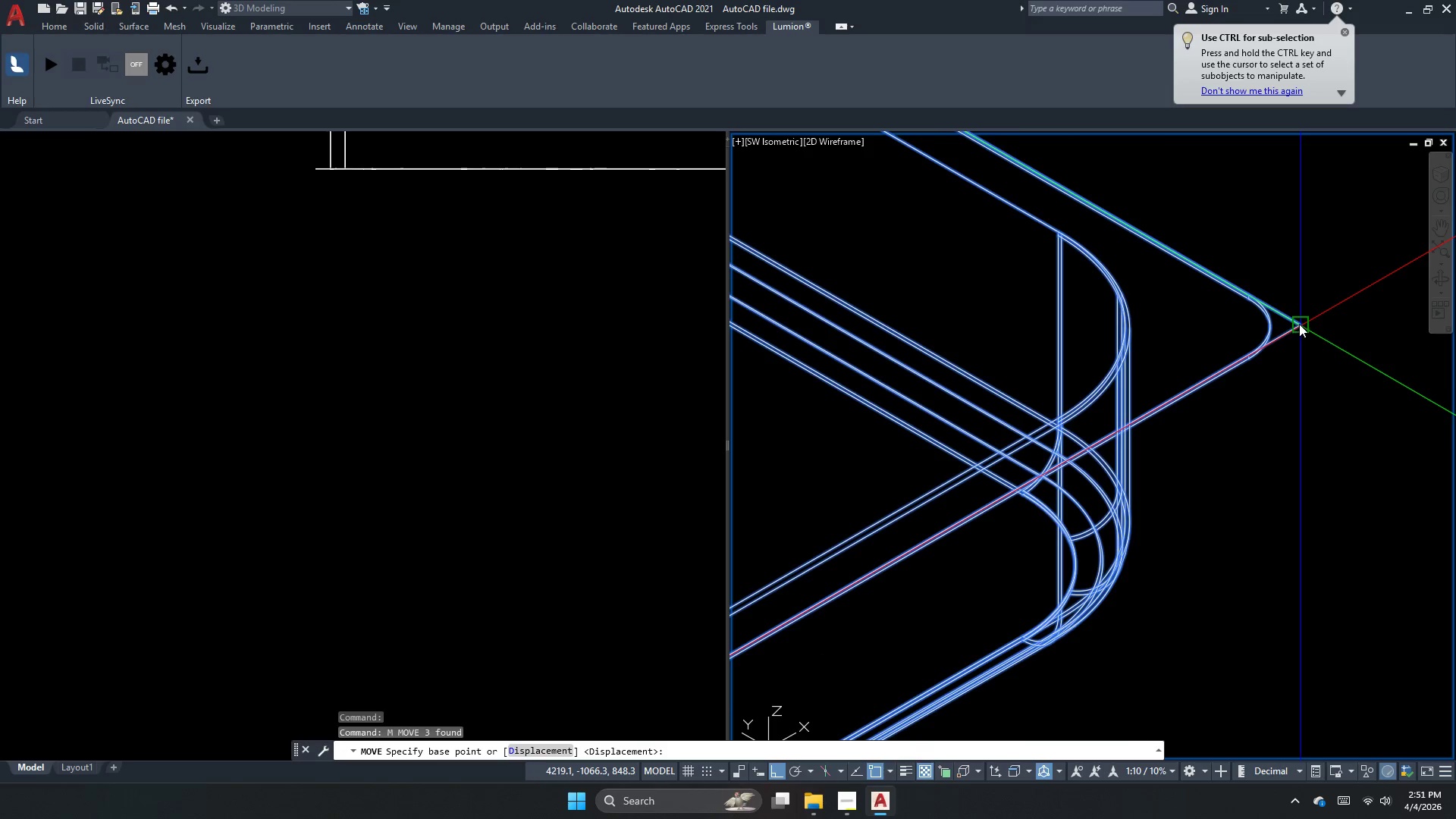 
left_click_drag(start_coordinate=[1299, 324], to_coordinate=[1215, 392])
 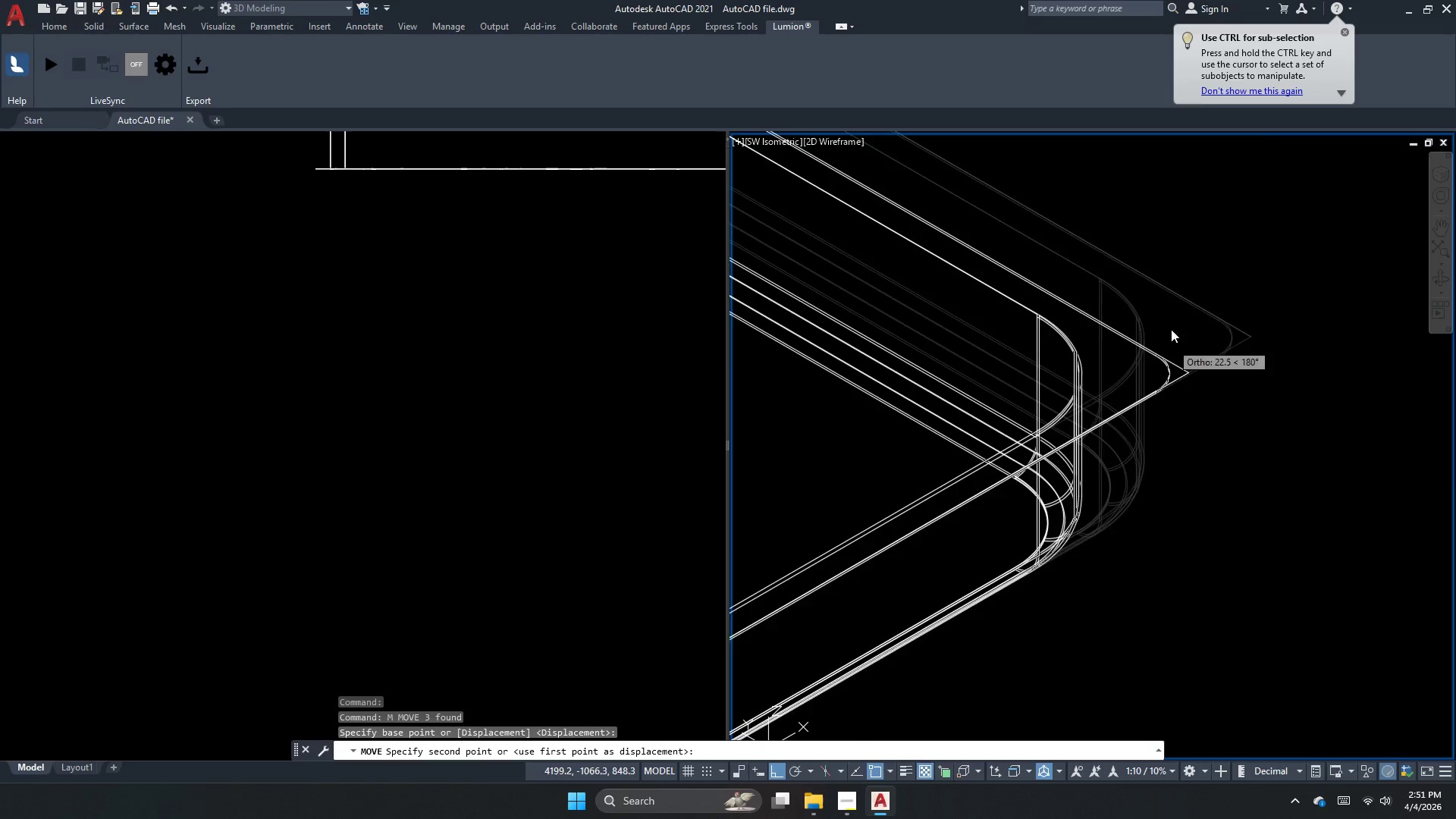 
scroll: coordinate [1078, 350], scroll_direction: down, amount: 7.0
 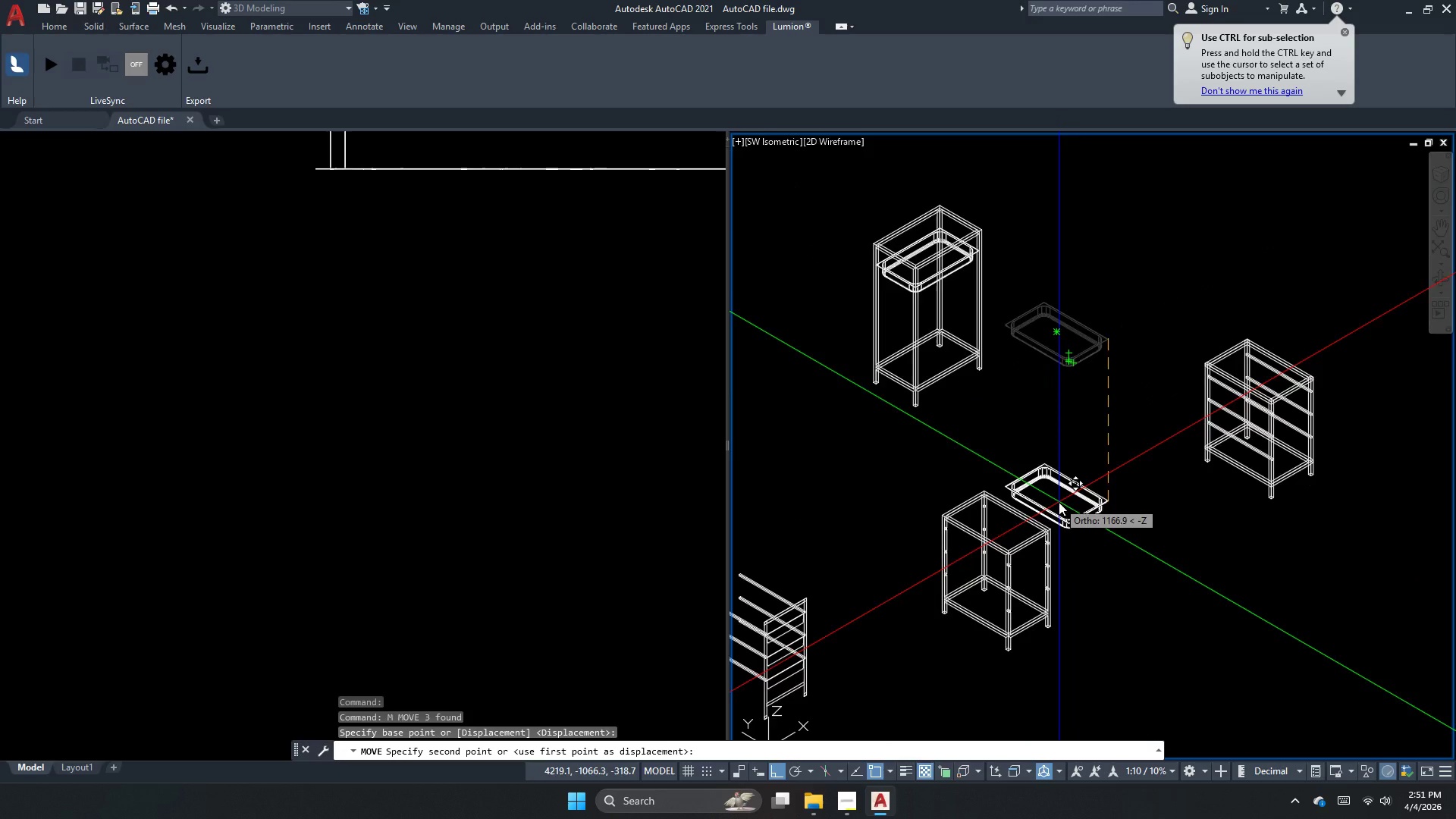 
scroll: coordinate [1064, 676], scroll_direction: up, amount: 7.0
 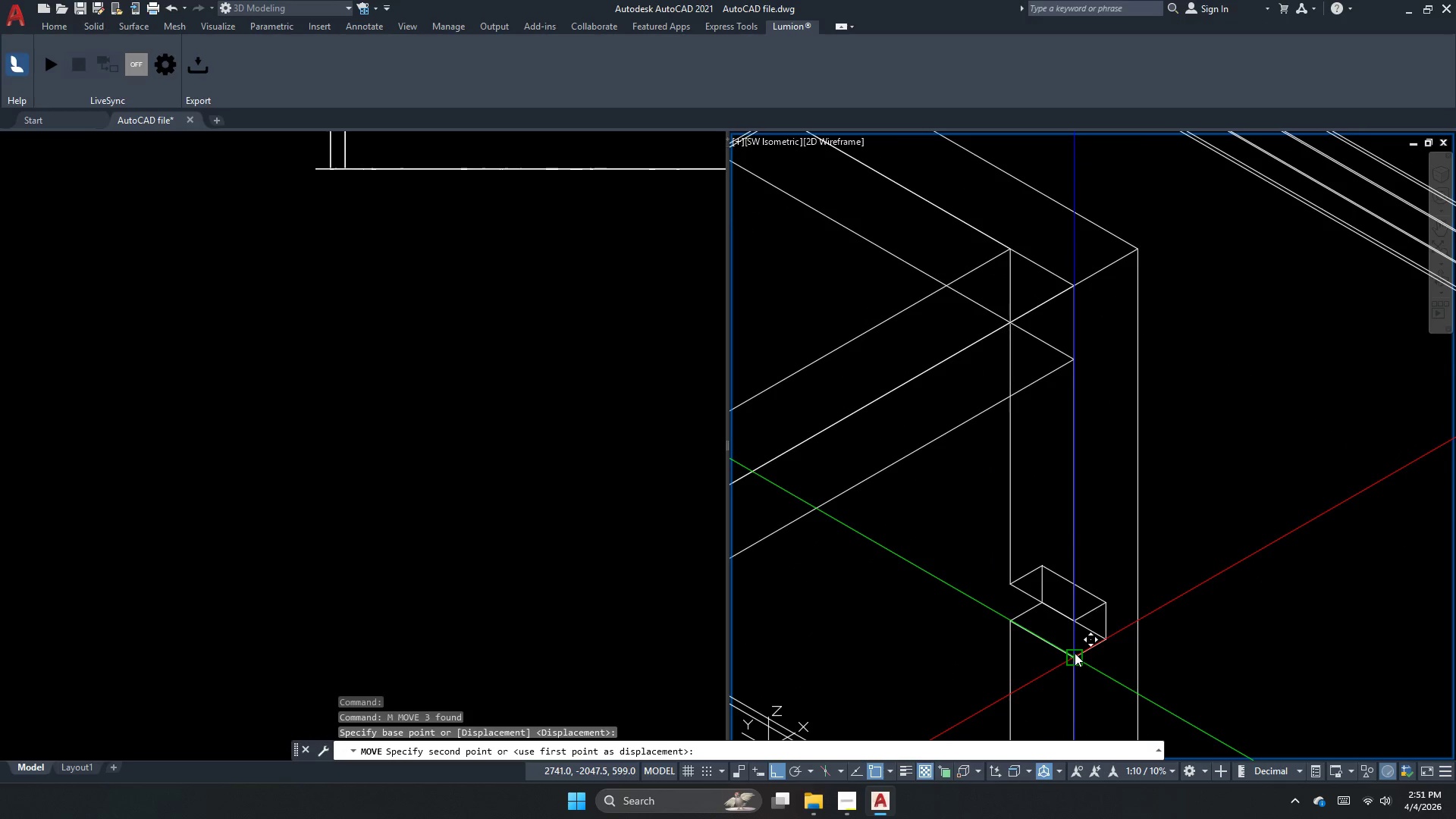 
left_click([1075, 653])
 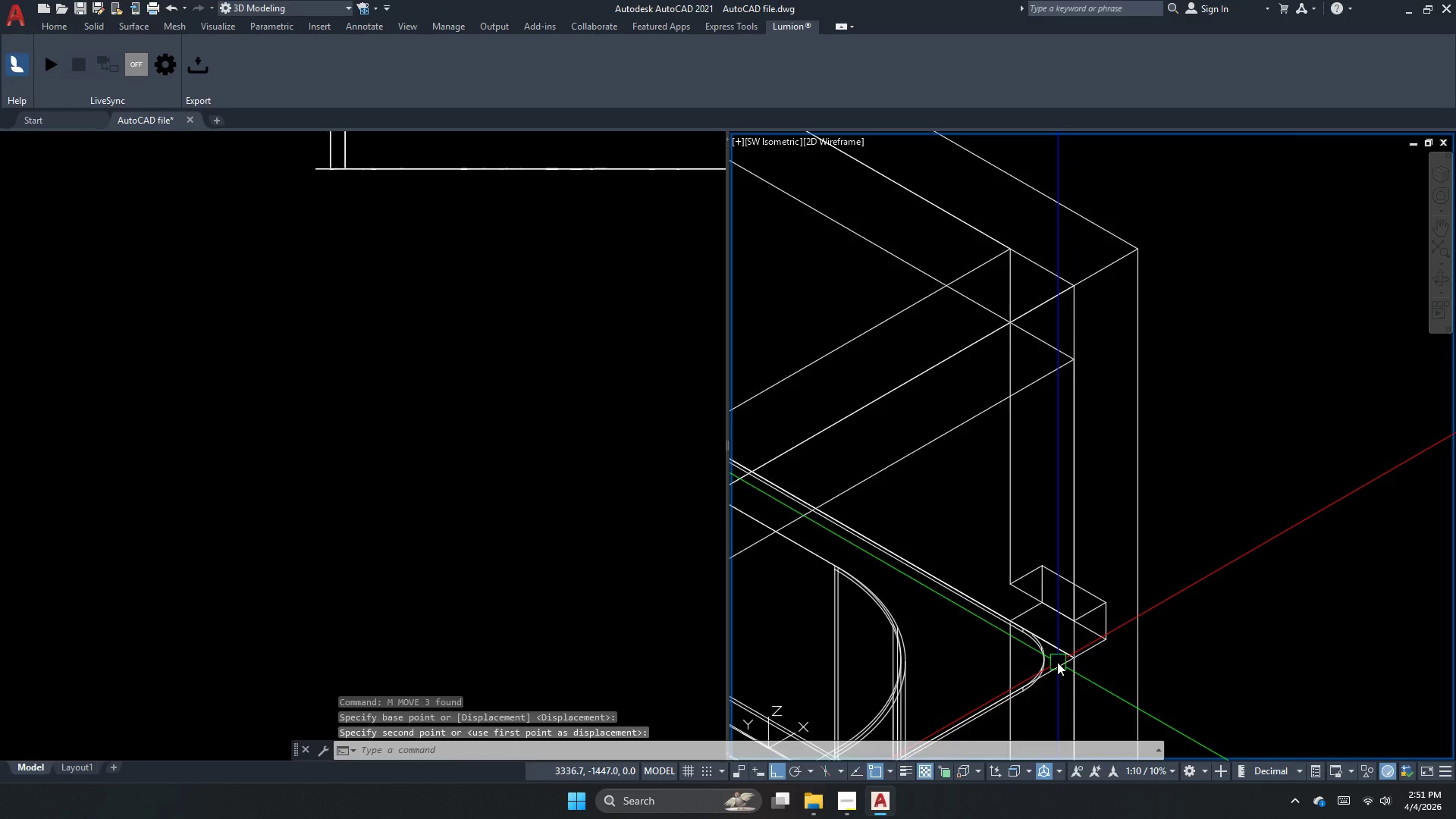 
key(Escape)
 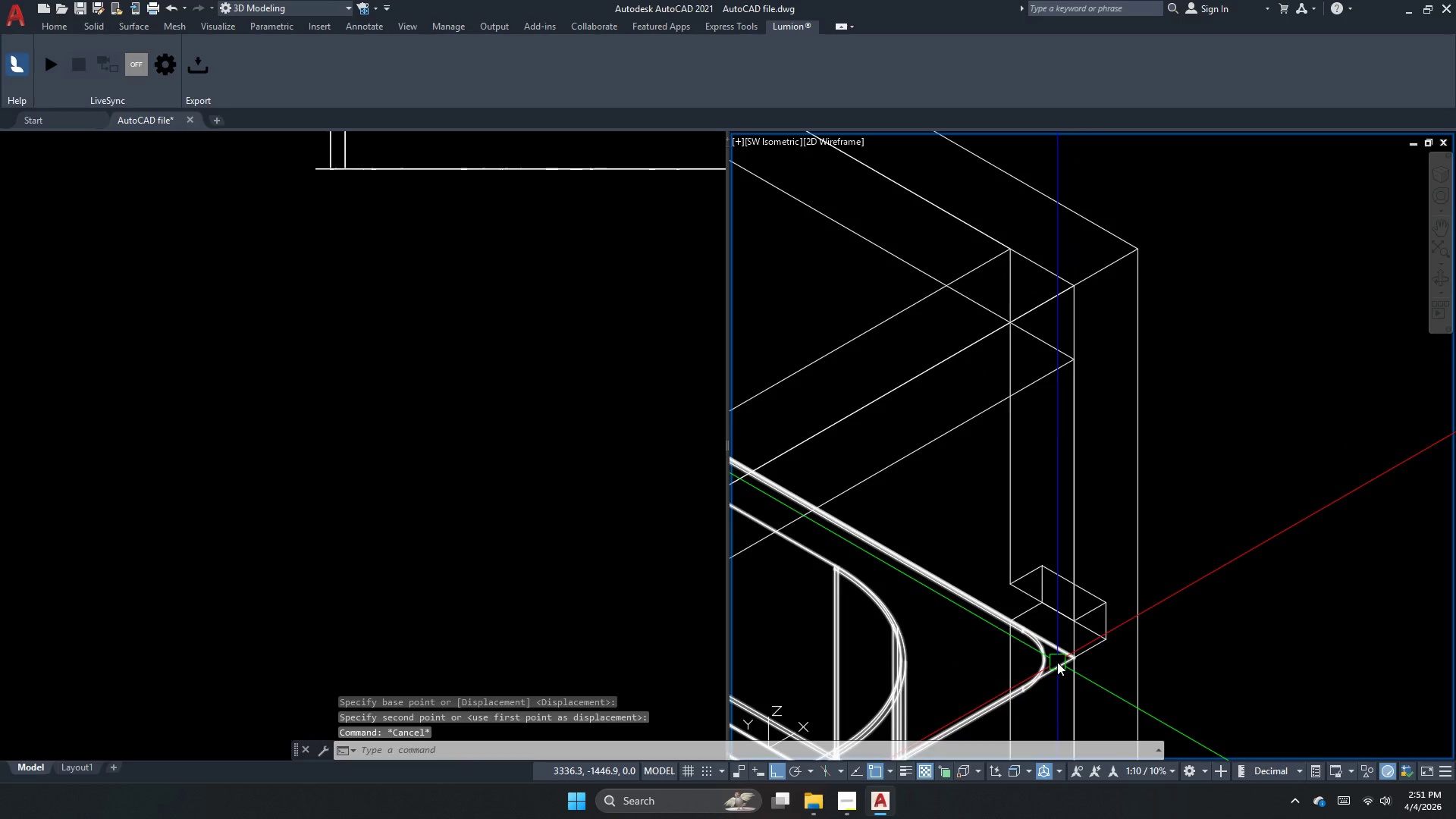 
double_click([1057, 662])
 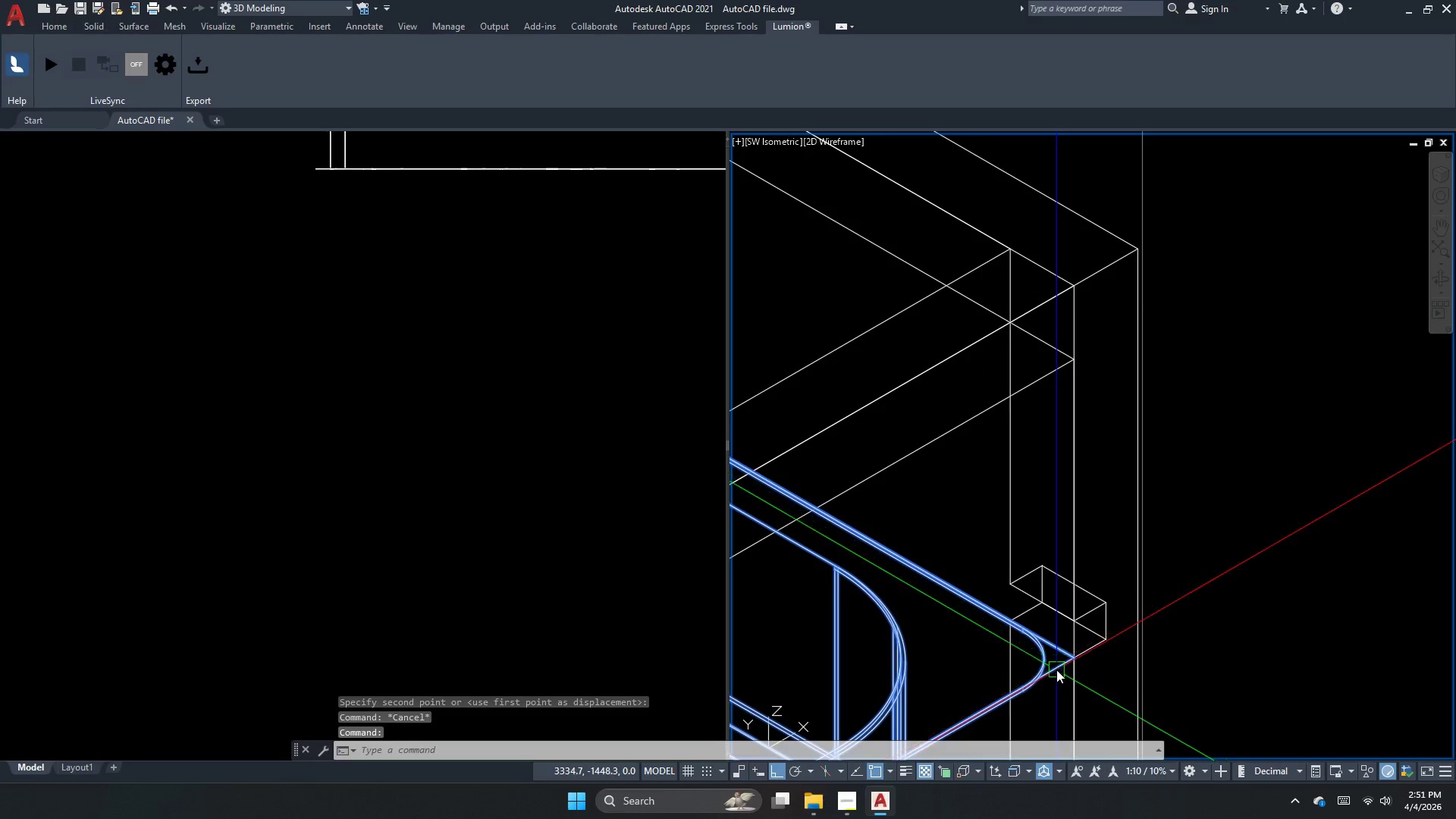 
key(M)
 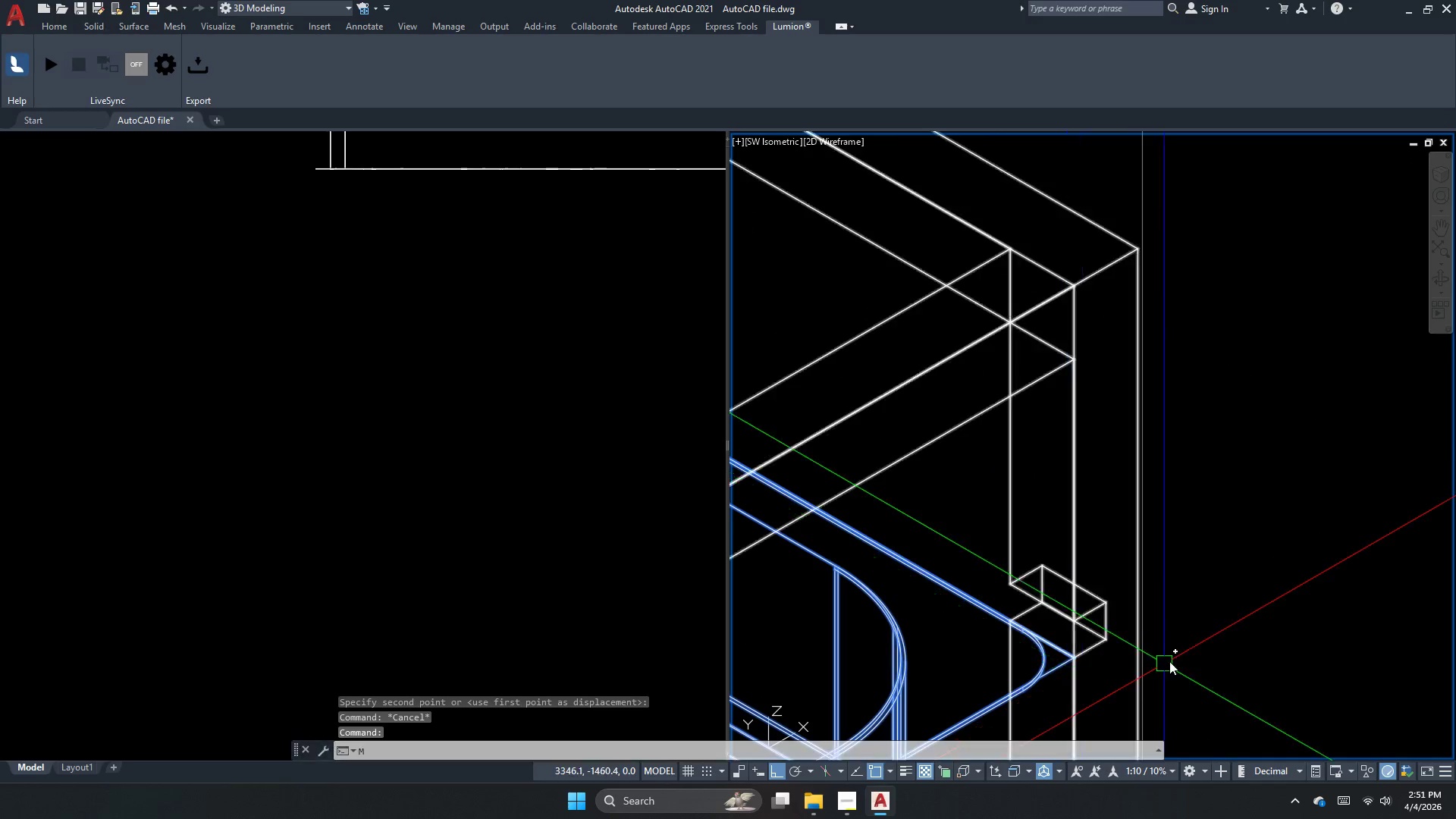 
key(Space)
 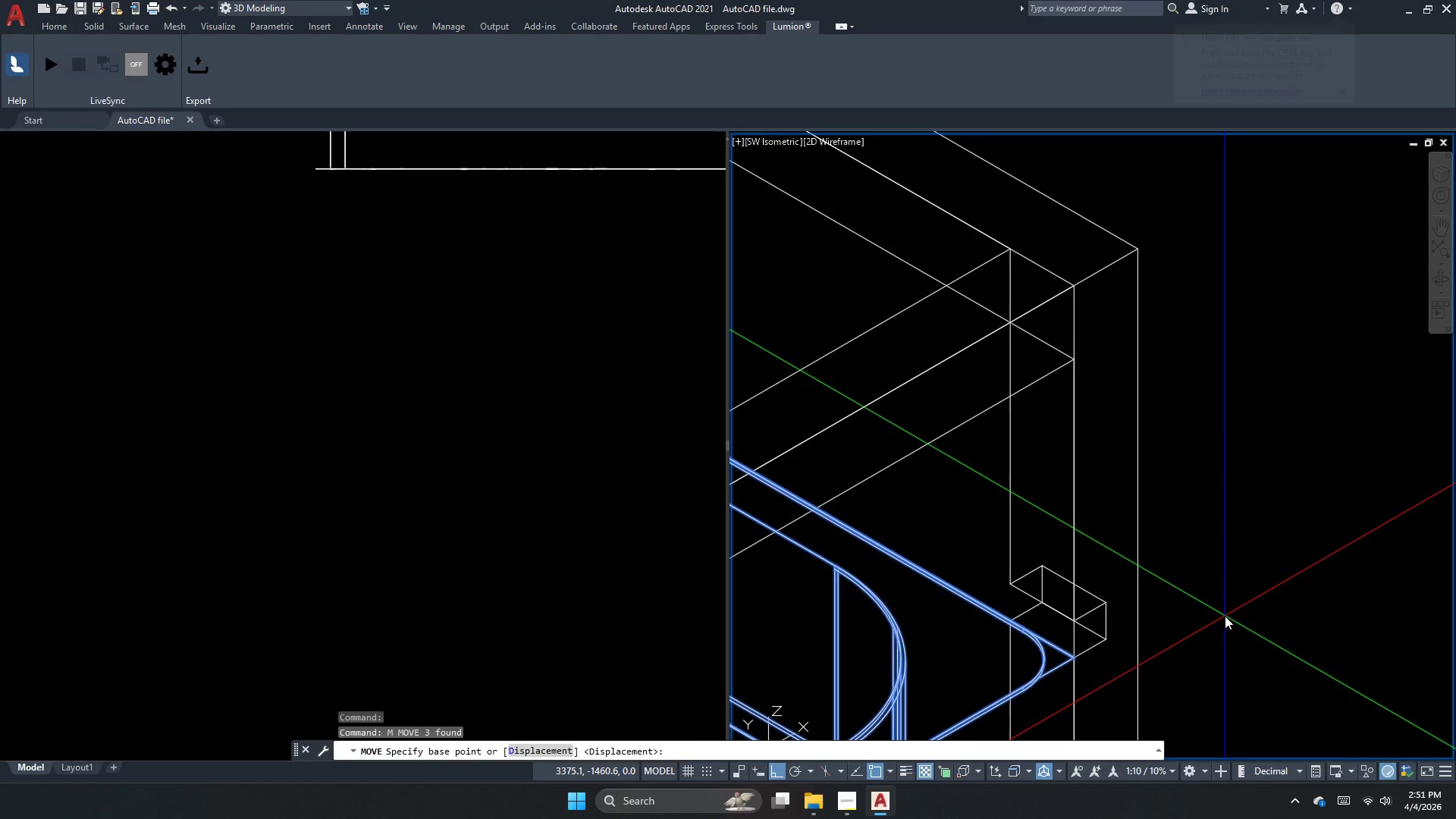 
left_click_drag(start_coordinate=[1225, 616], to_coordinate=[1225, 609])
 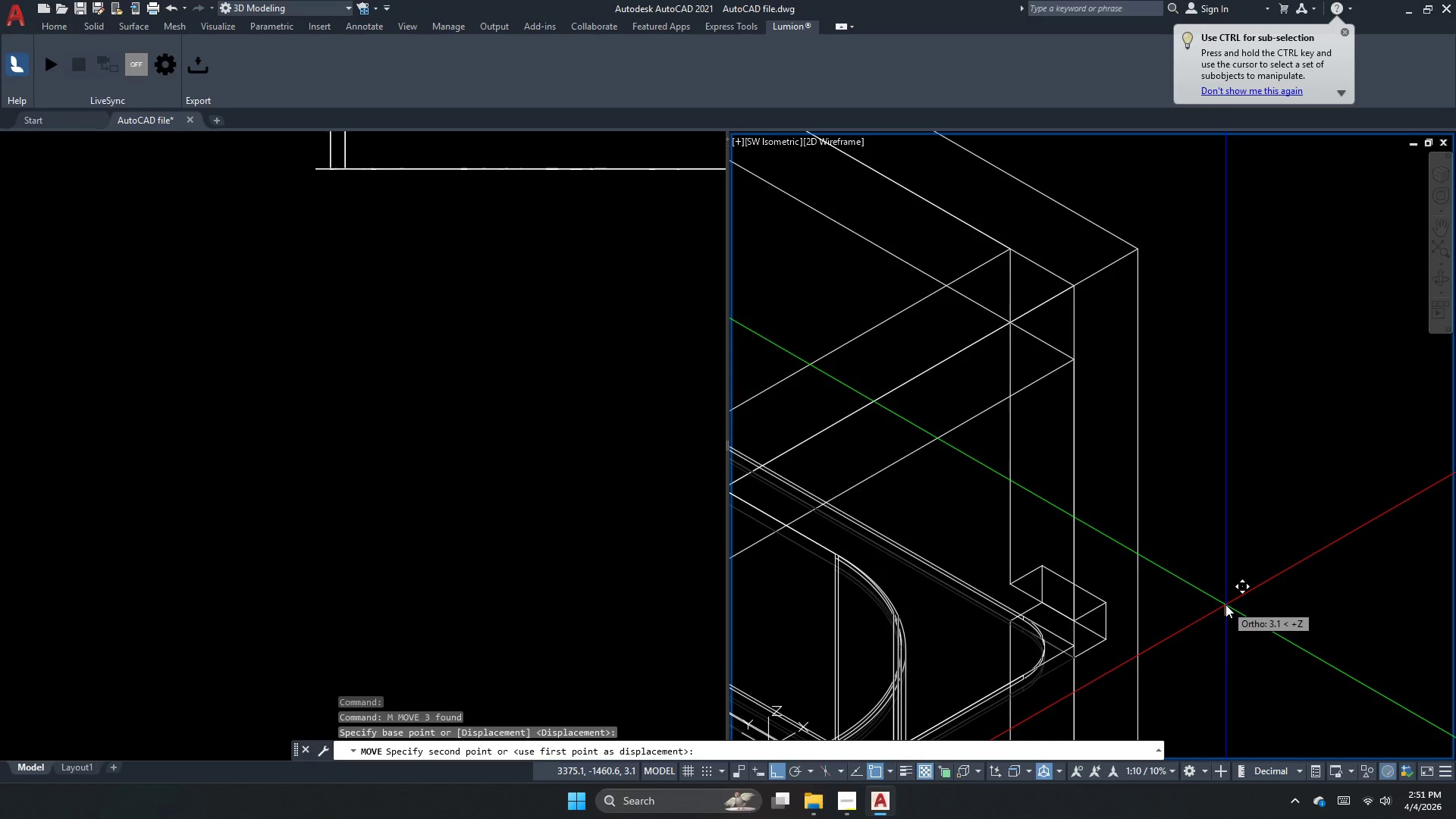 
key(Numpad1)
 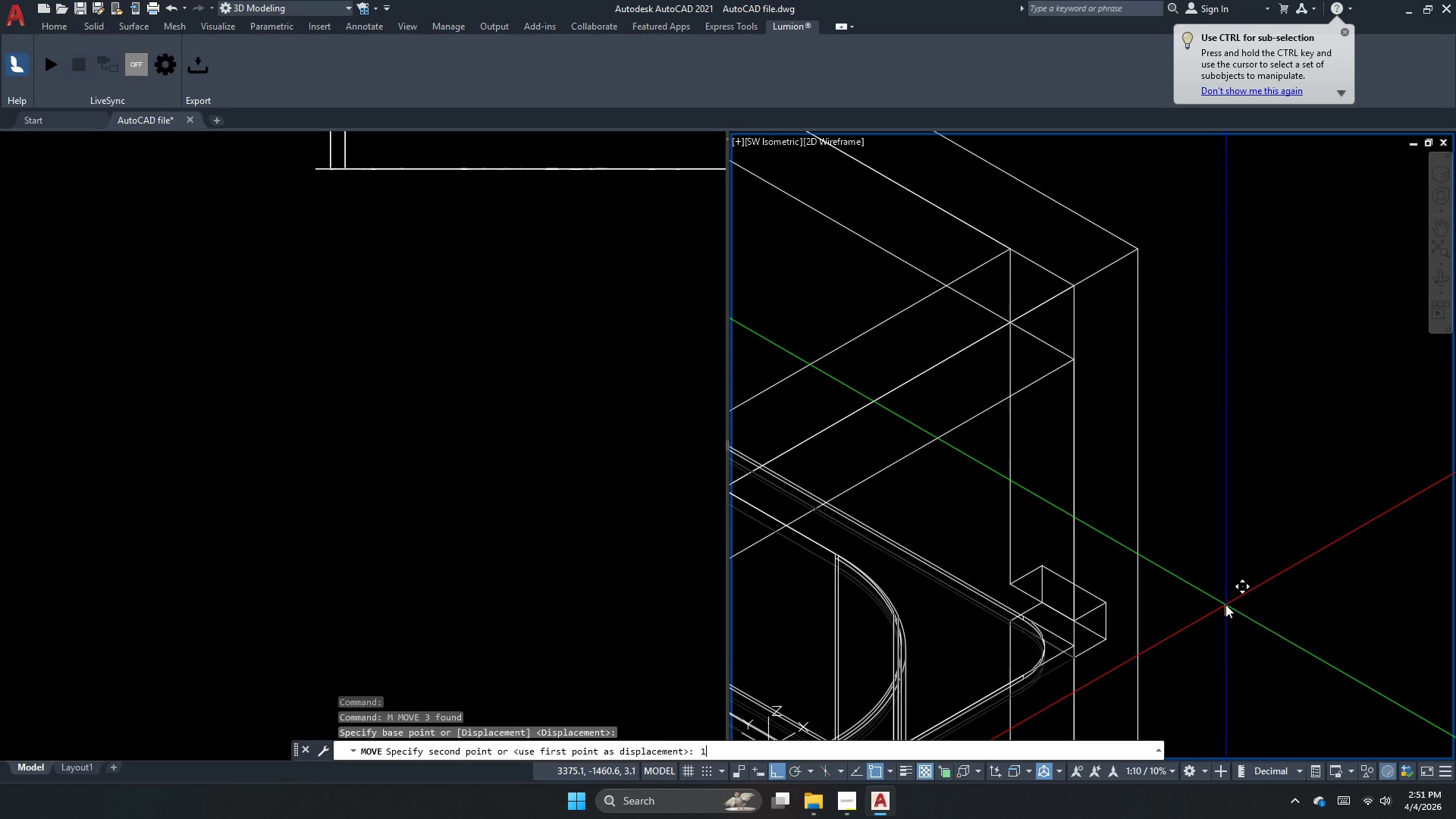 
key(NumpadEnter)
 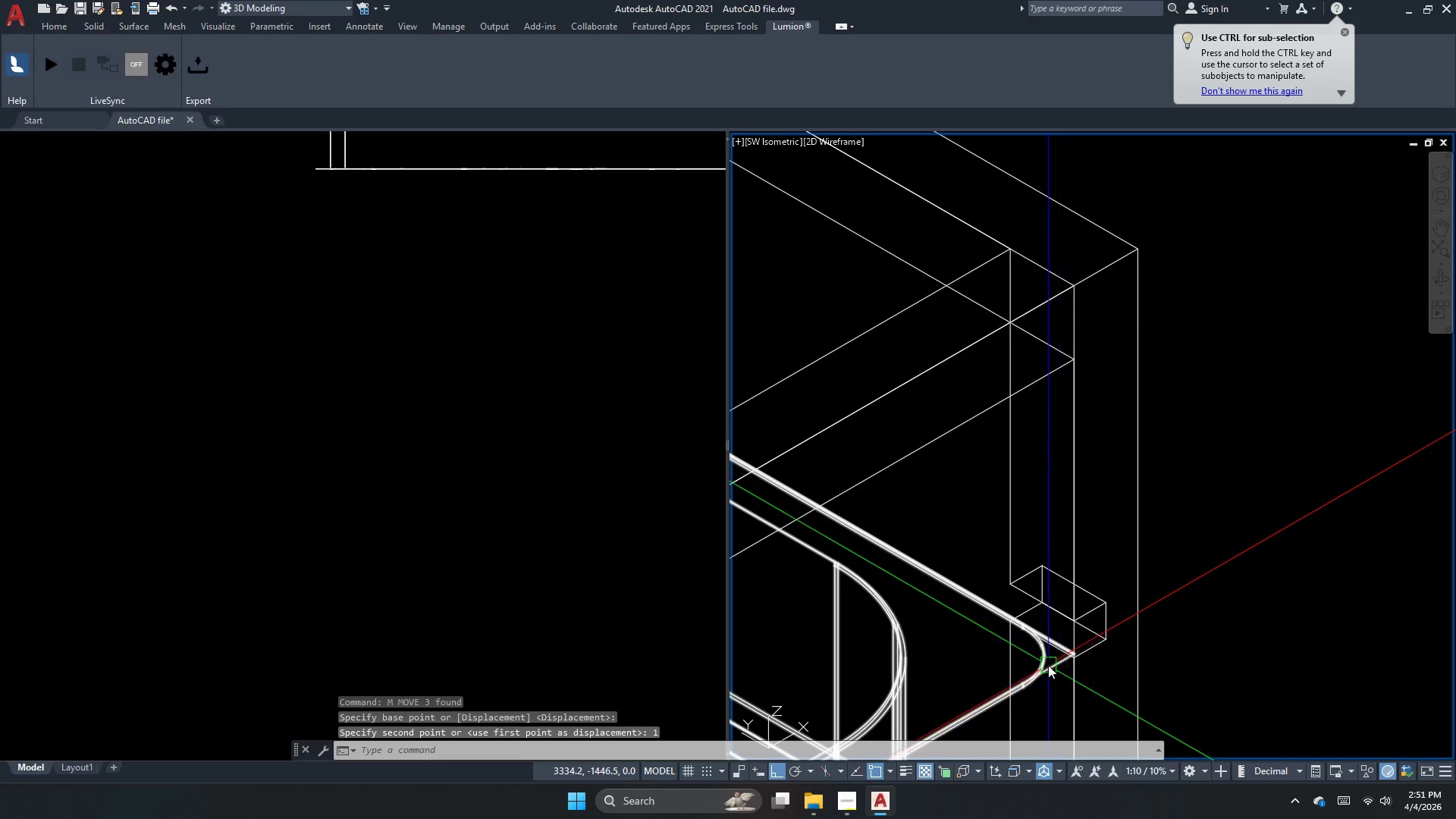 
key(Escape)
 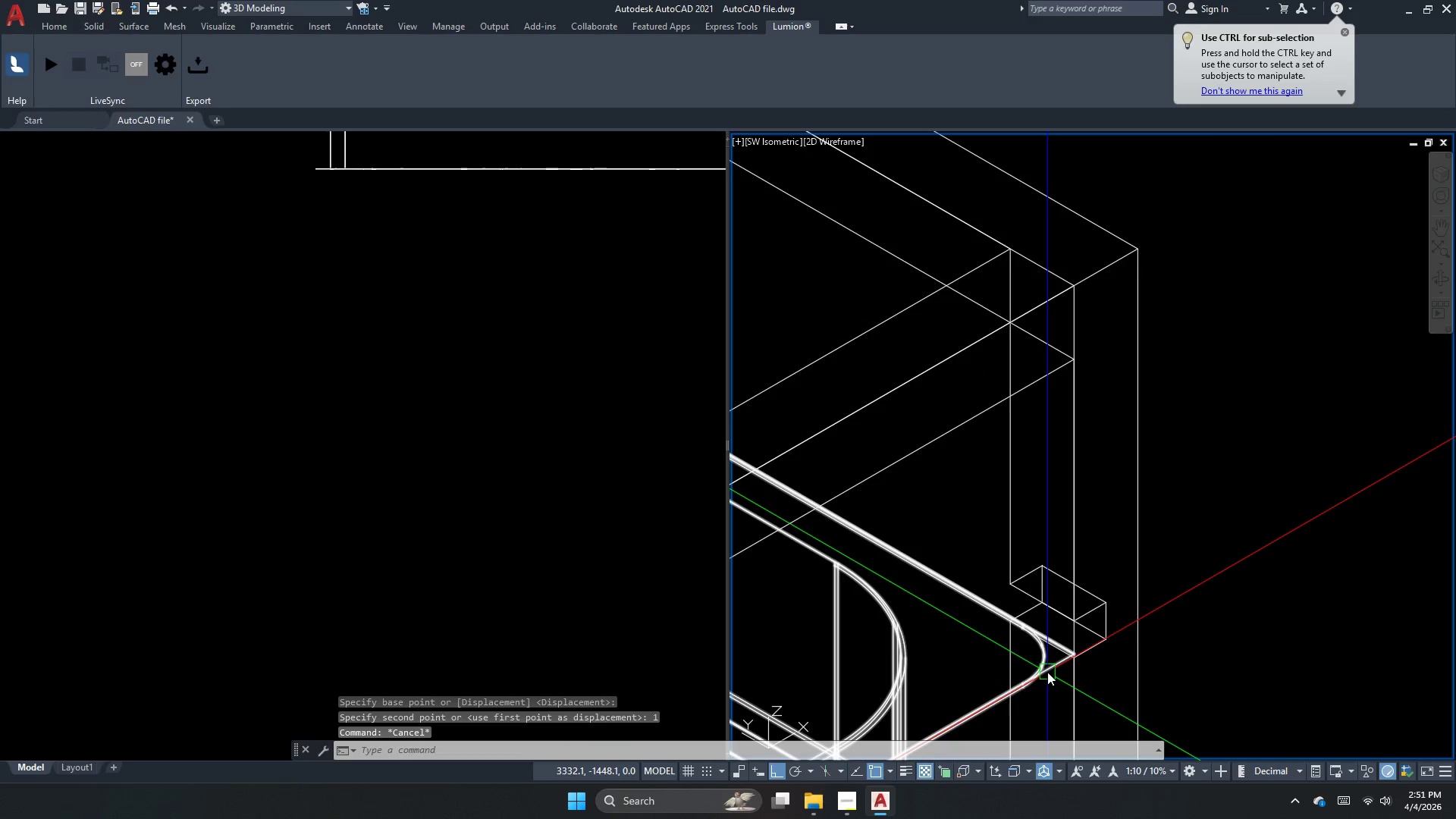 
left_click([1047, 672])
 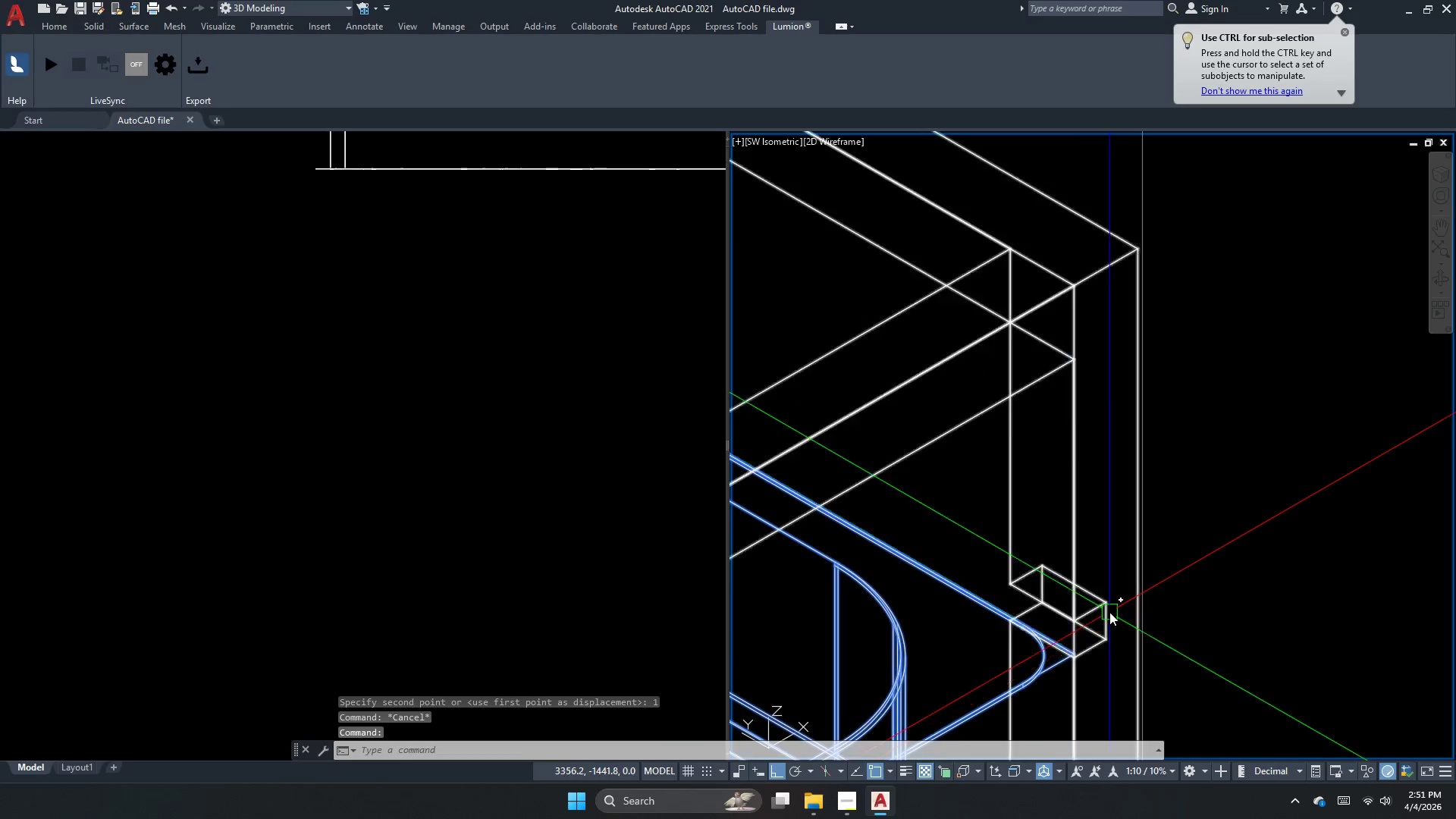 
scroll: coordinate [1134, 574], scroll_direction: down, amount: 5.0
 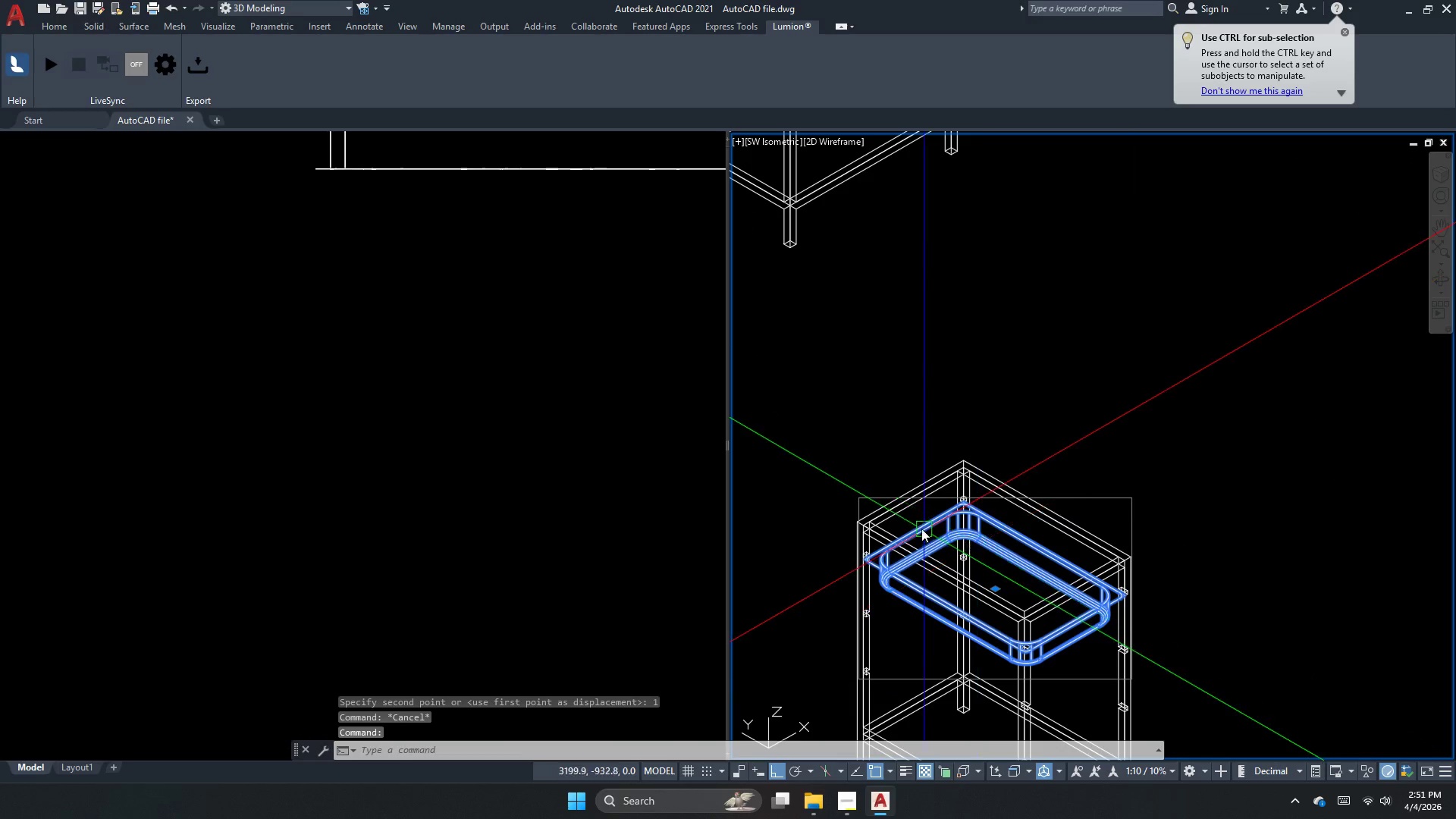 
scroll: coordinate [783, 603], scroll_direction: up, amount: 6.0
 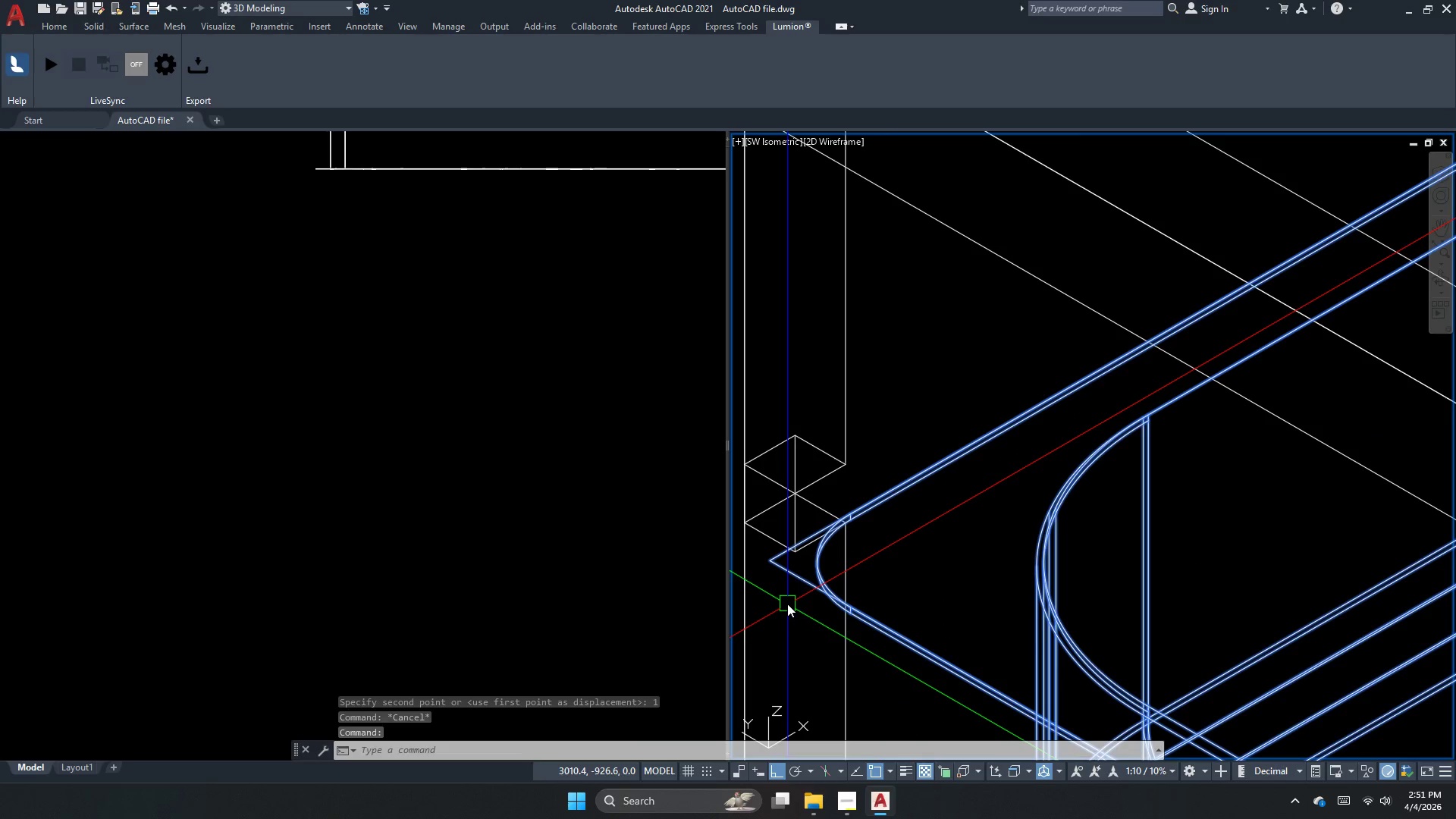 
key(Escape)
 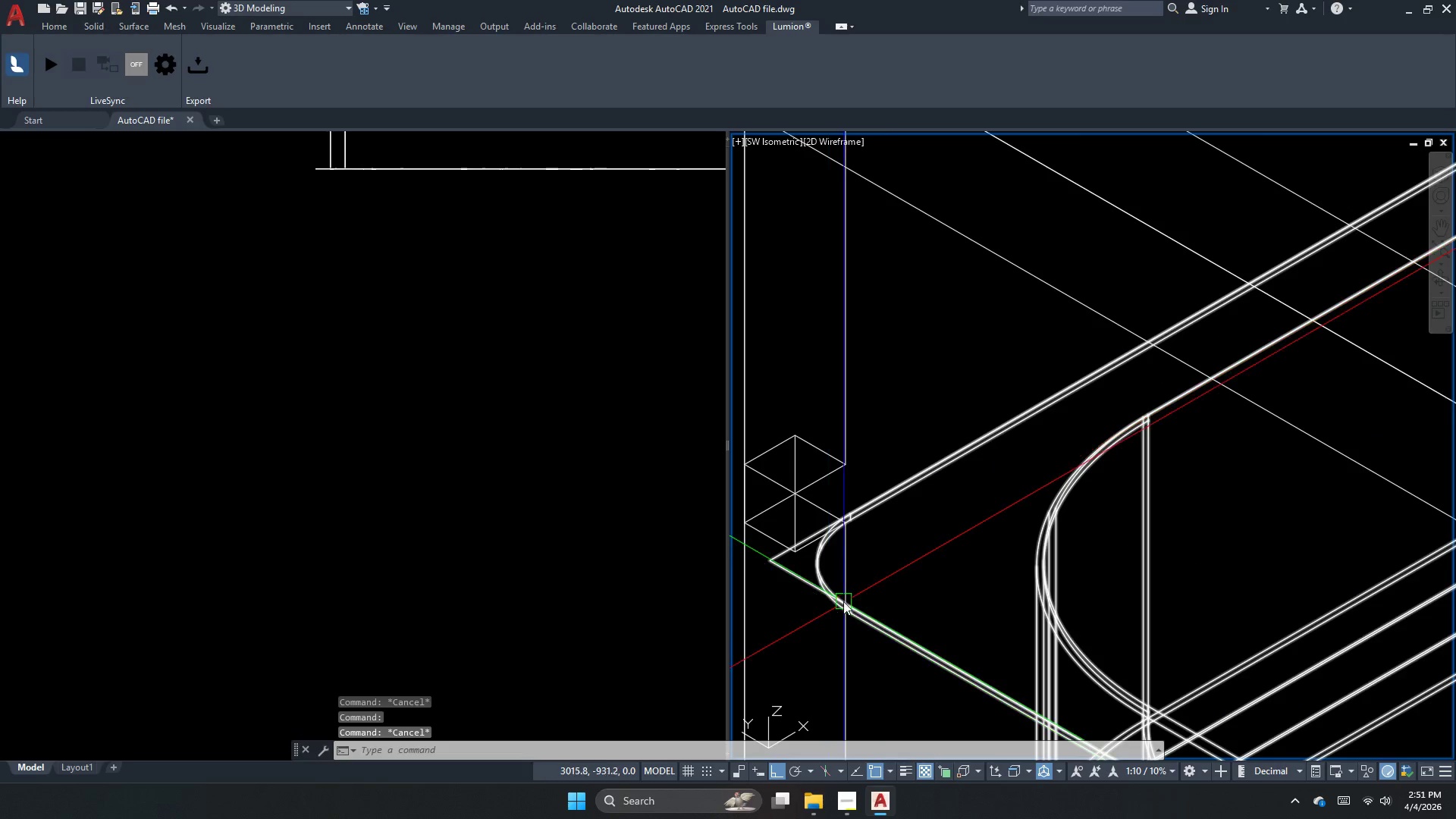 
left_click([843, 601])
 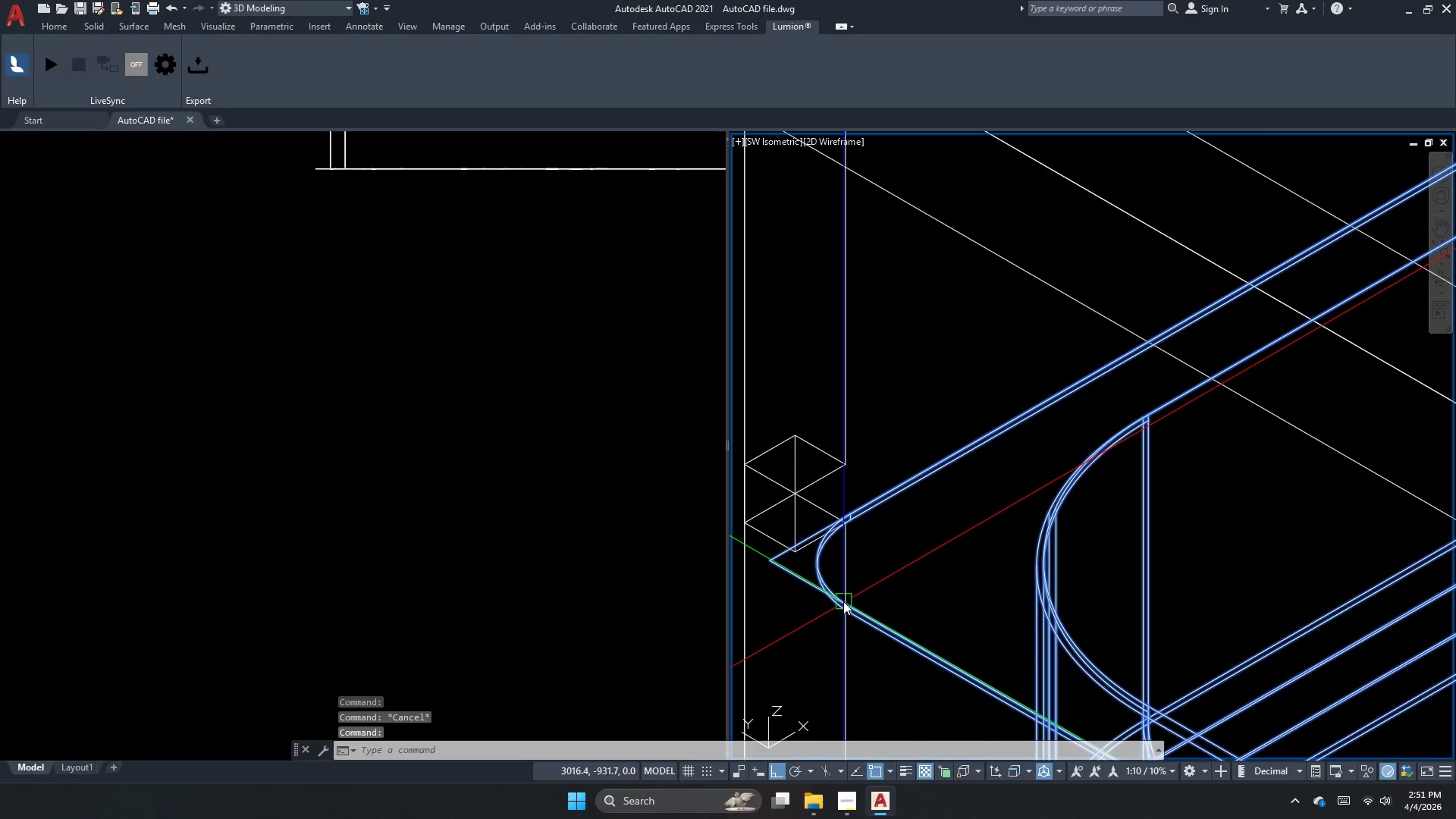 
key(M)
 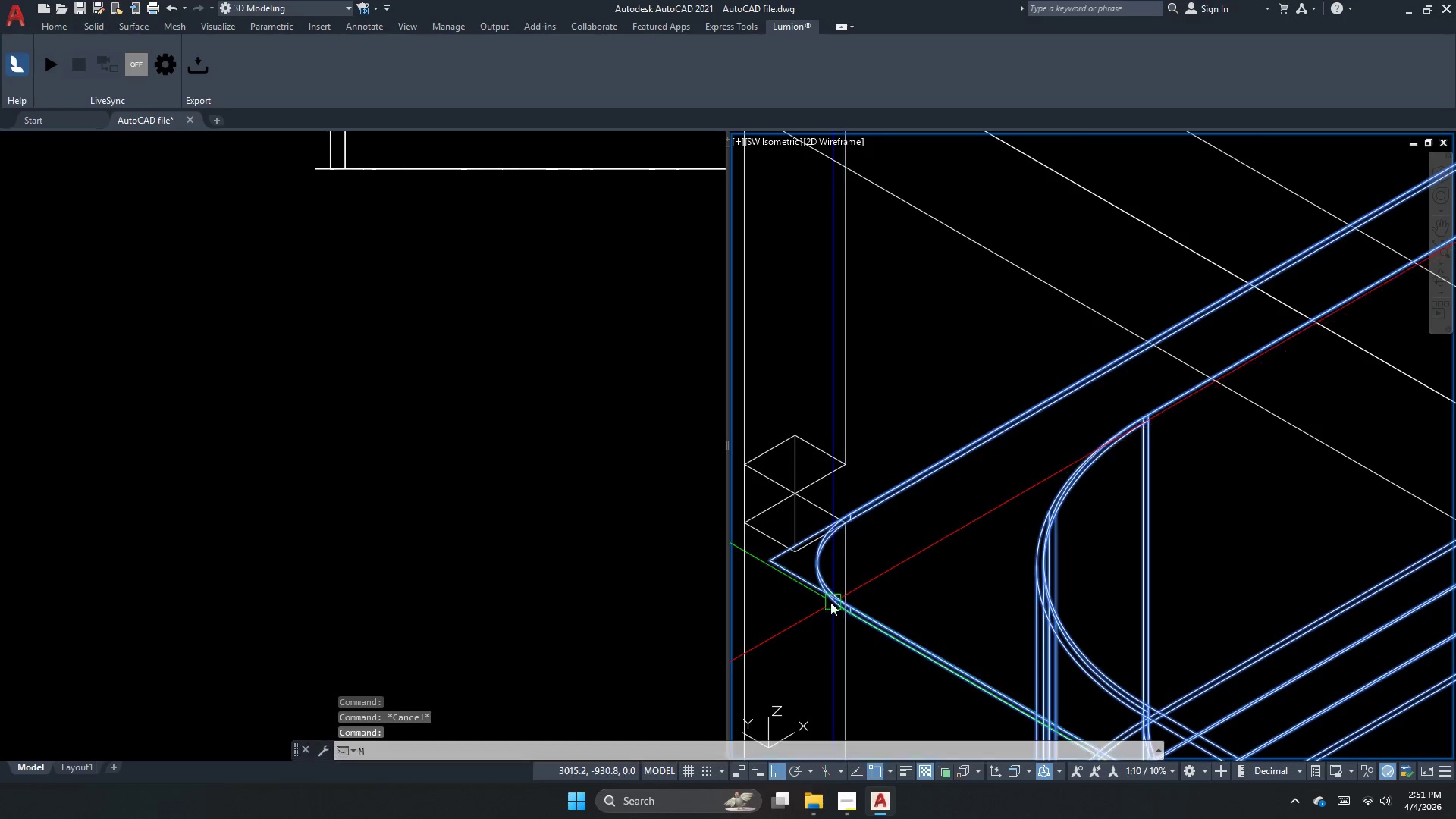 
key(Space)
 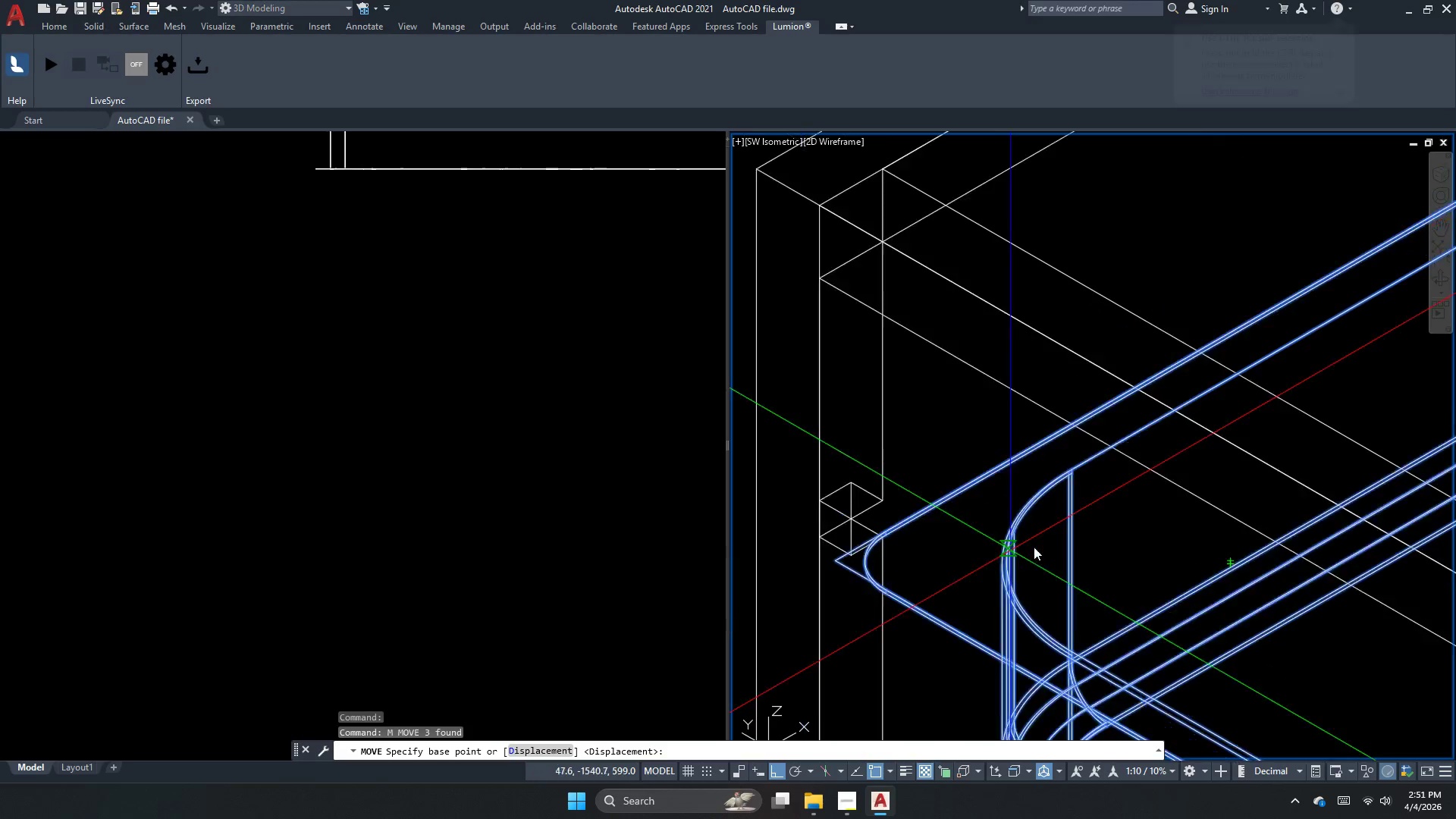 
scroll: coordinate [1035, 545], scroll_direction: down, amount: 4.0
 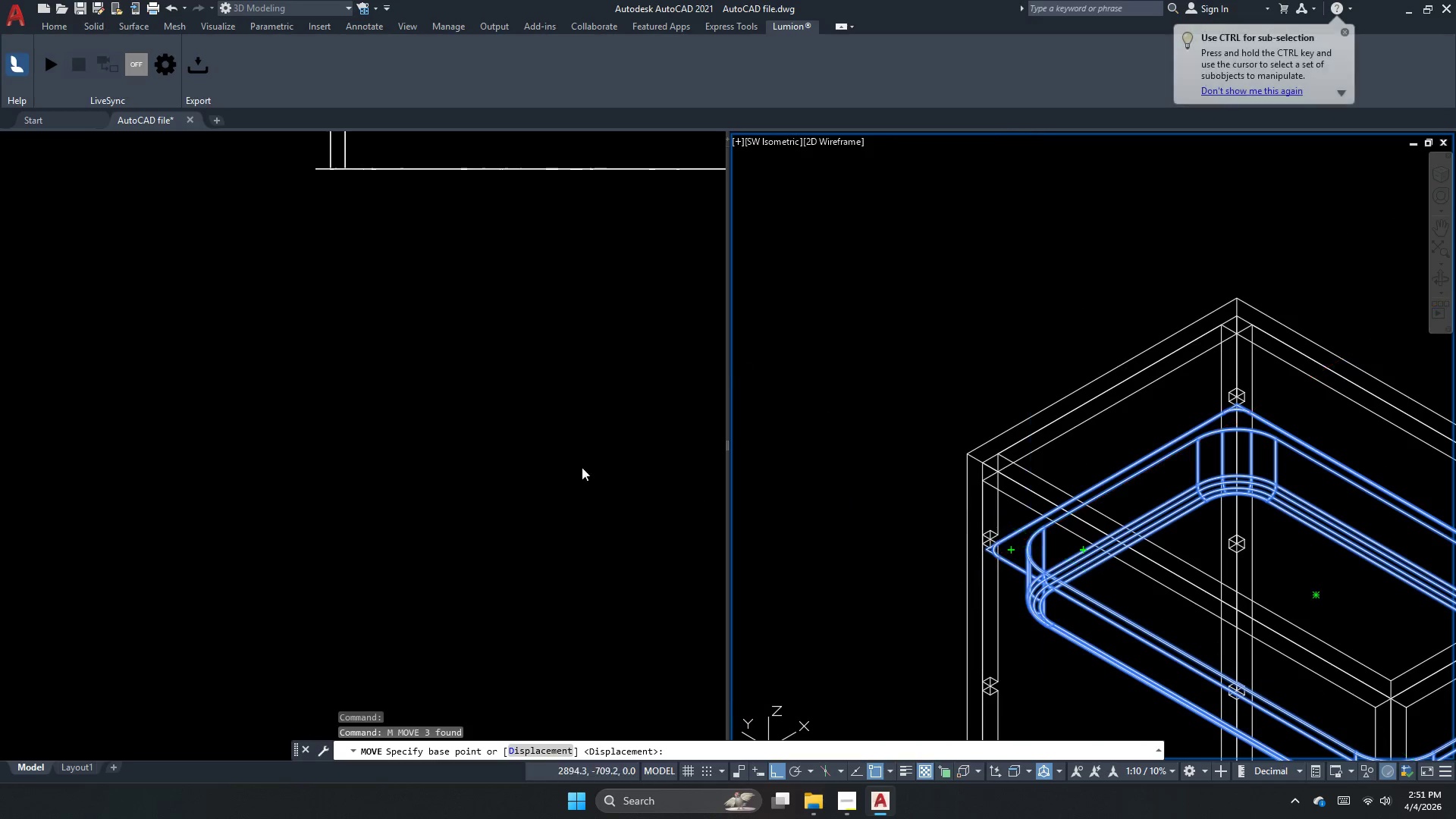 
key(Escape)
 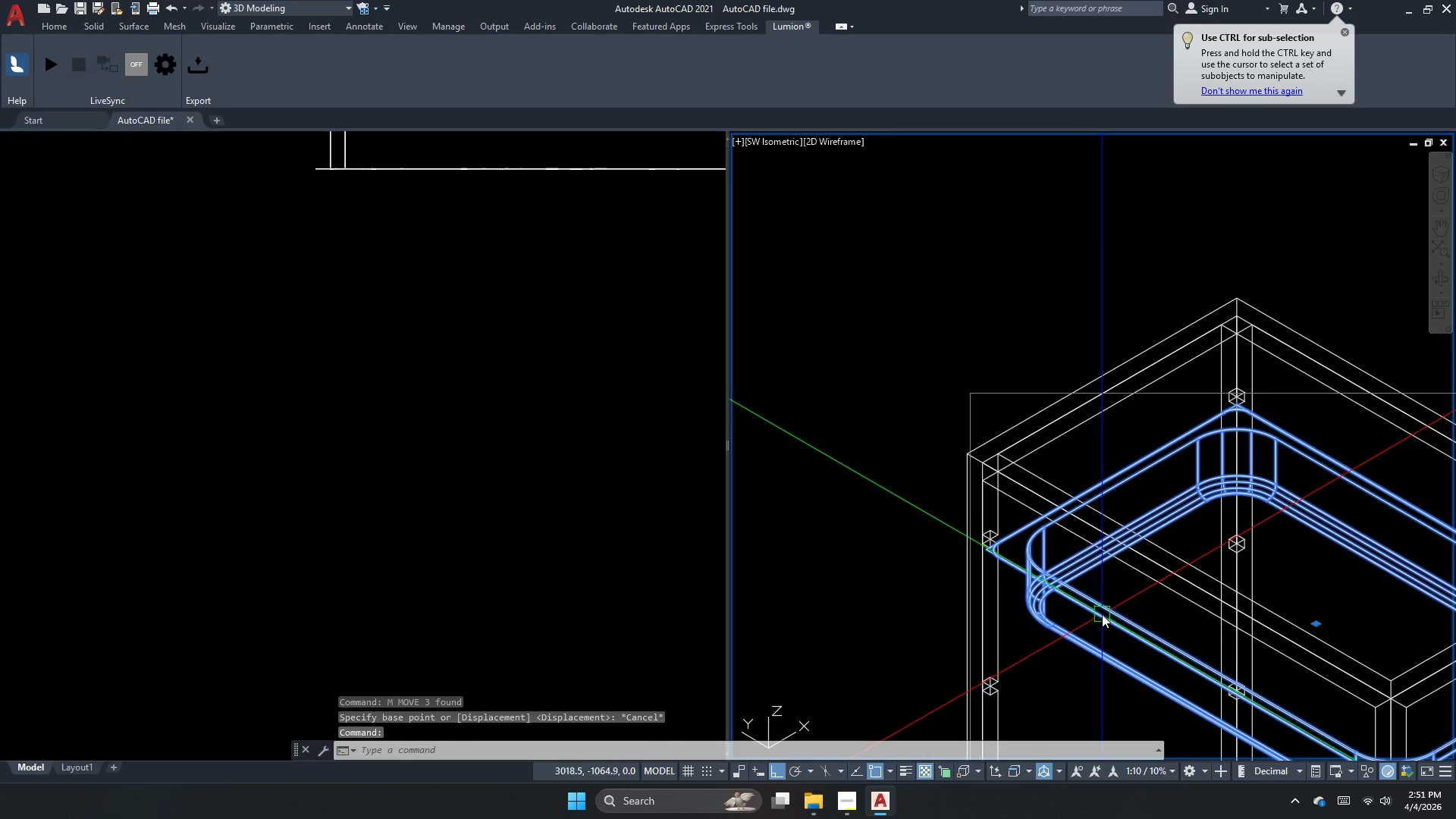 
key(M)
 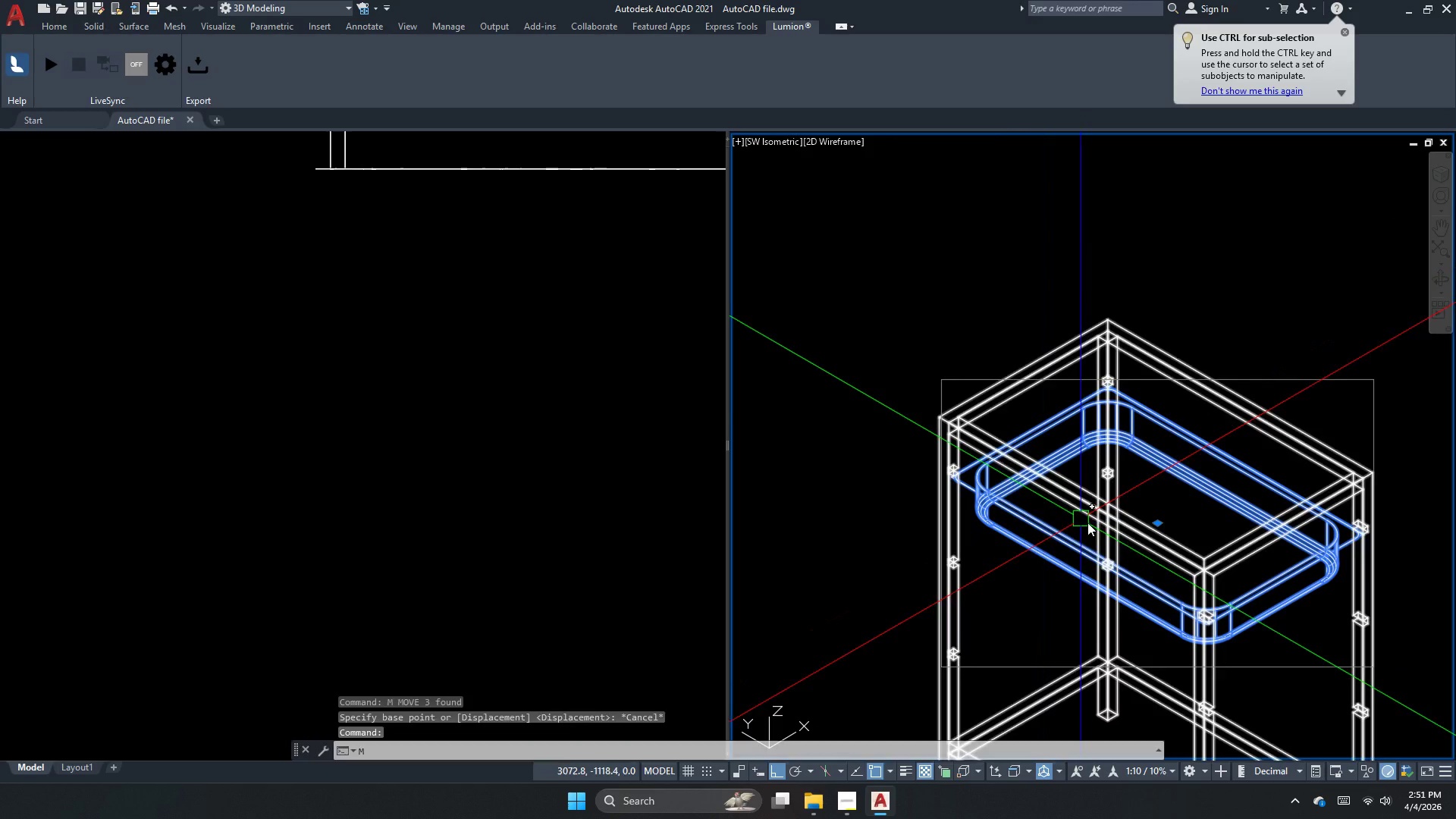 
key(Space)
 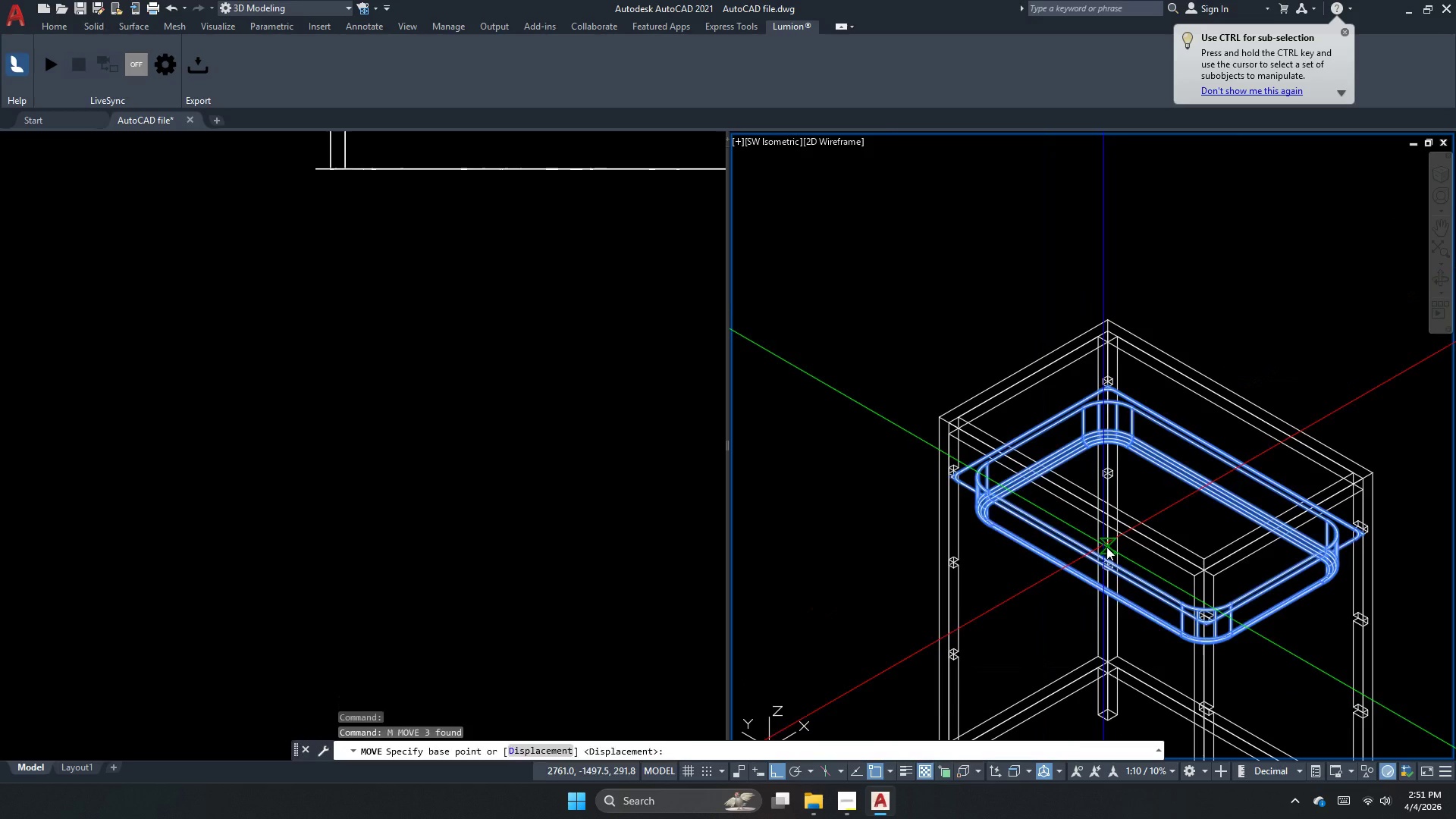 
scroll: coordinate [977, 494], scroll_direction: down, amount: 1.0
 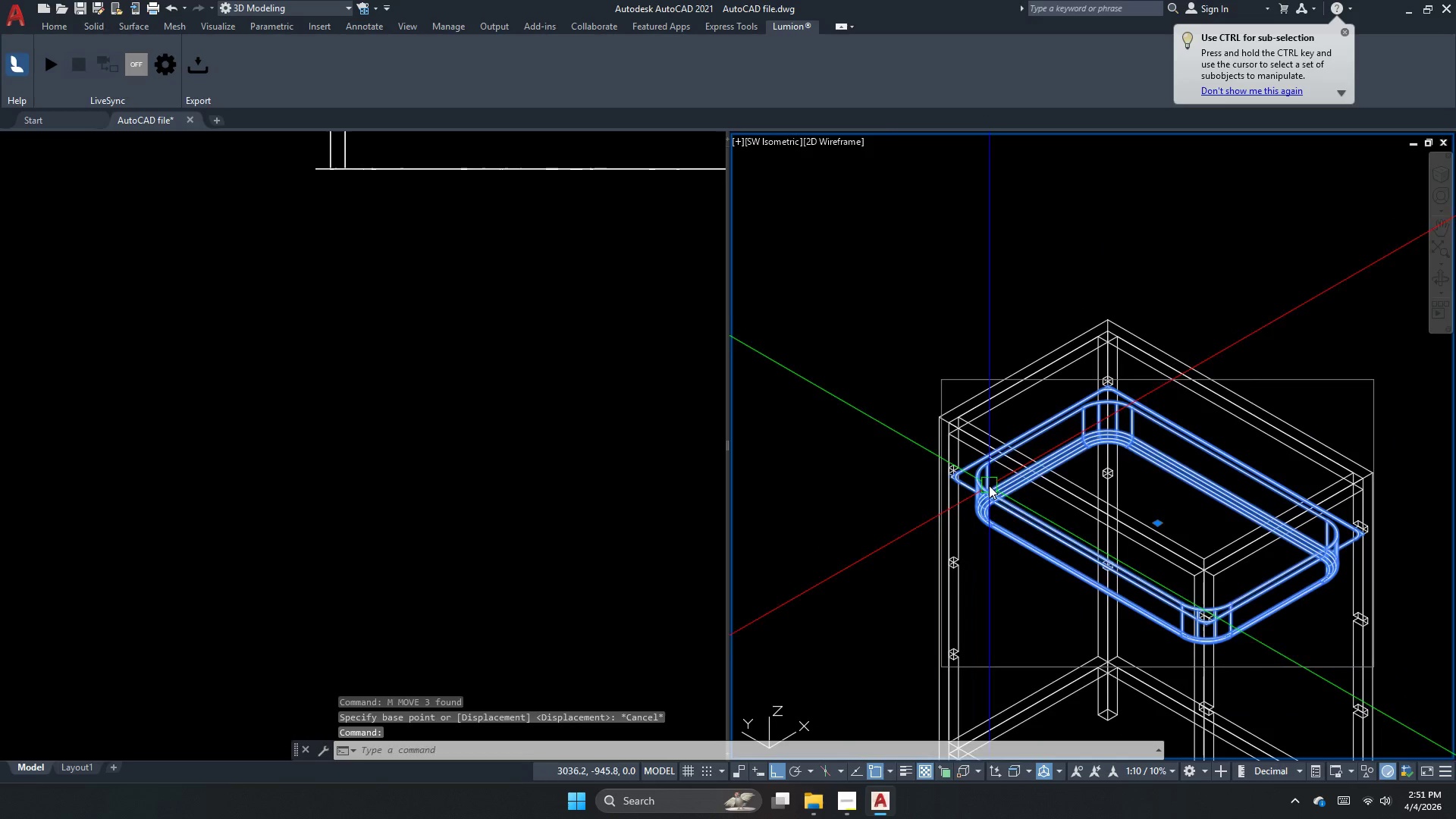 
left_click_drag(start_coordinate=[1108, 547], to_coordinate=[1181, 573])
 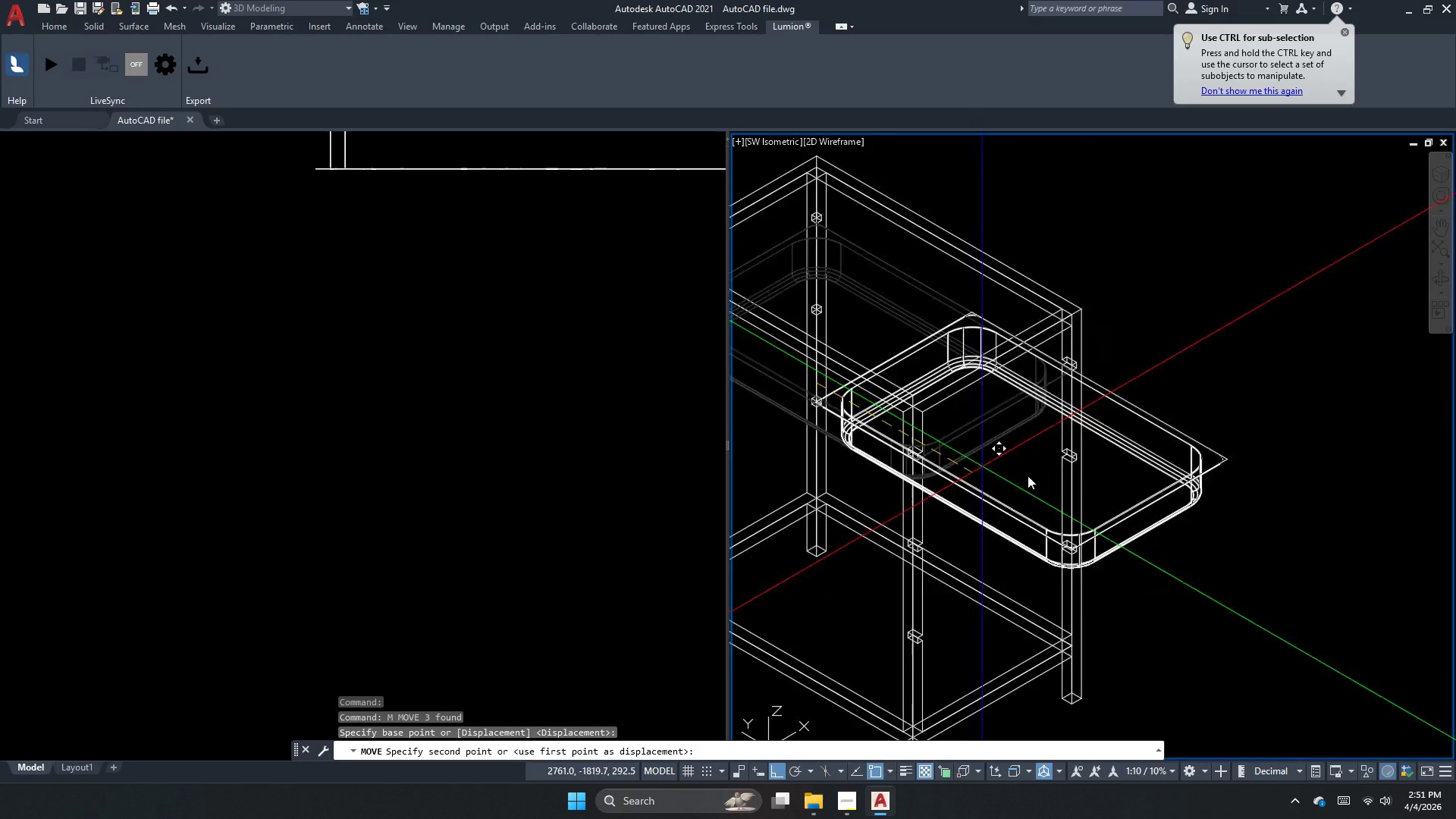 
scroll: coordinate [1126, 501], scroll_direction: down, amount: 1.0
 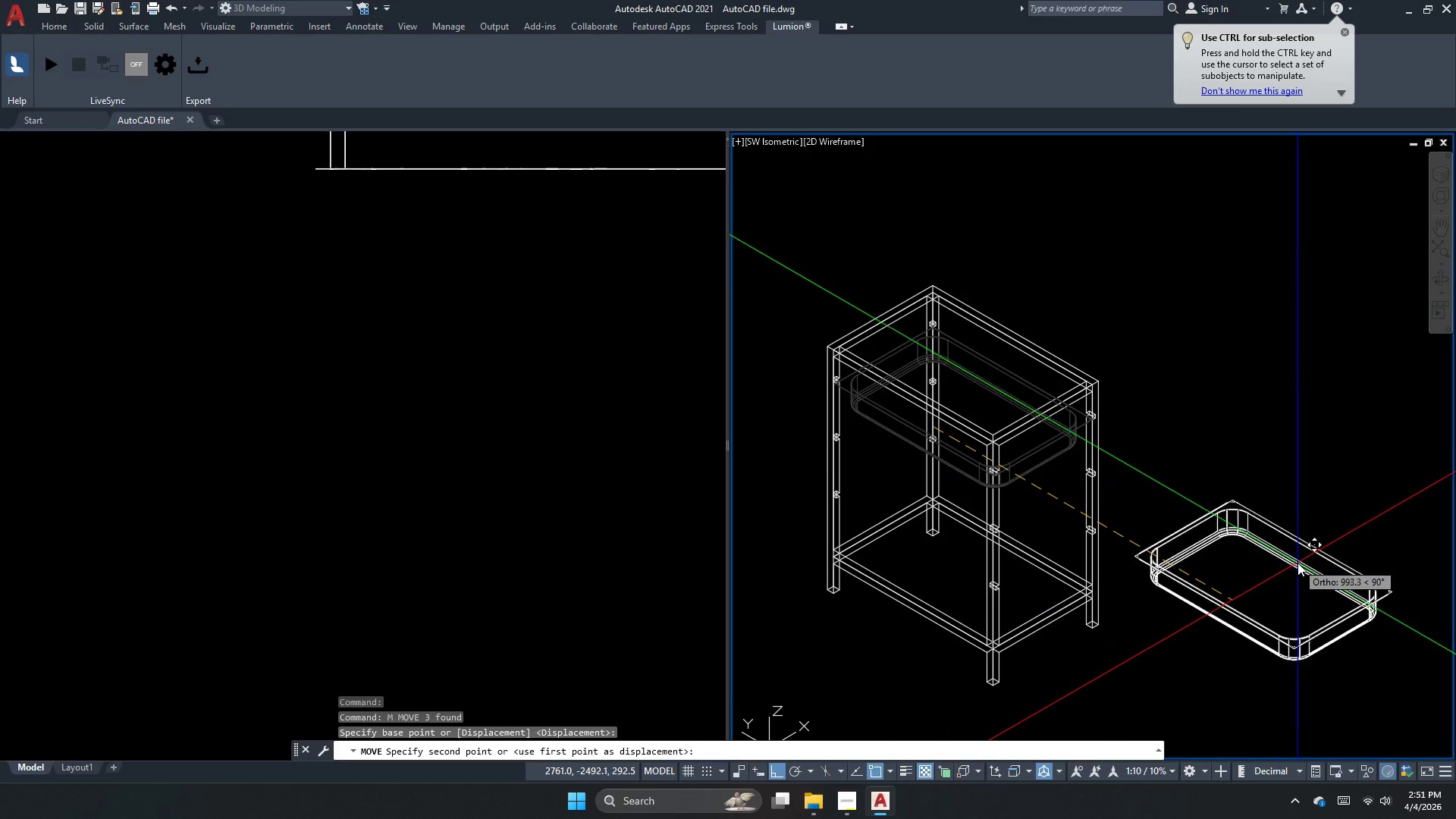 
key(Escape)
 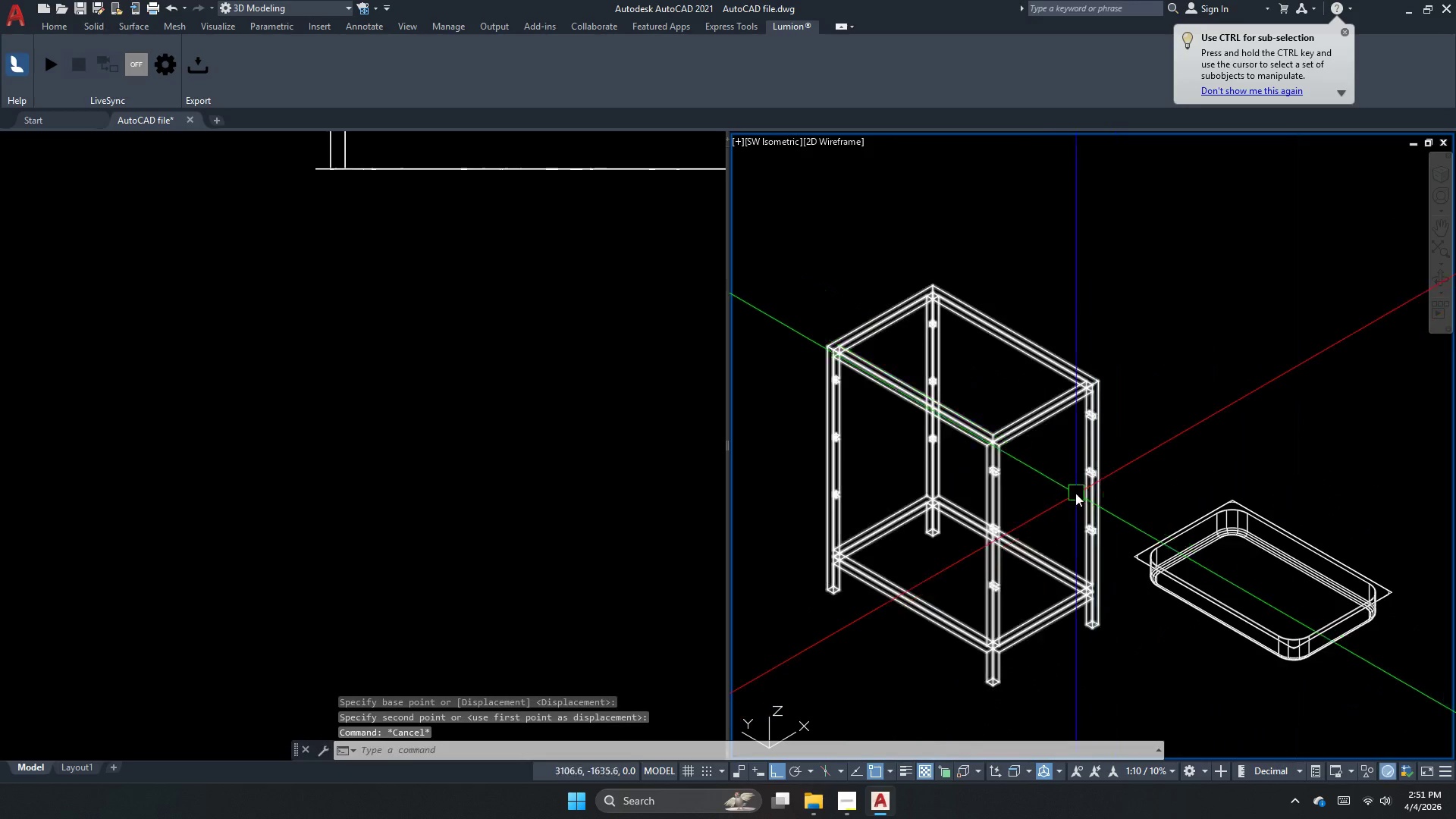 
scroll: coordinate [1067, 492], scroll_direction: up, amount: 3.0
 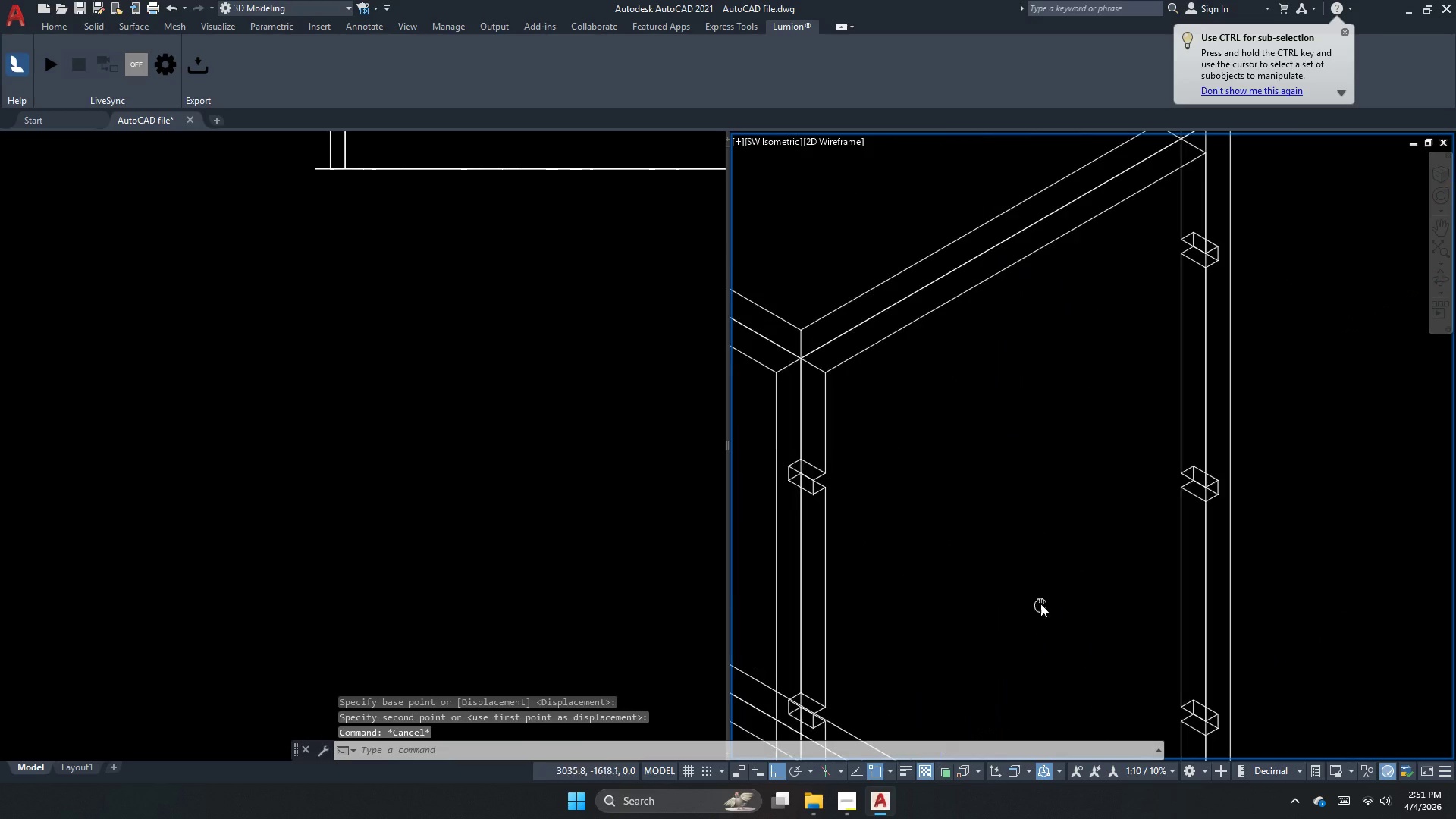 
key(Escape)
key(Escape)
type(pl )
 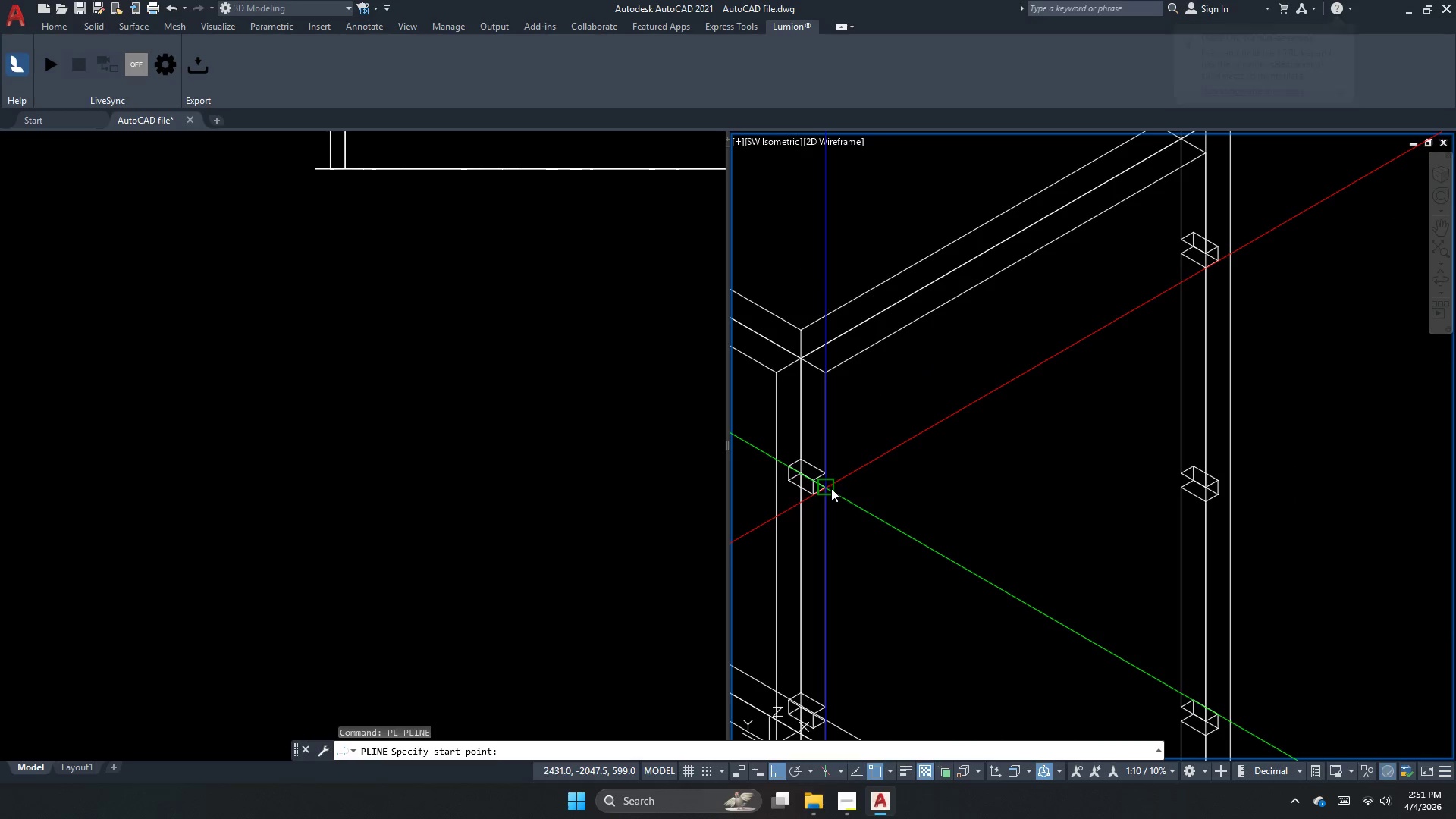 
left_click_drag(start_coordinate=[831, 488], to_coordinate=[849, 491])
 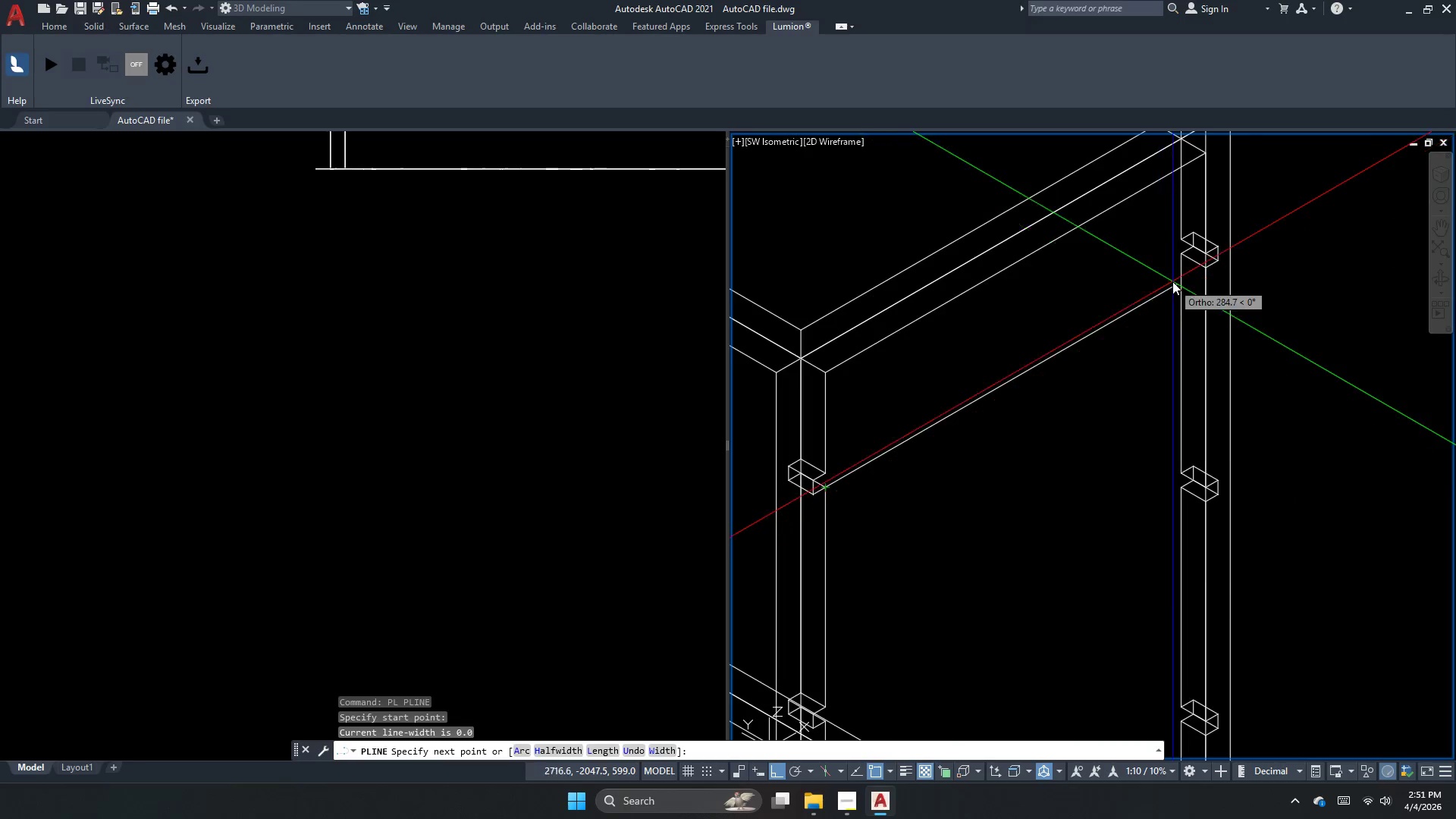 
scroll: coordinate [1173, 281], scroll_direction: up, amount: 2.0
 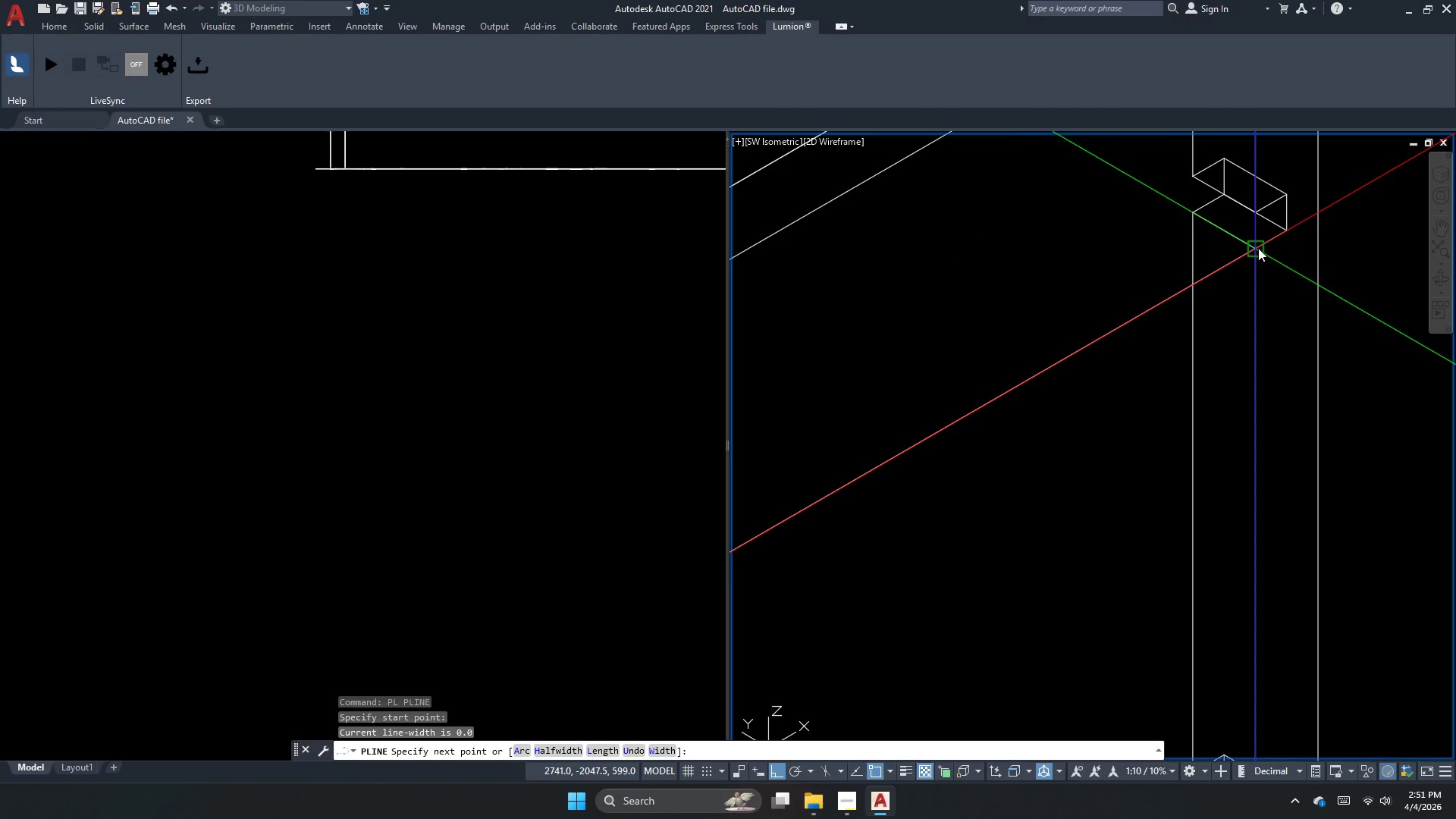 
left_click_drag(start_coordinate=[1258, 247], to_coordinate=[1250, 252])
 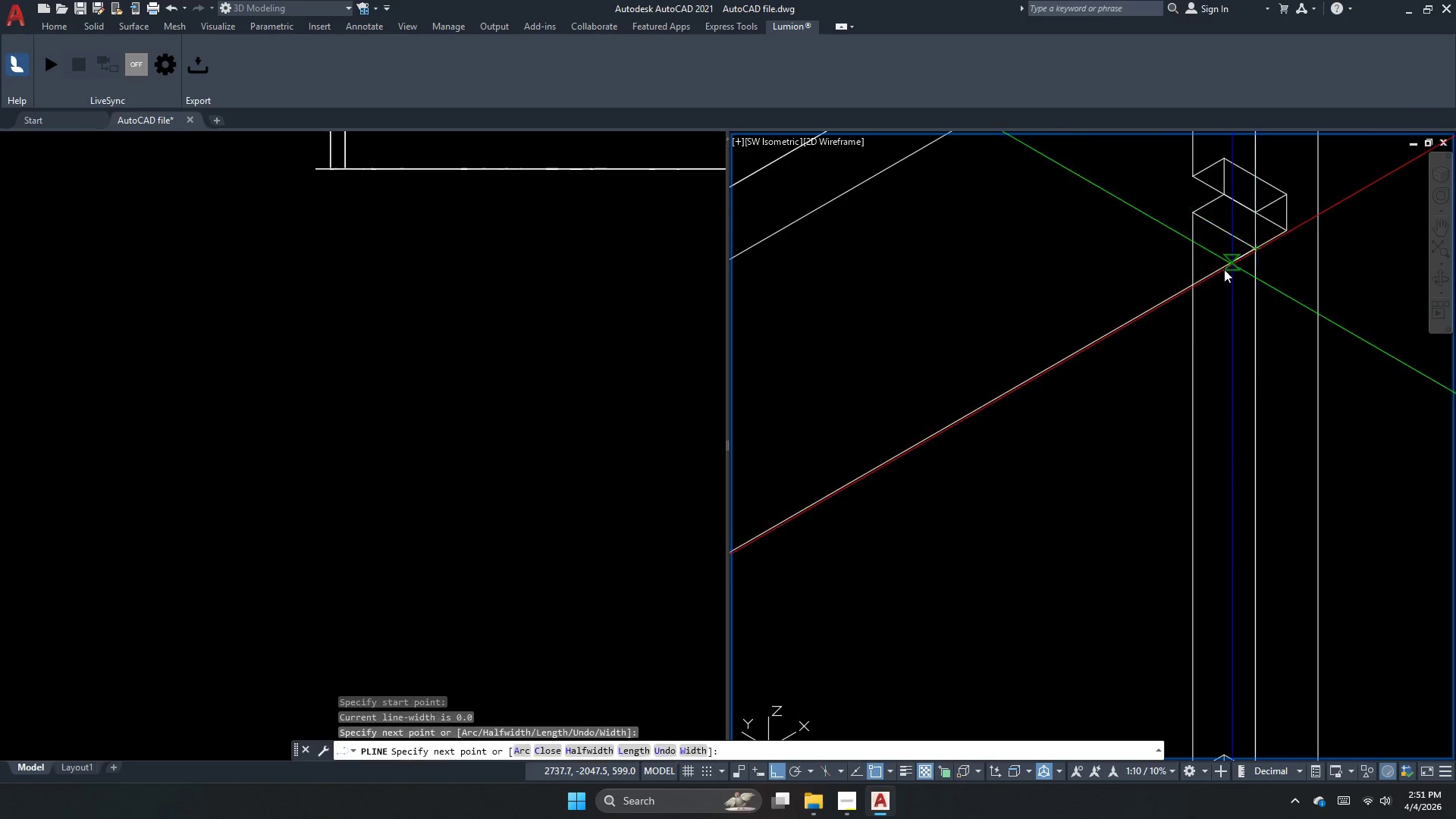 
key(Escape)
key(Escape)
key(Escape)
type(xl)
 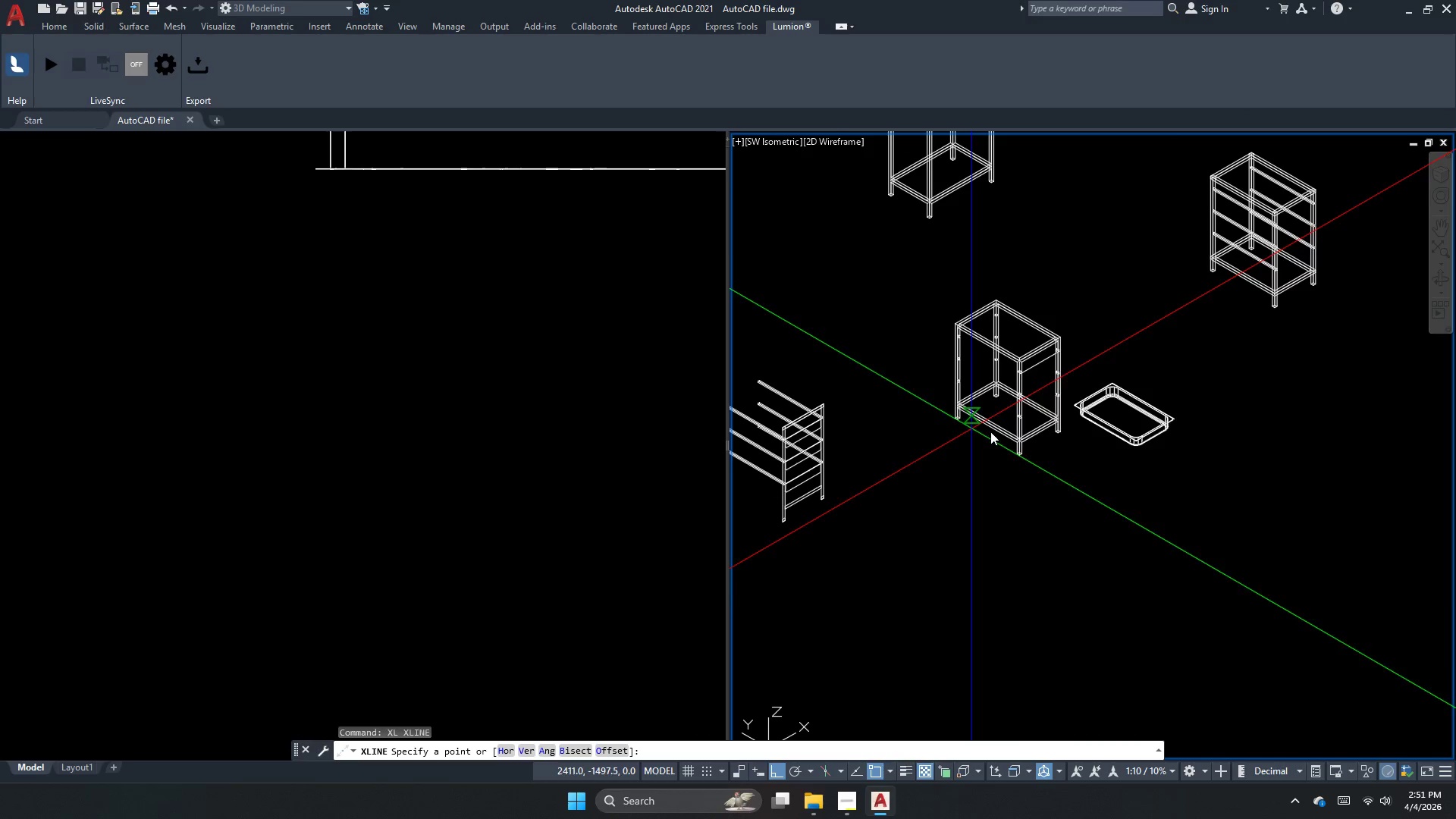 
scroll: coordinate [1040, 362], scroll_direction: down, amount: 7.0
 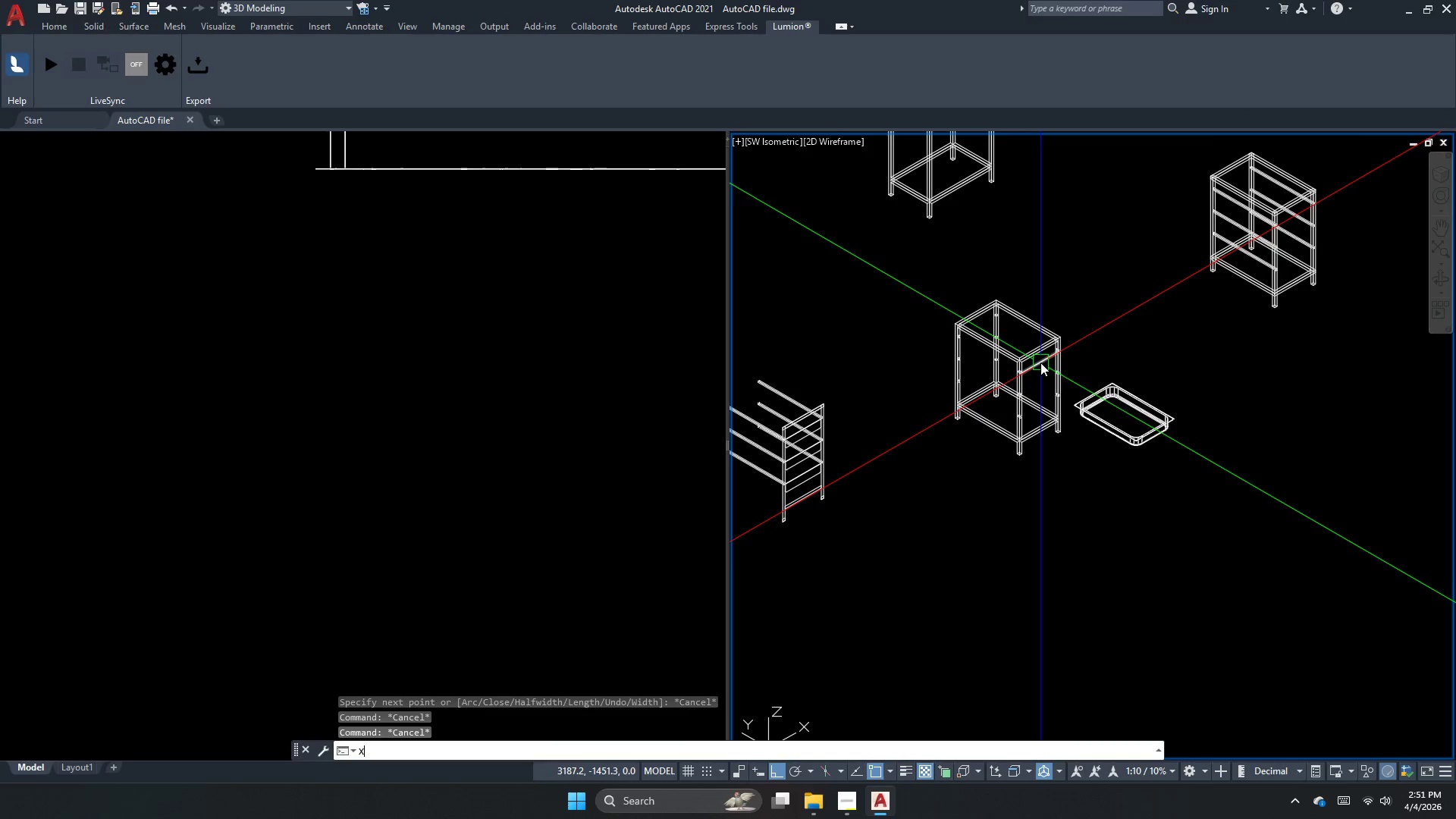 
key(Space)
 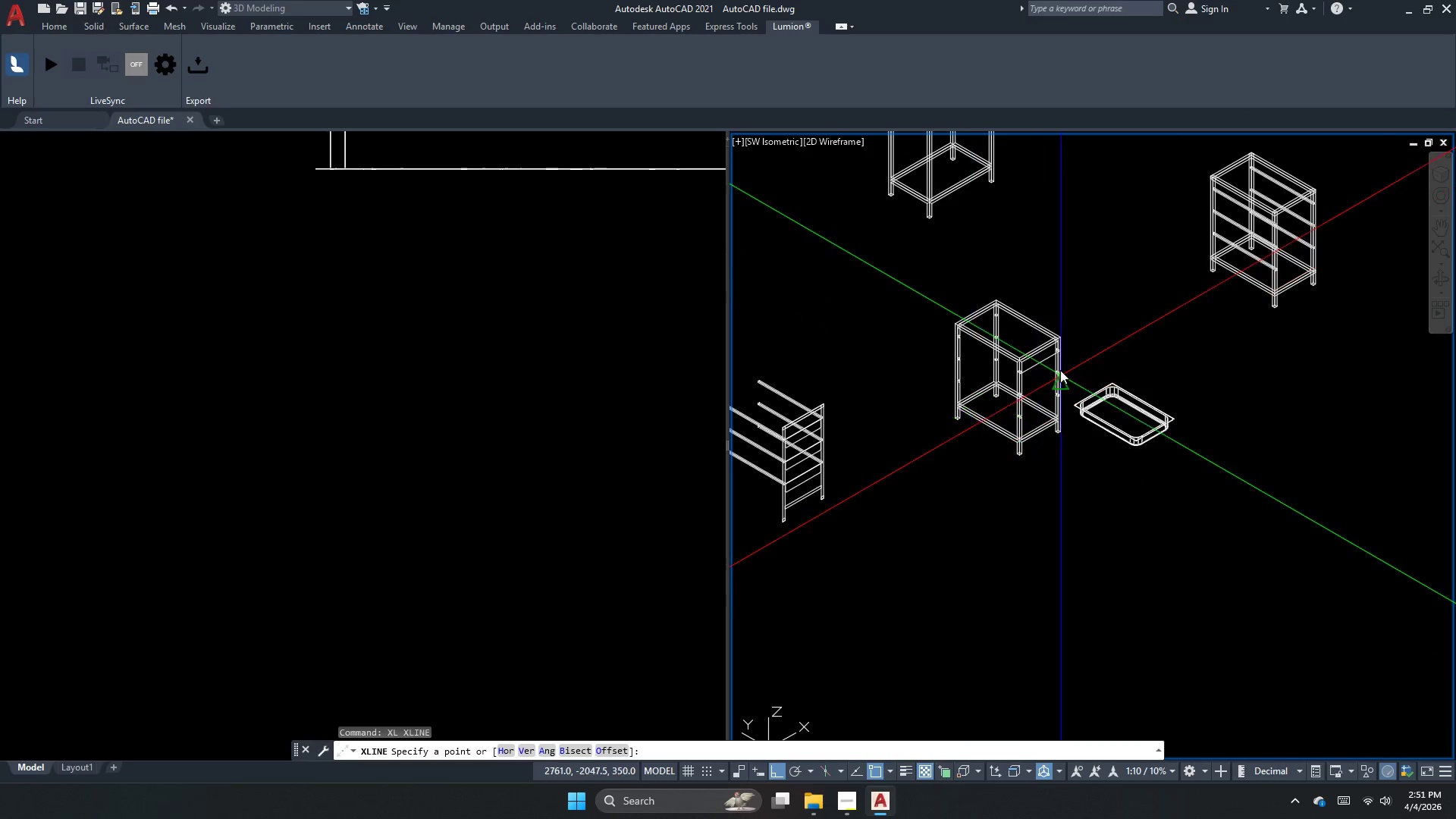 
scroll: coordinate [1031, 374], scroll_direction: up, amount: 3.0
 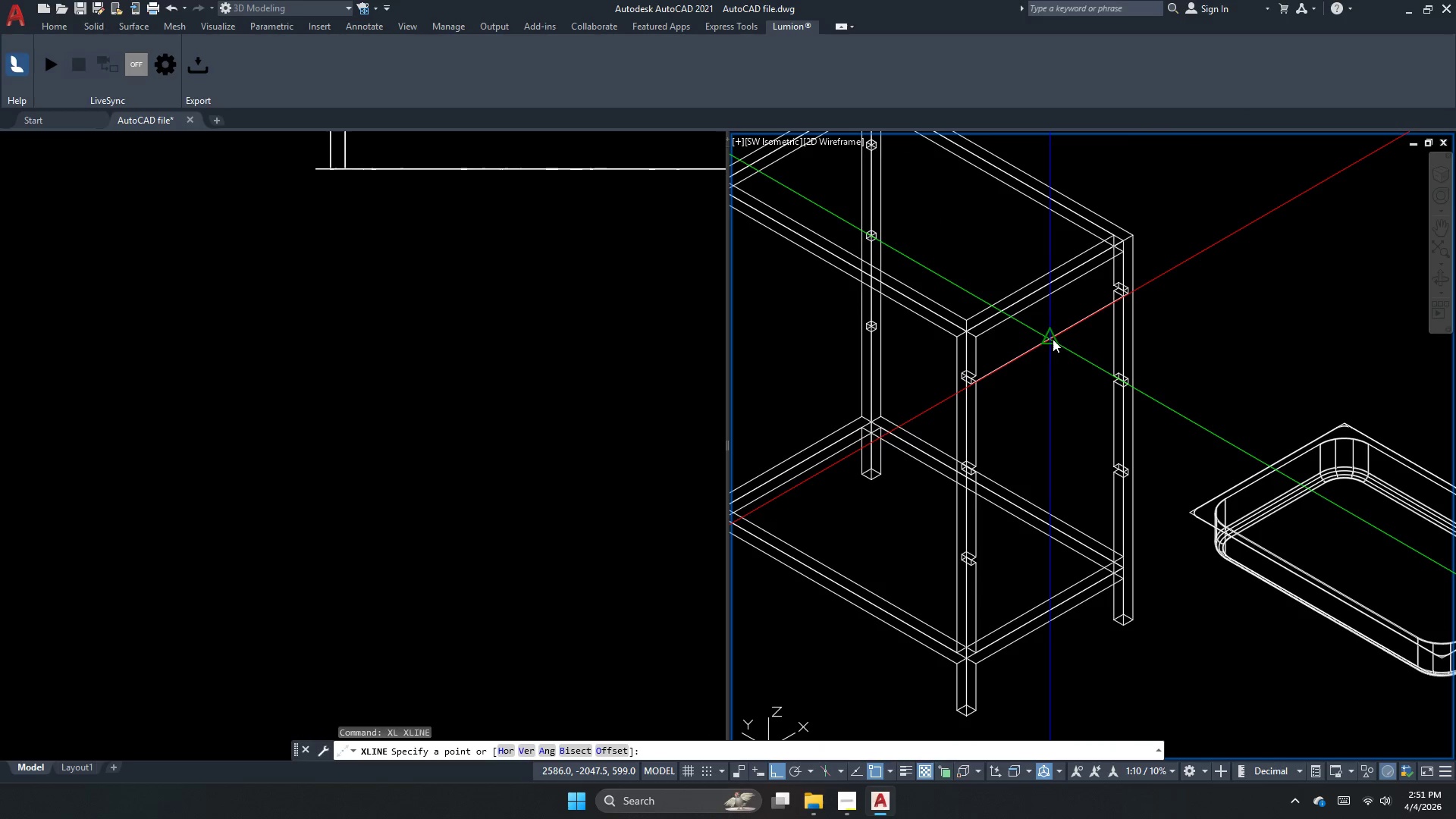 
left_click_drag(start_coordinate=[1053, 339], to_coordinate=[1062, 349])
 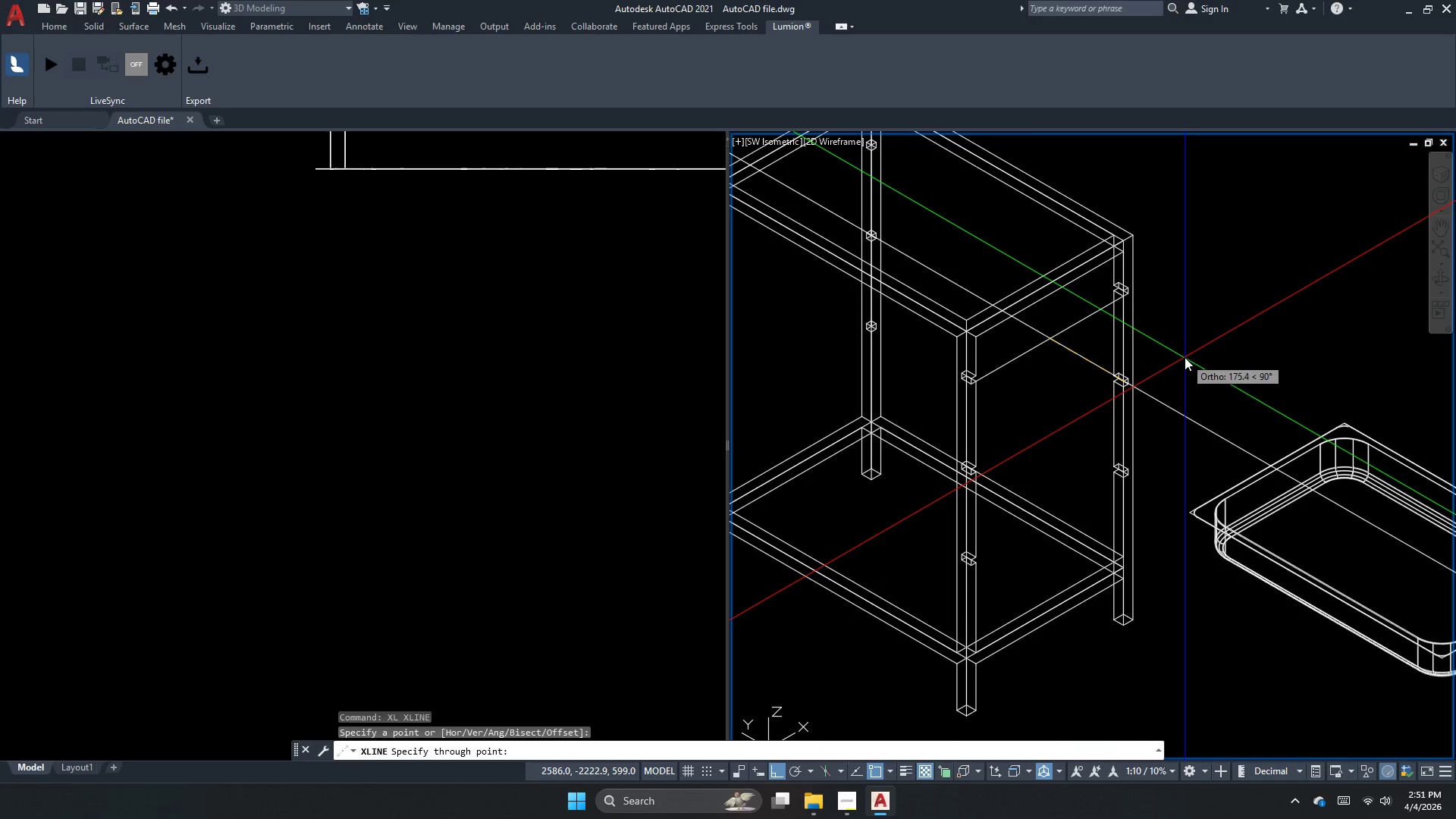 
left_click([1185, 357])
 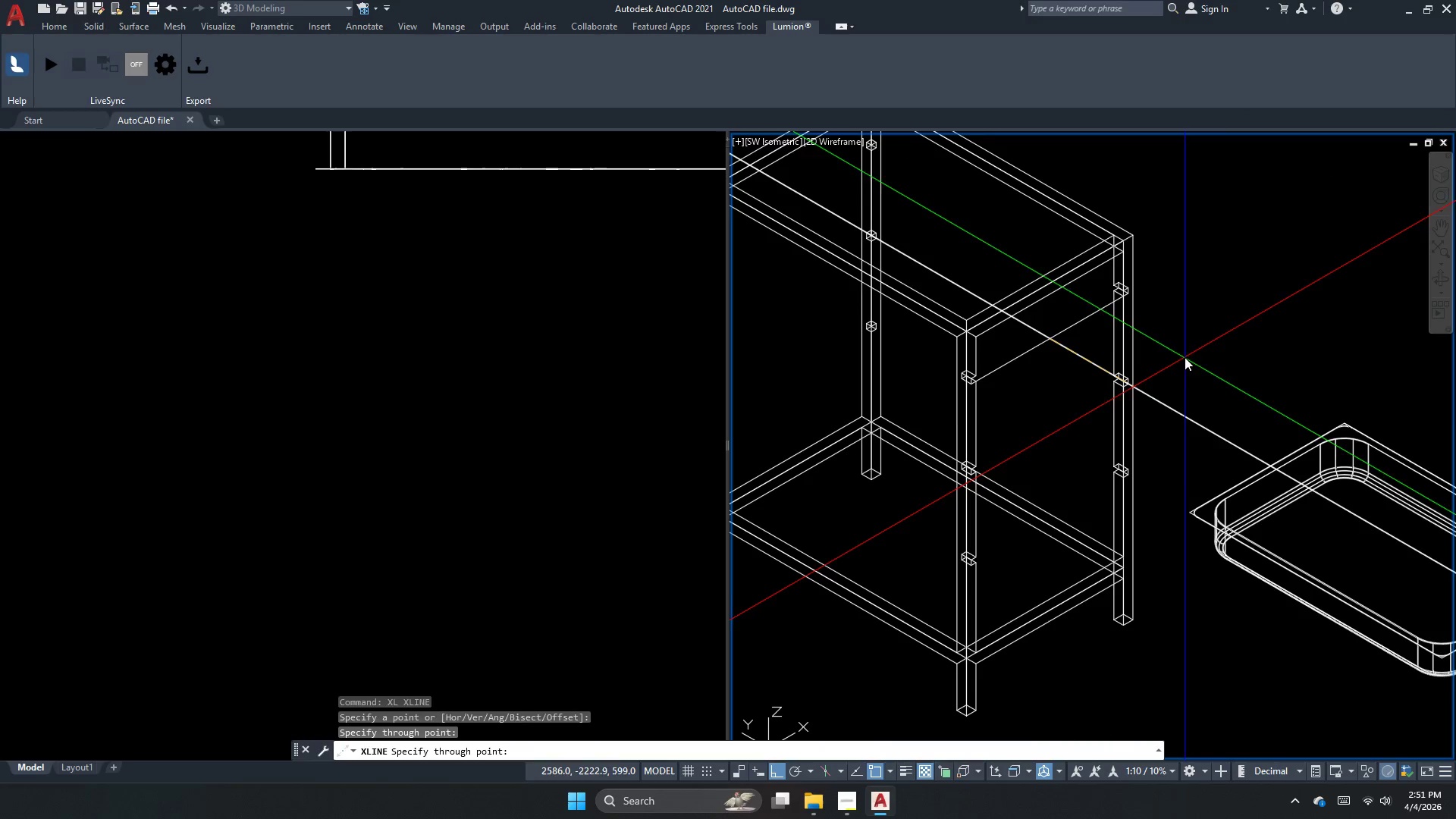 
key(Escape)
 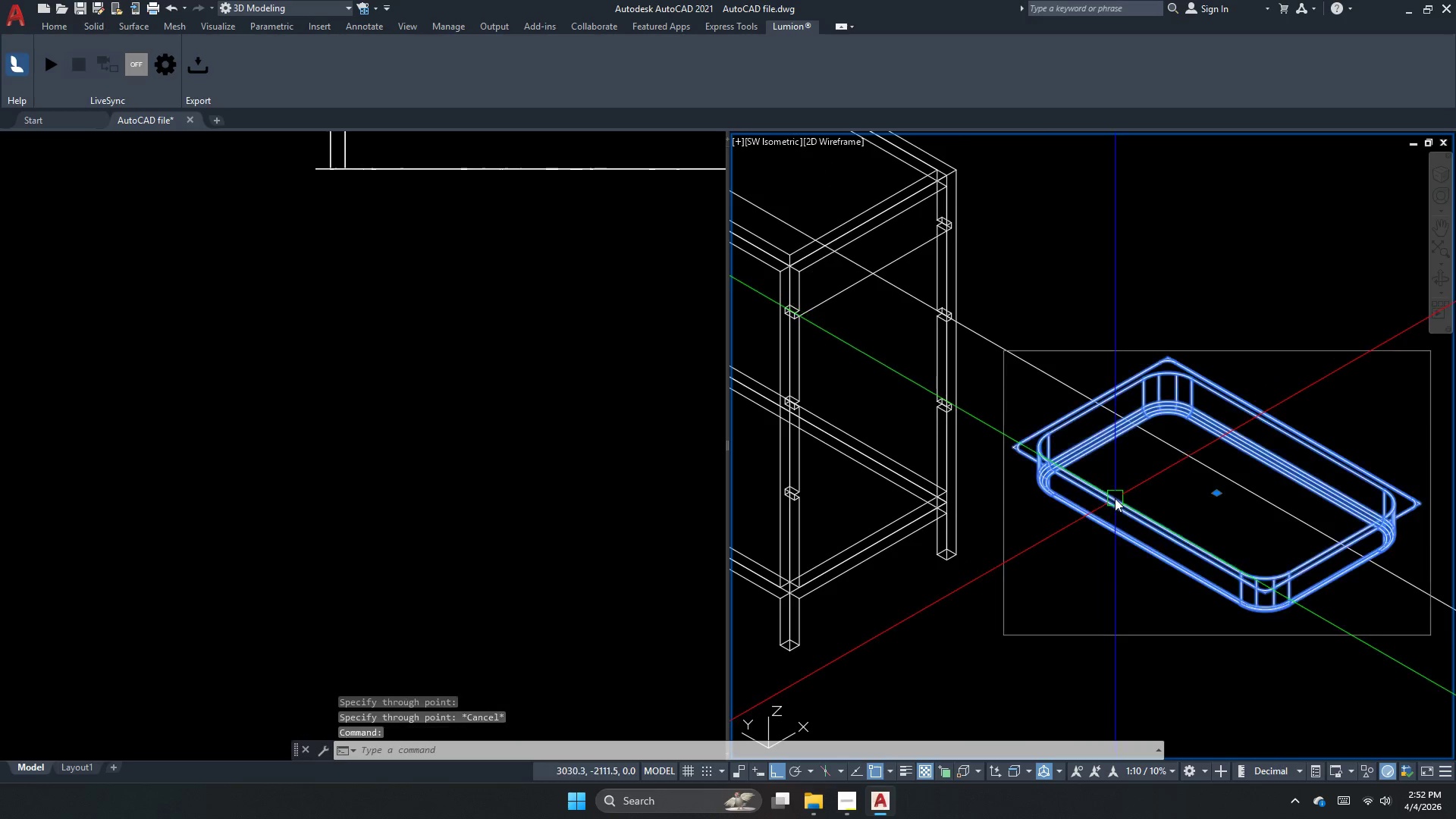 
key(M)
 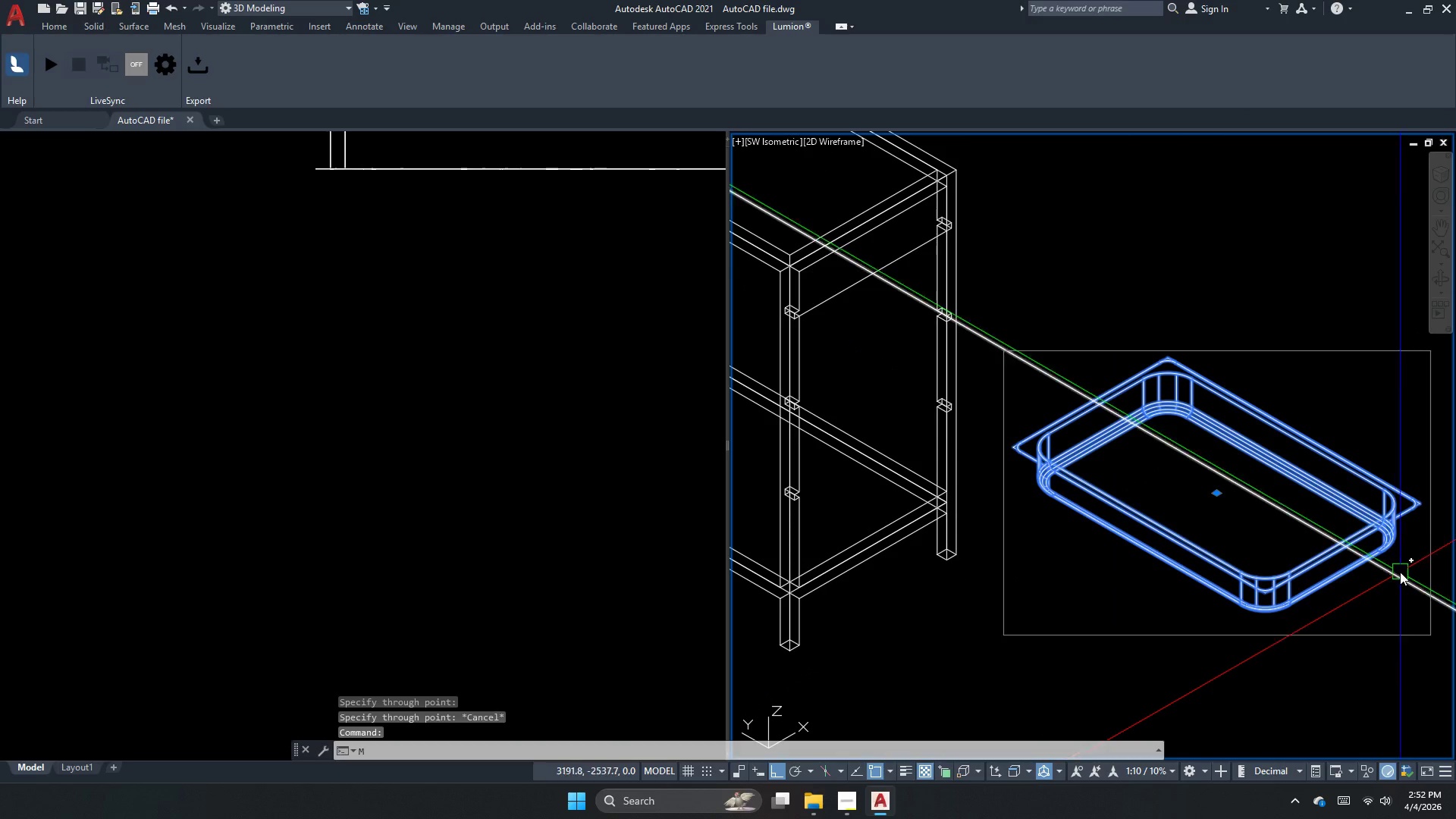 
key(Space)
 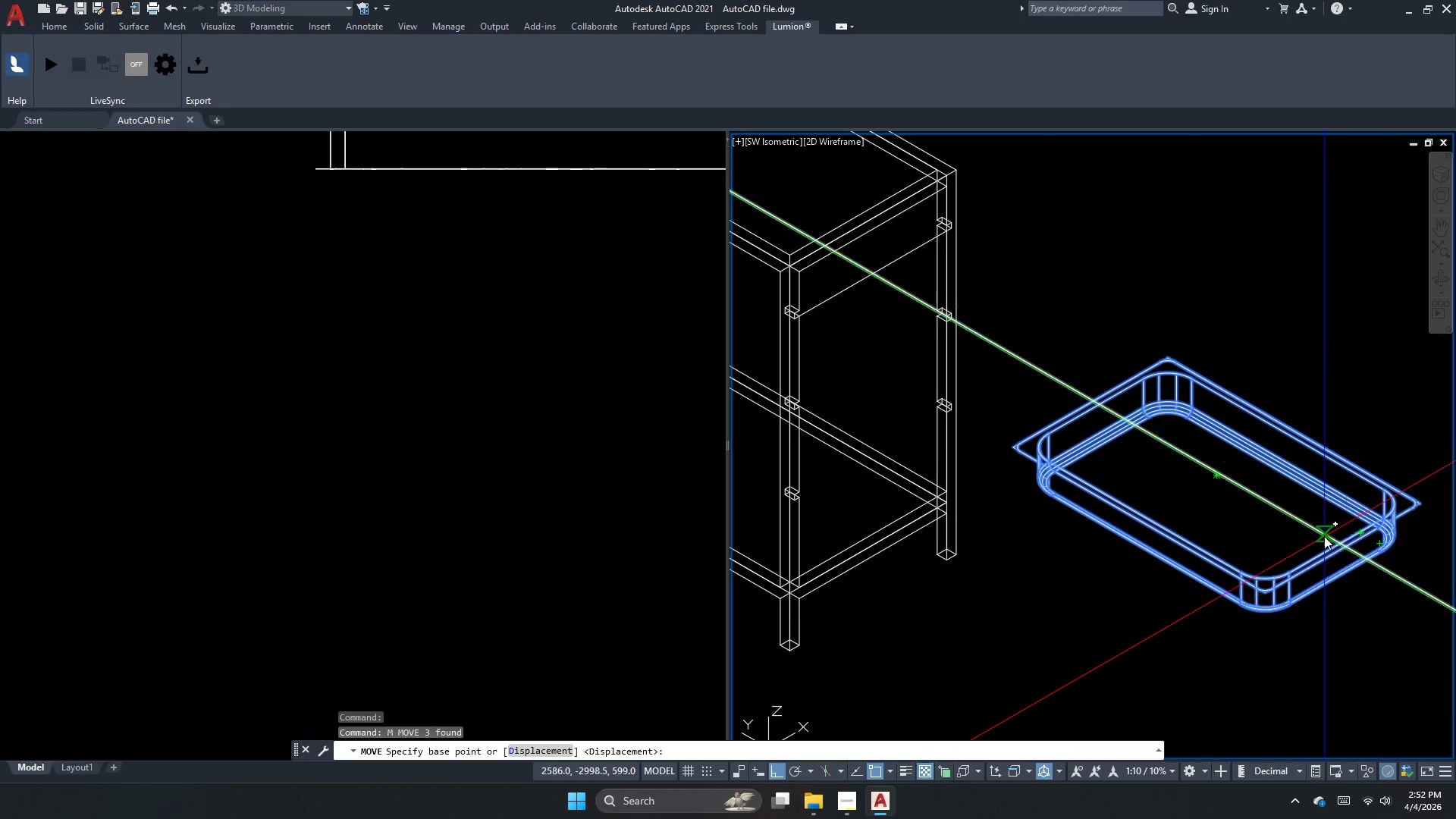 
scroll: coordinate [939, 313], scroll_direction: up, amount: 5.0
 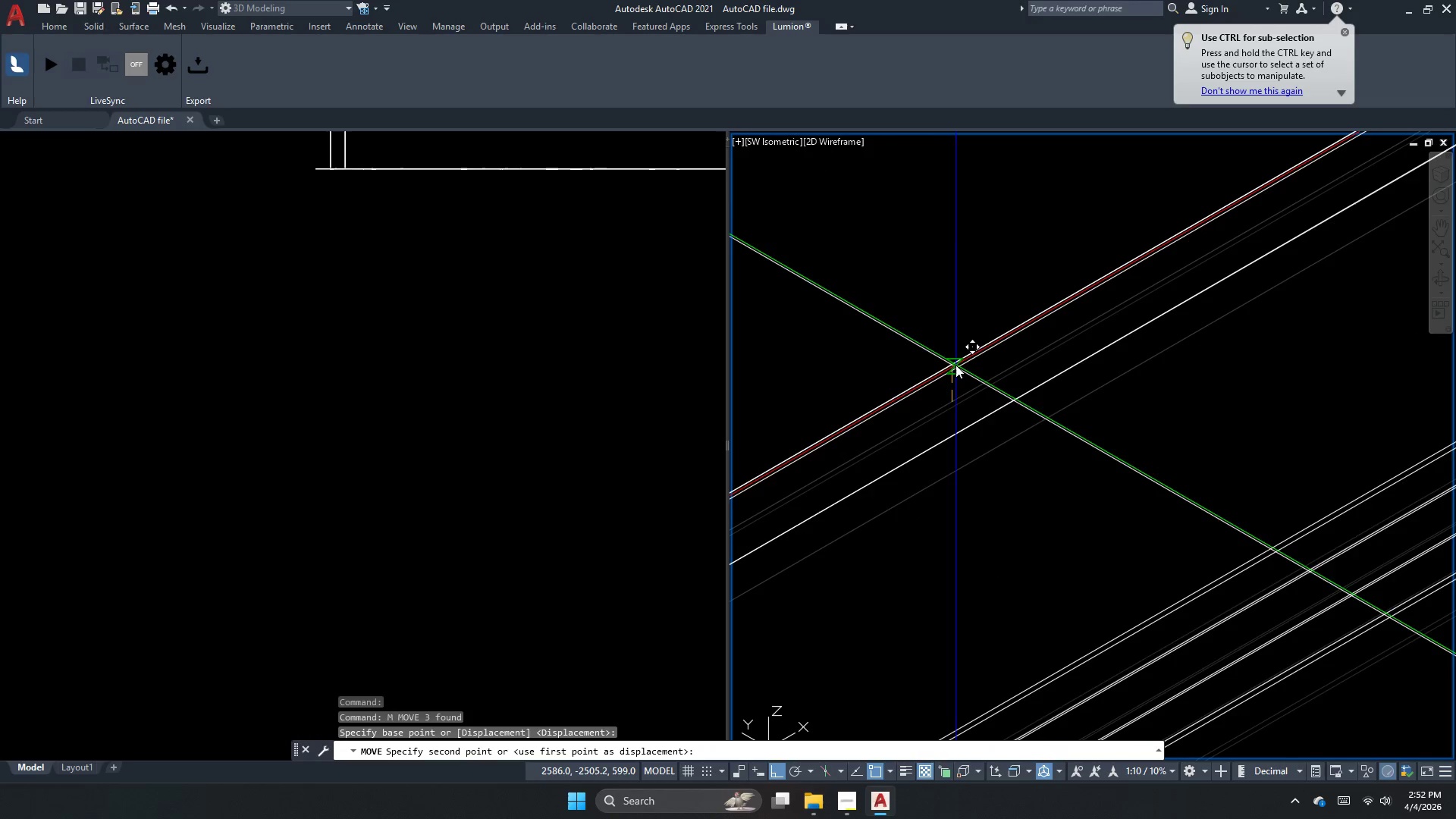 
left_click([922, 341])
 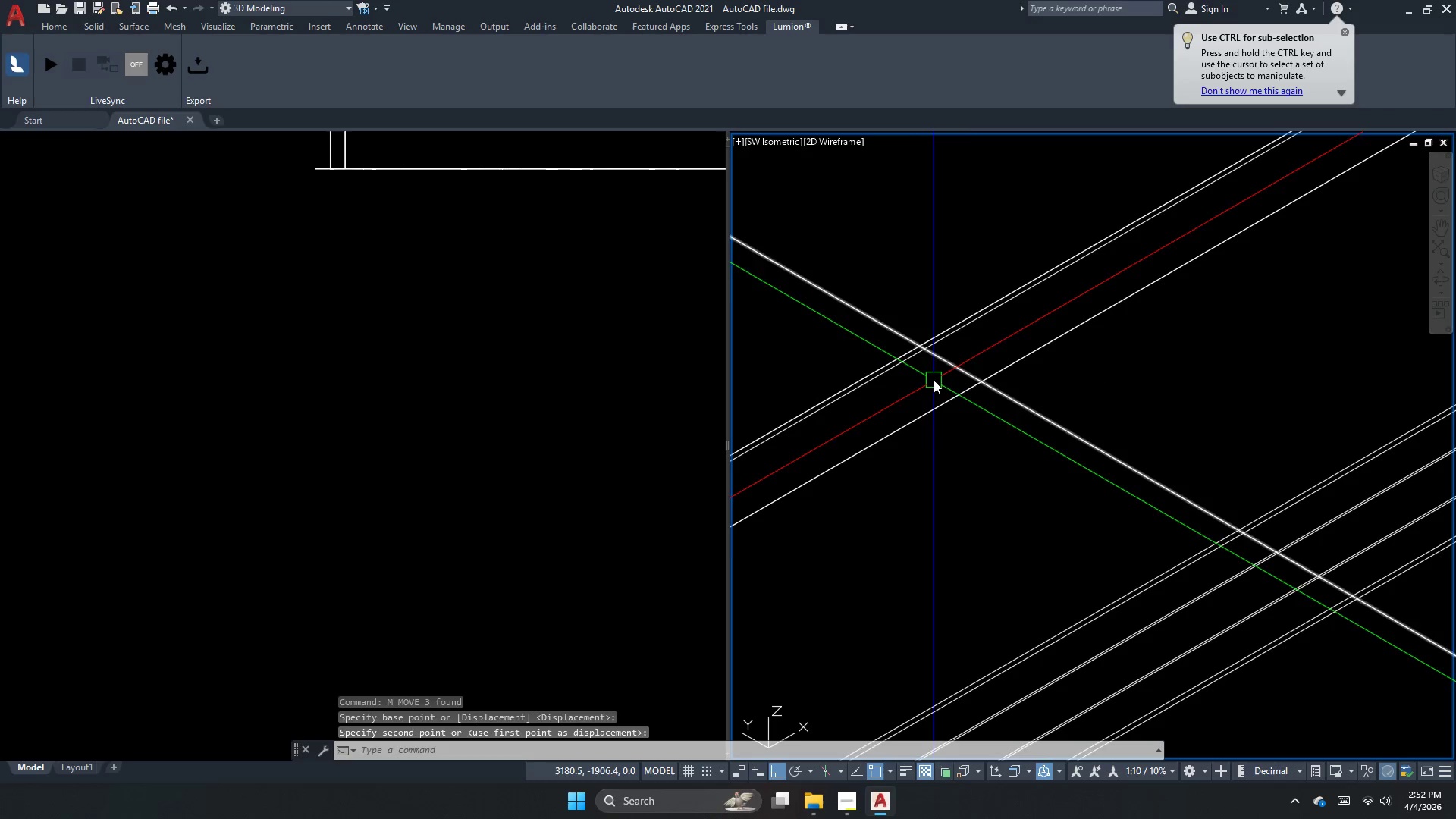 
key(Escape)
 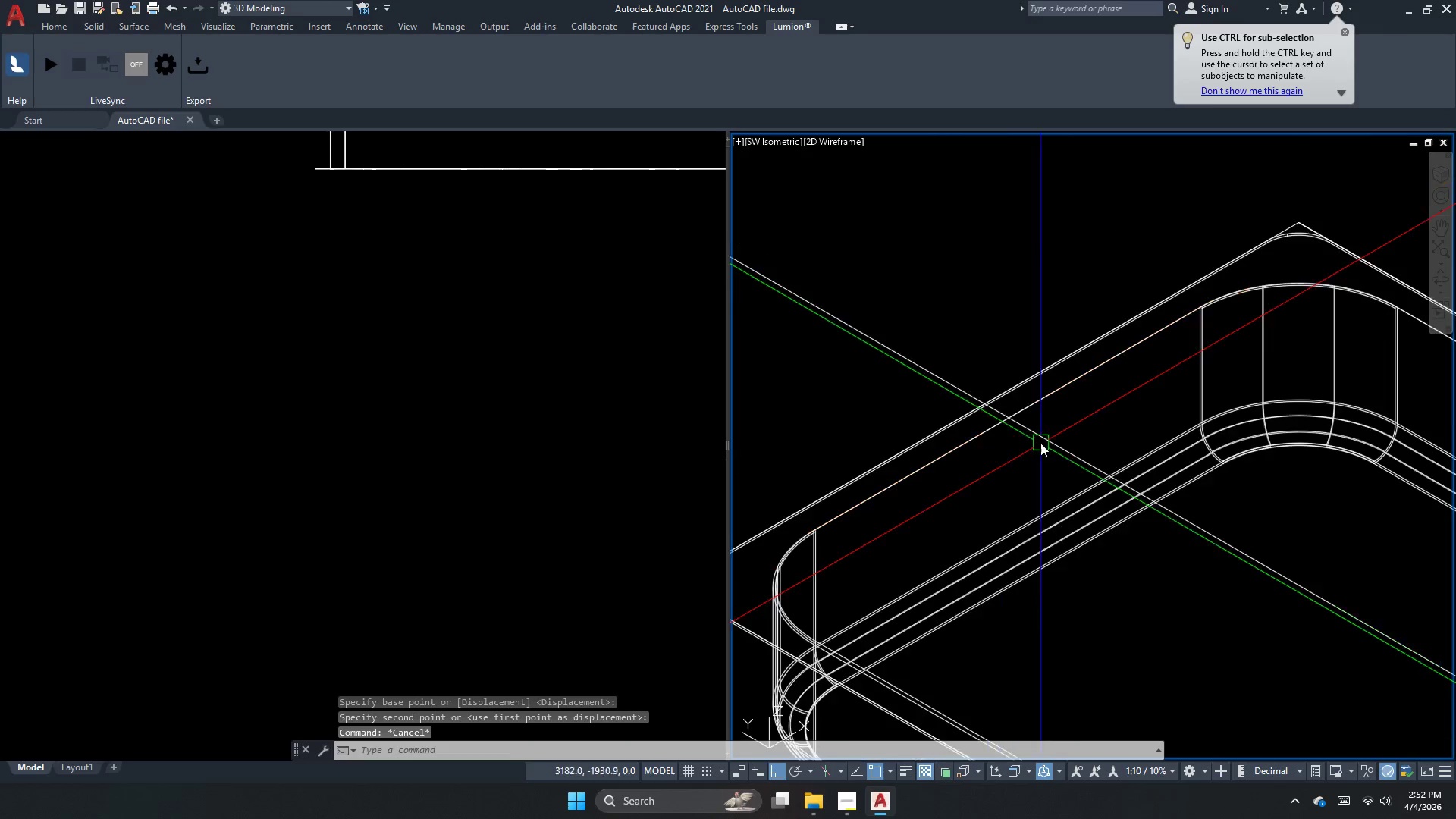 
key(Escape)
 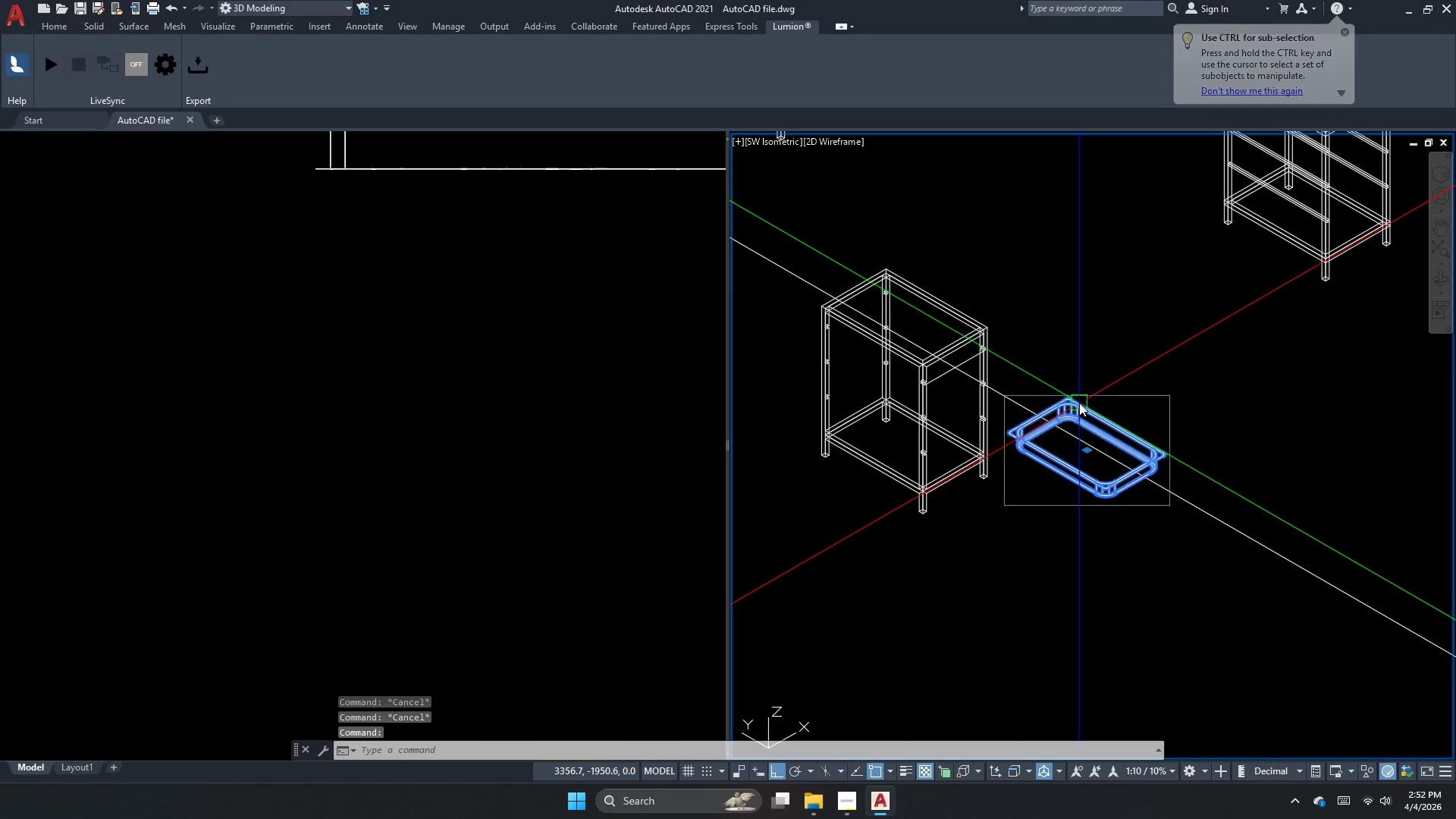 
scroll: coordinate [1079, 397], scroll_direction: down, amount: 7.0
 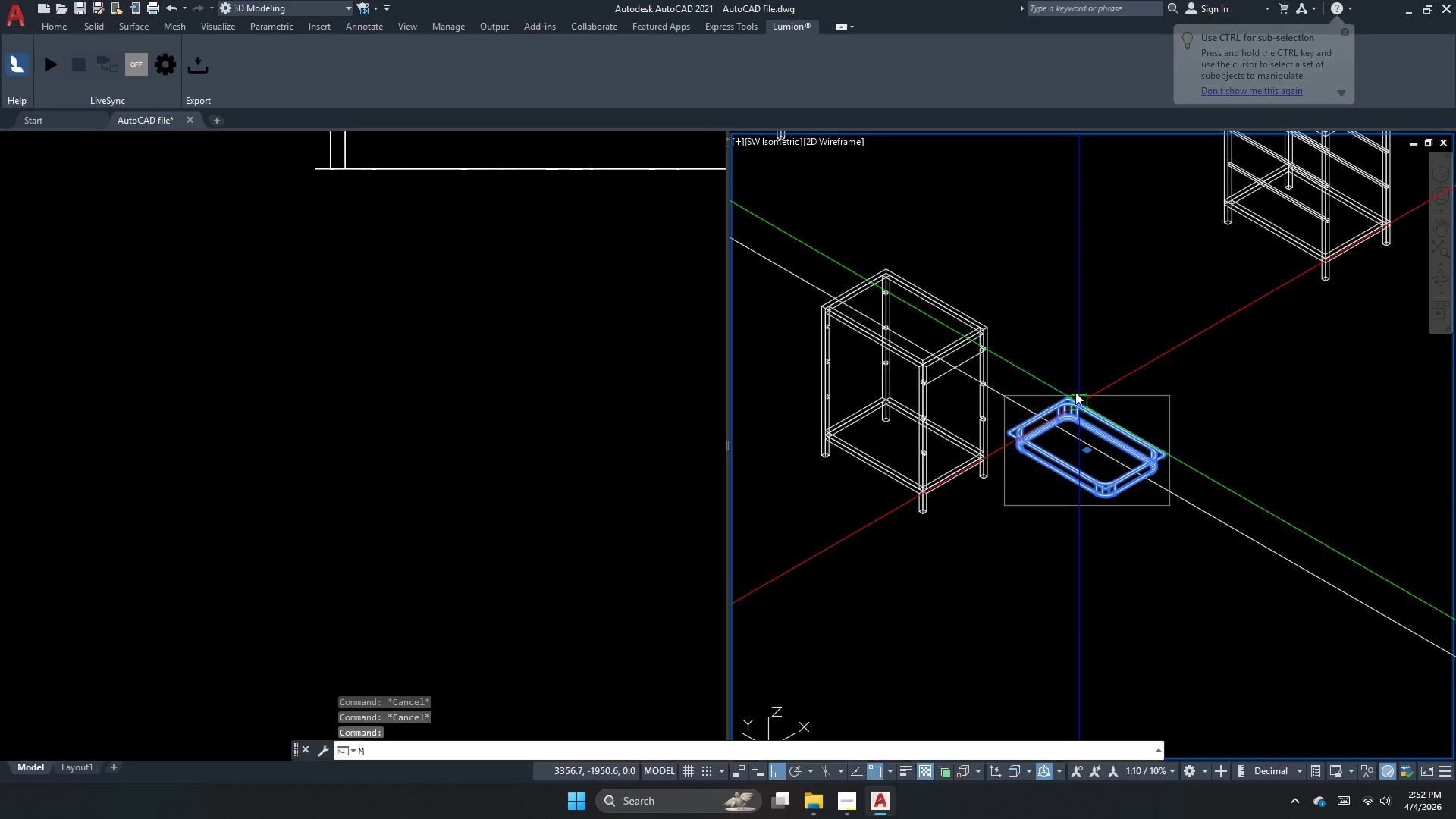 
key(M)
 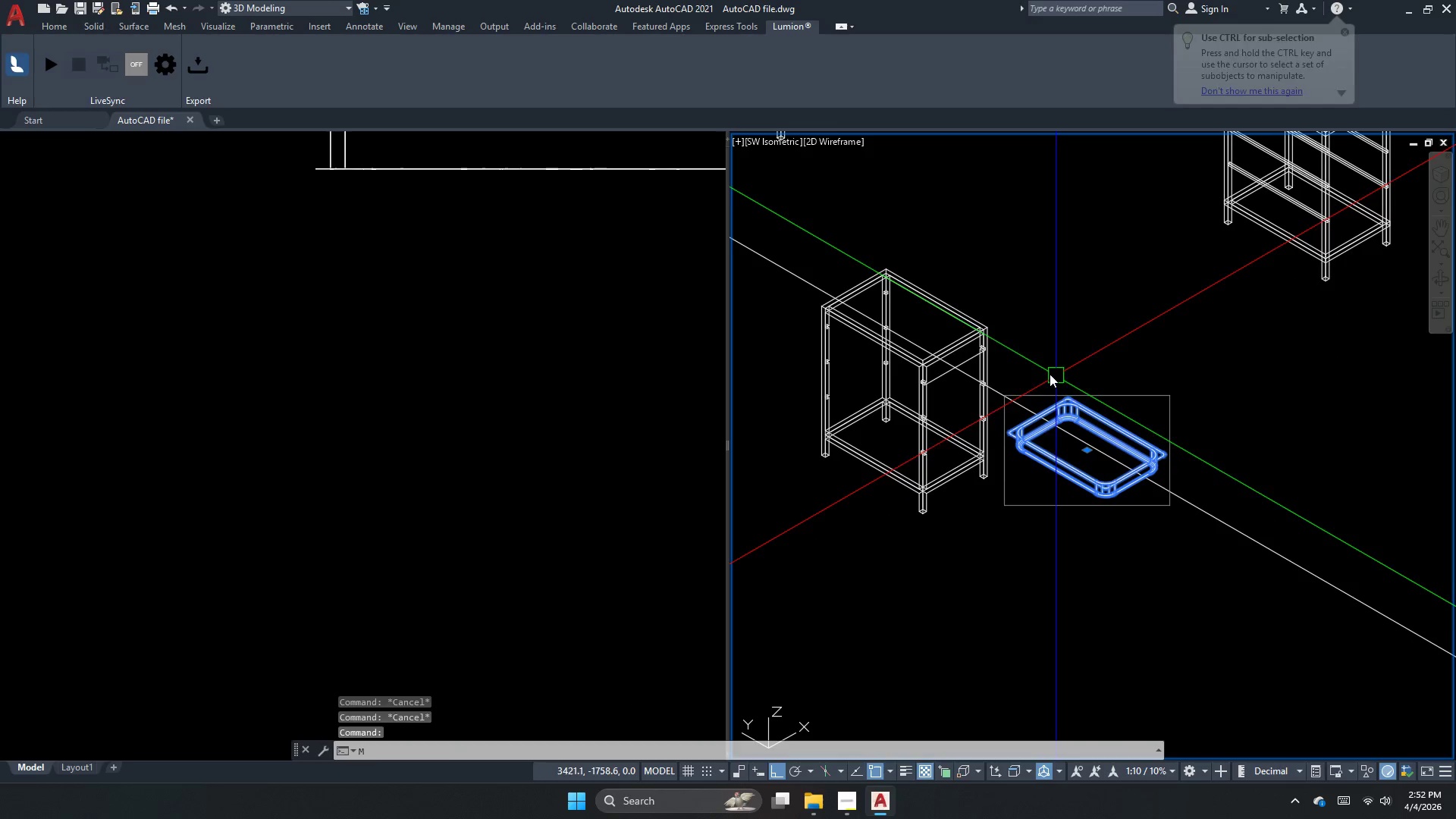 
key(Space)
 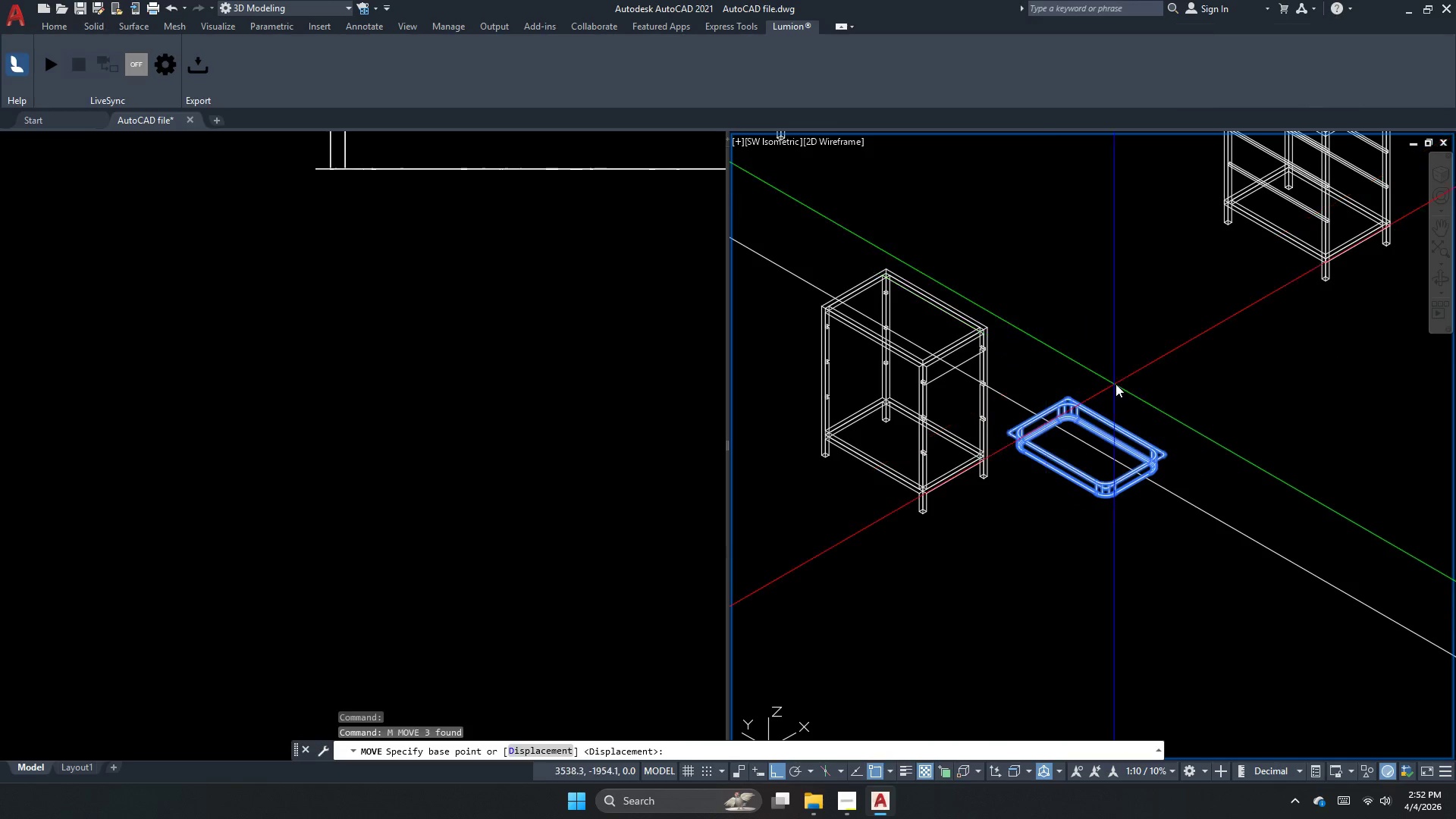 
left_click_drag(start_coordinate=[1116, 384], to_coordinate=[1072, 345])
 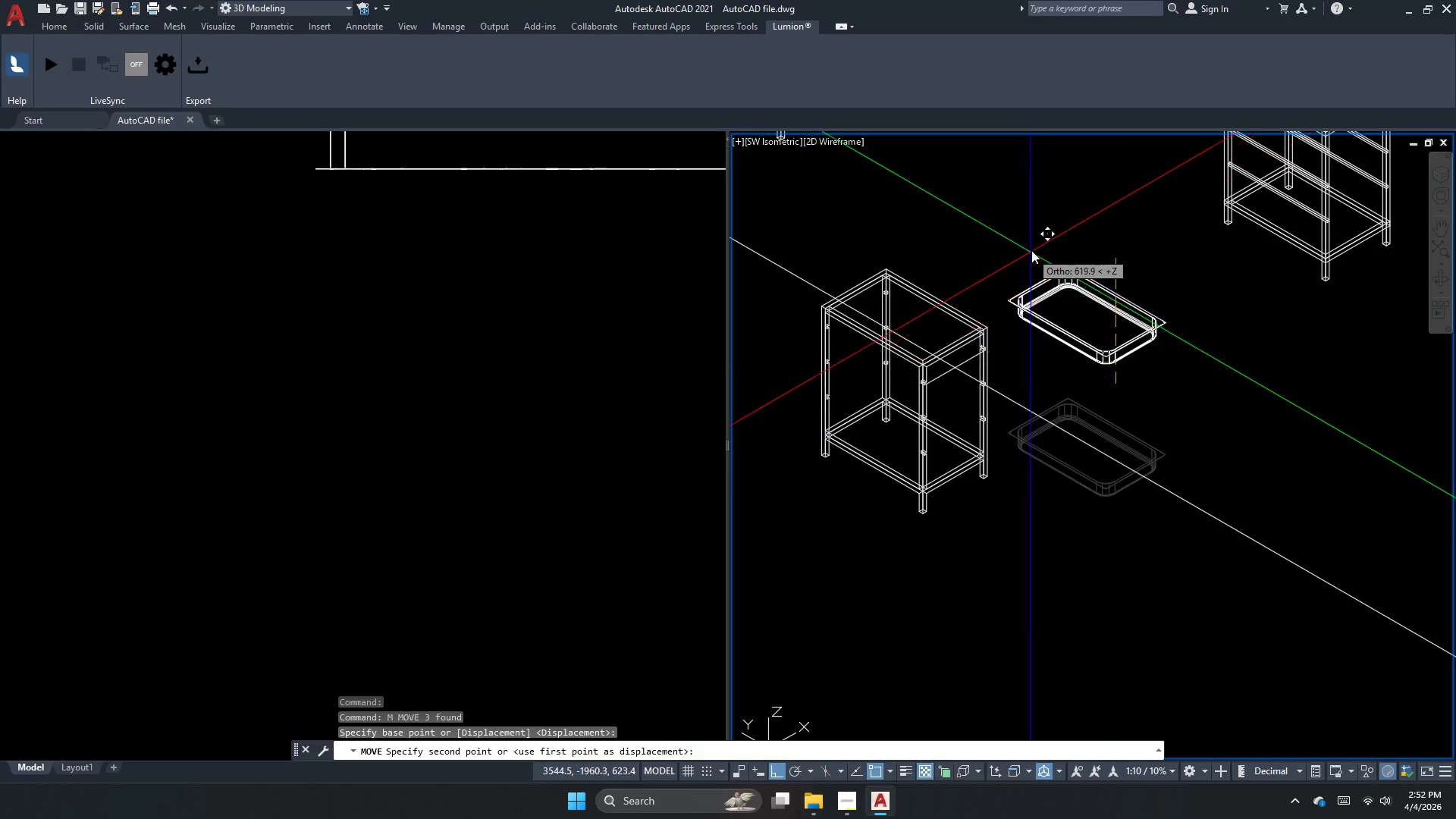 
scroll: coordinate [1031, 250], scroll_direction: up, amount: 2.0
 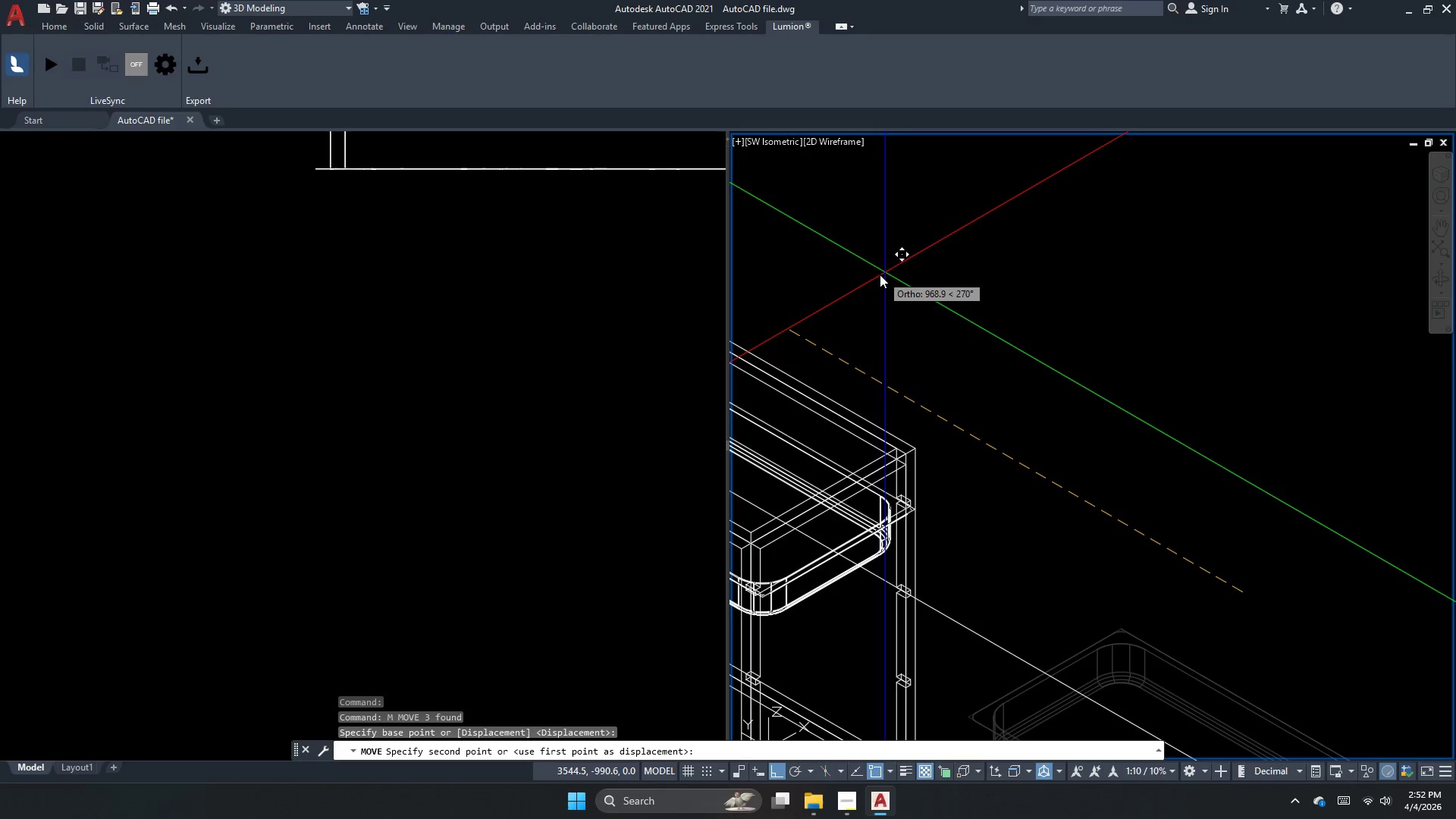 
left_click([878, 275])
 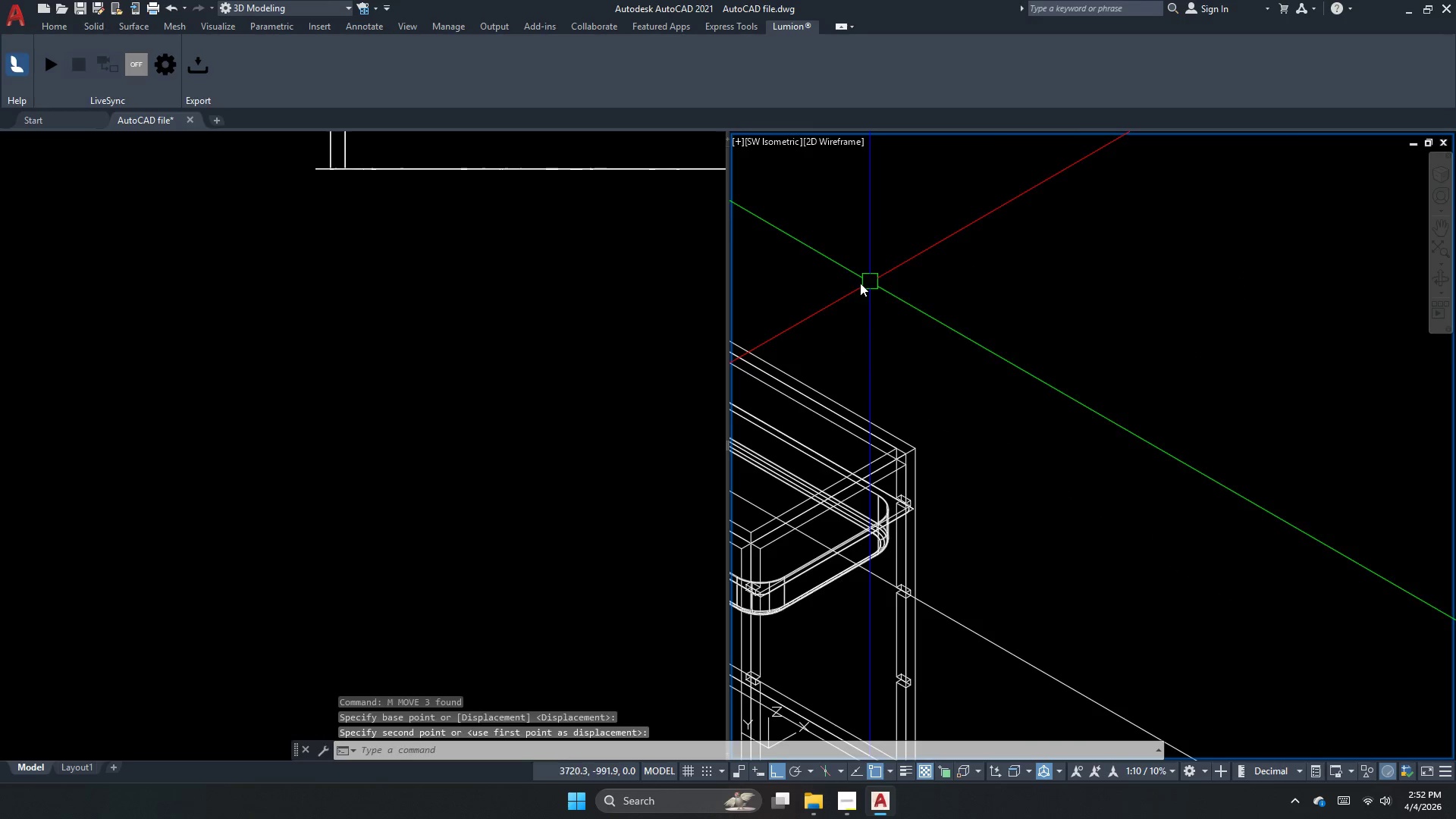 
key(Escape)
 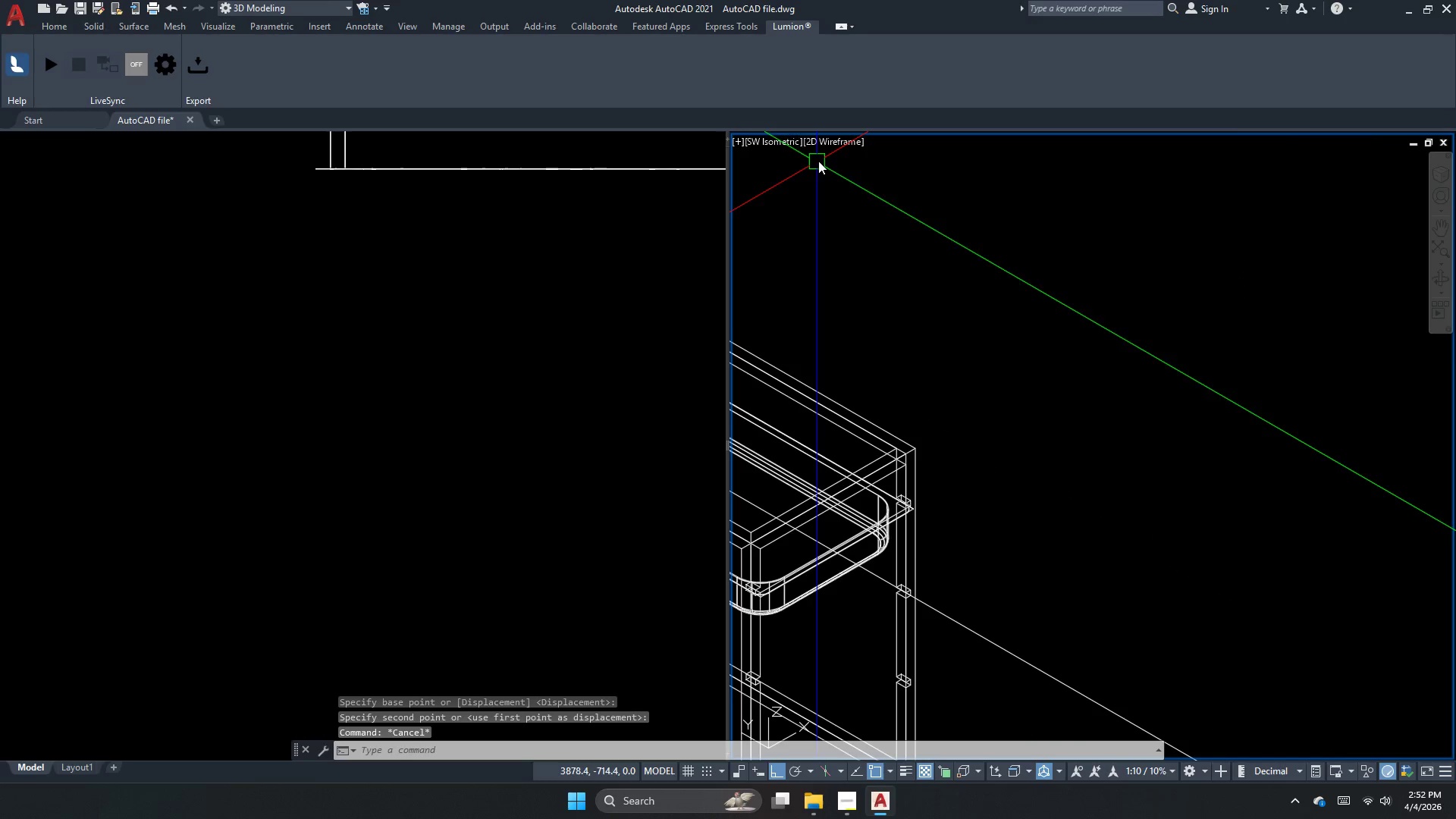 
left_click([844, 144])
 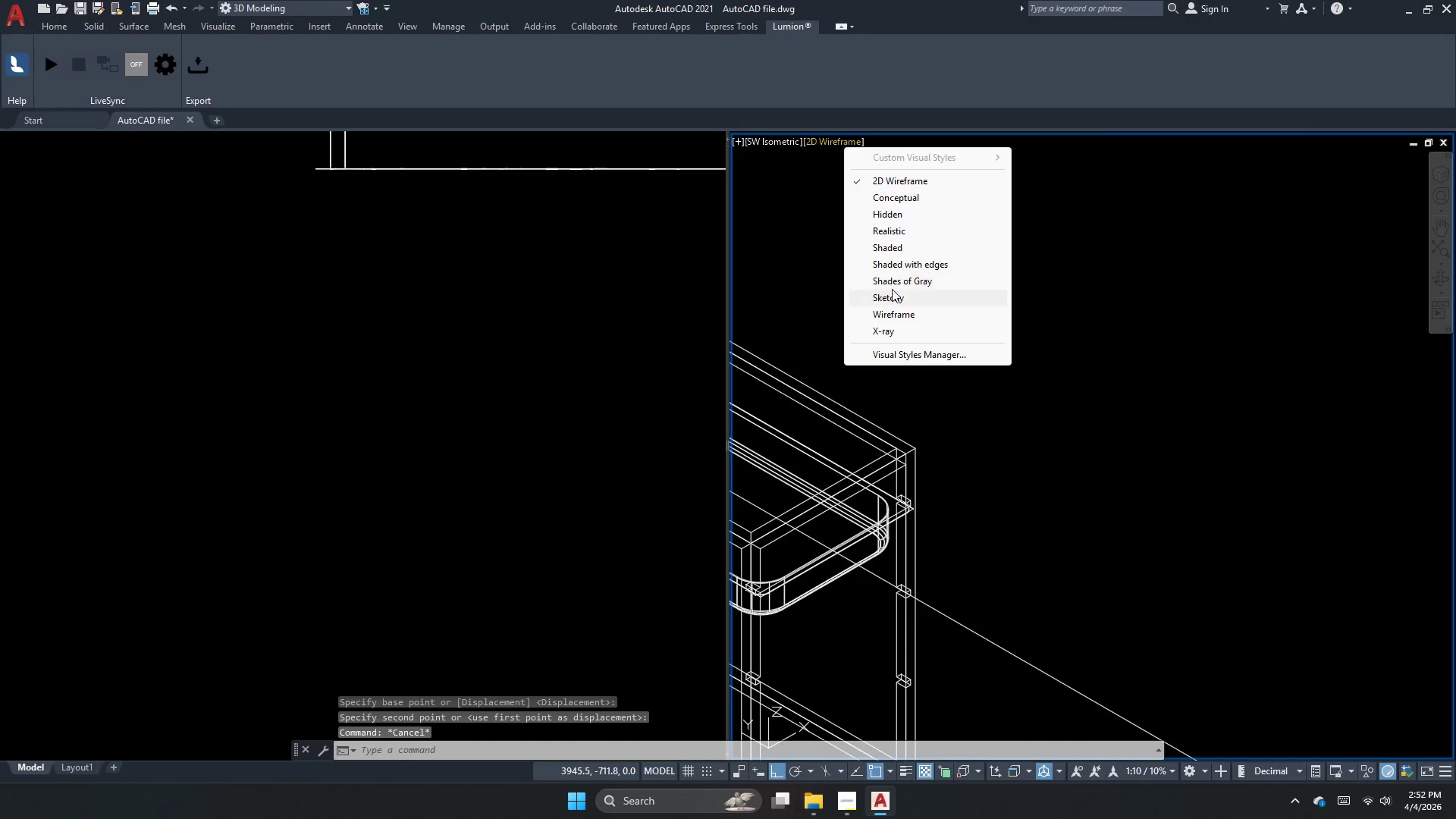 
left_click([895, 287])
 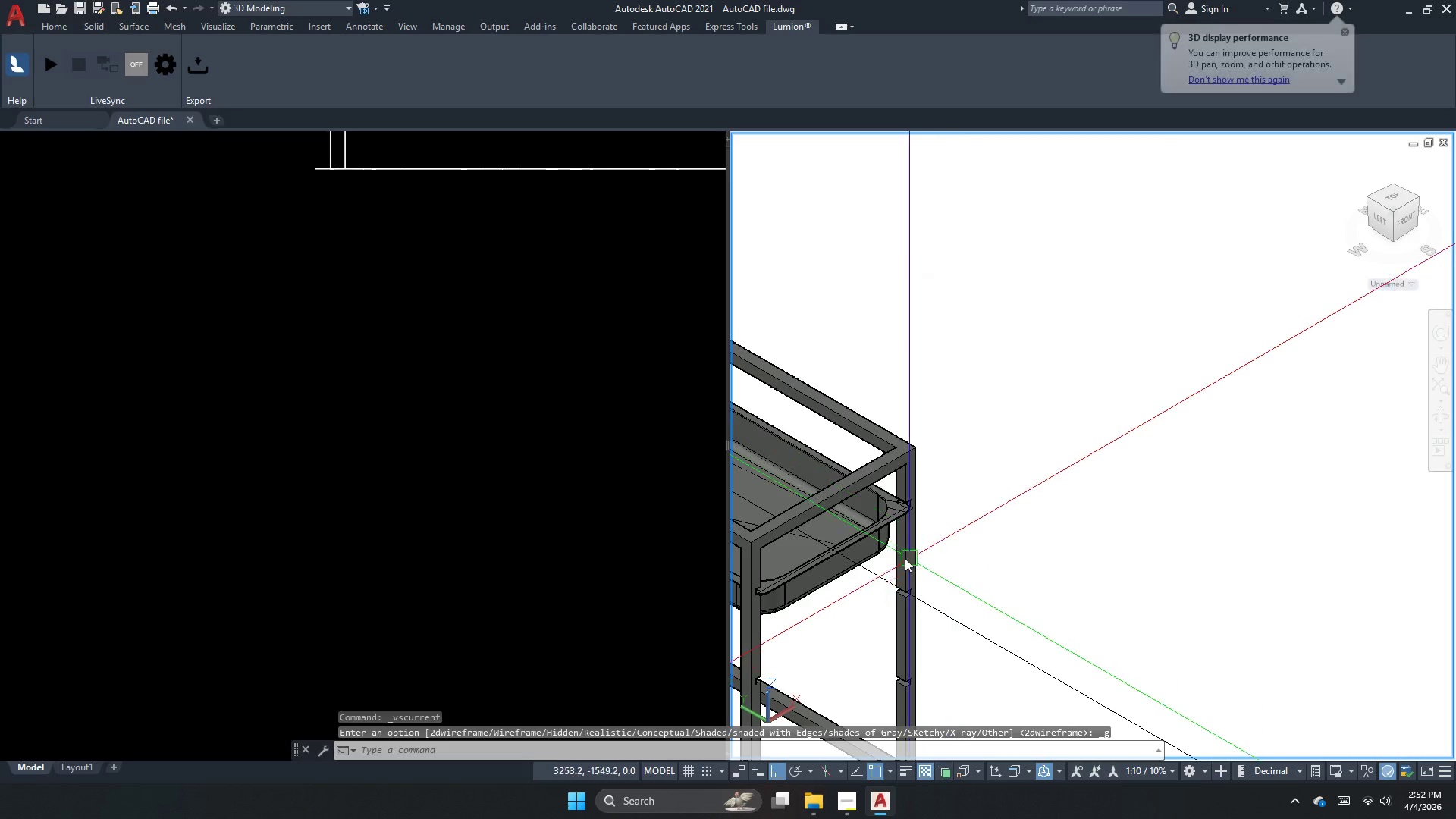 
scroll: coordinate [939, 500], scroll_direction: up, amount: 7.0
 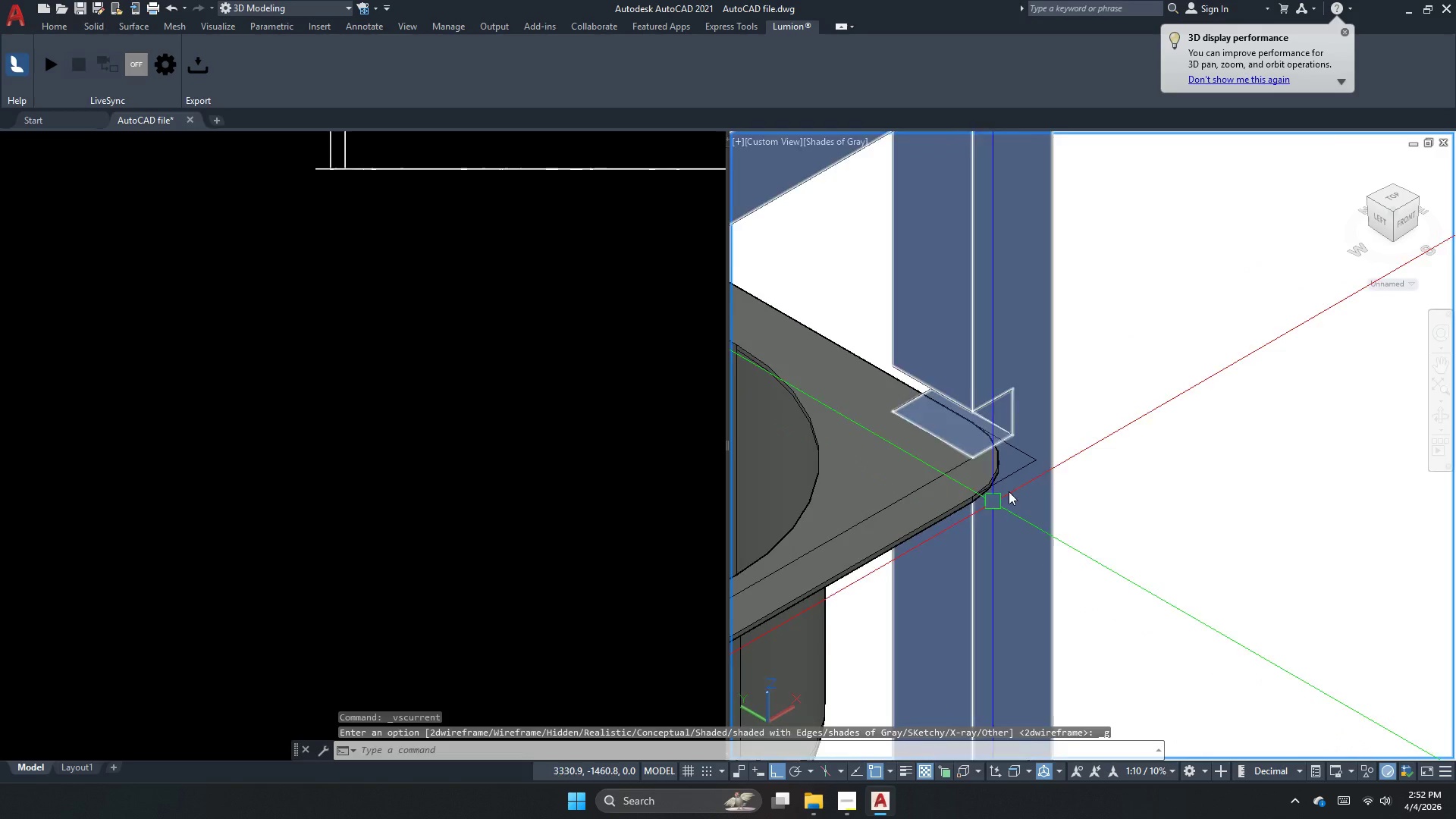 
key(Escape)
 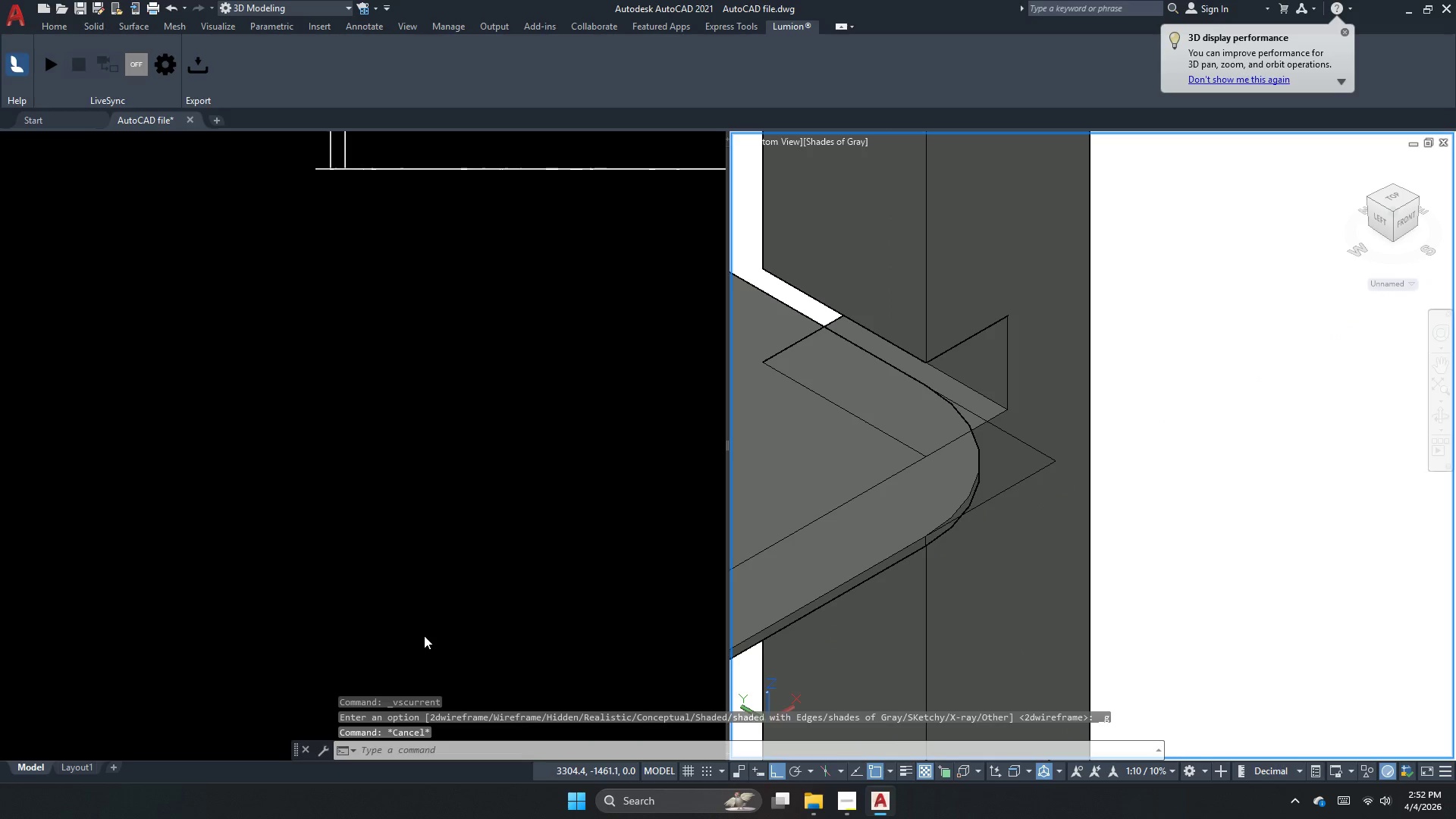 
scroll: coordinate [1015, 458], scroll_direction: up, amount: 2.0
 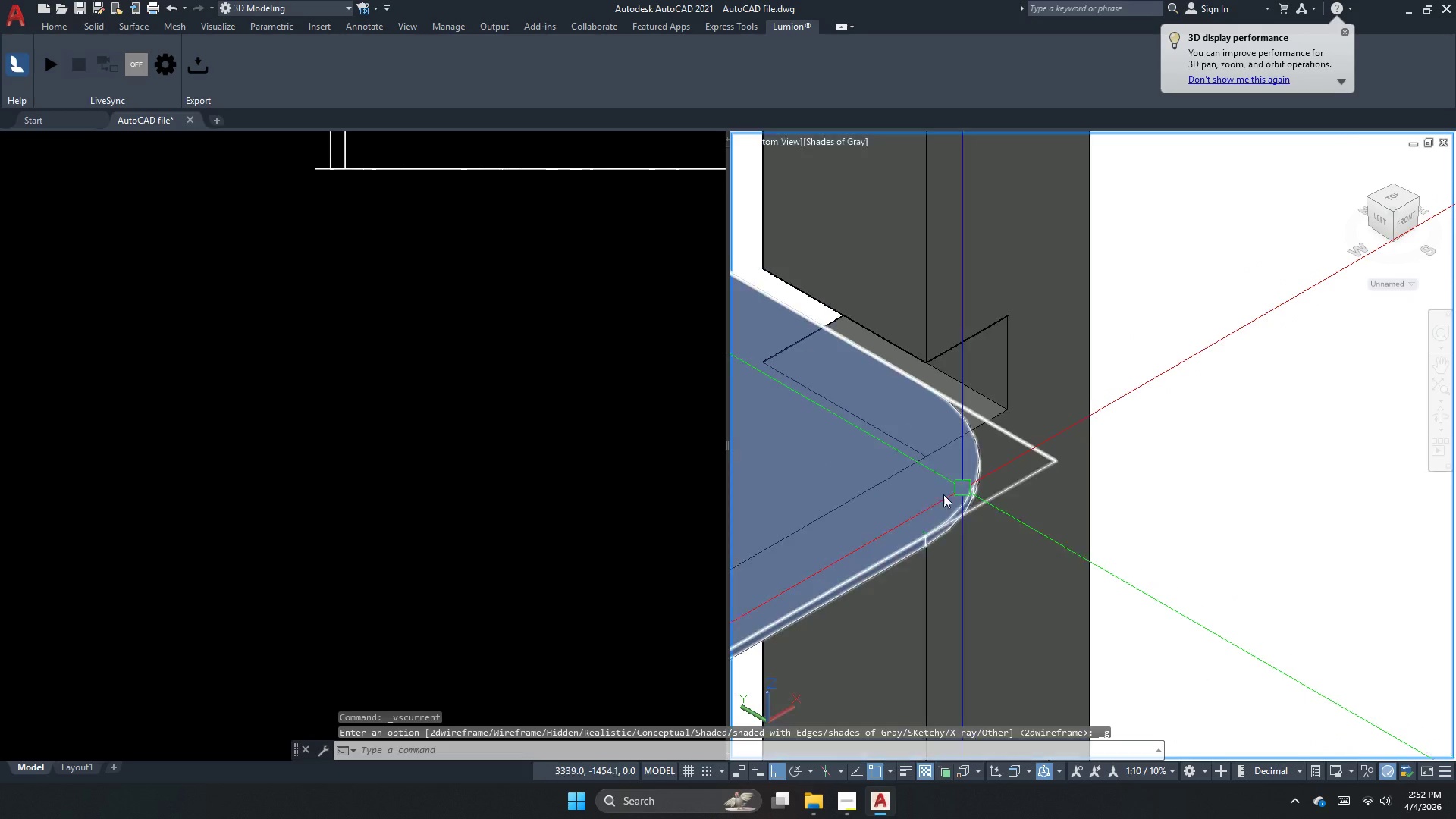 
key(Escape)
 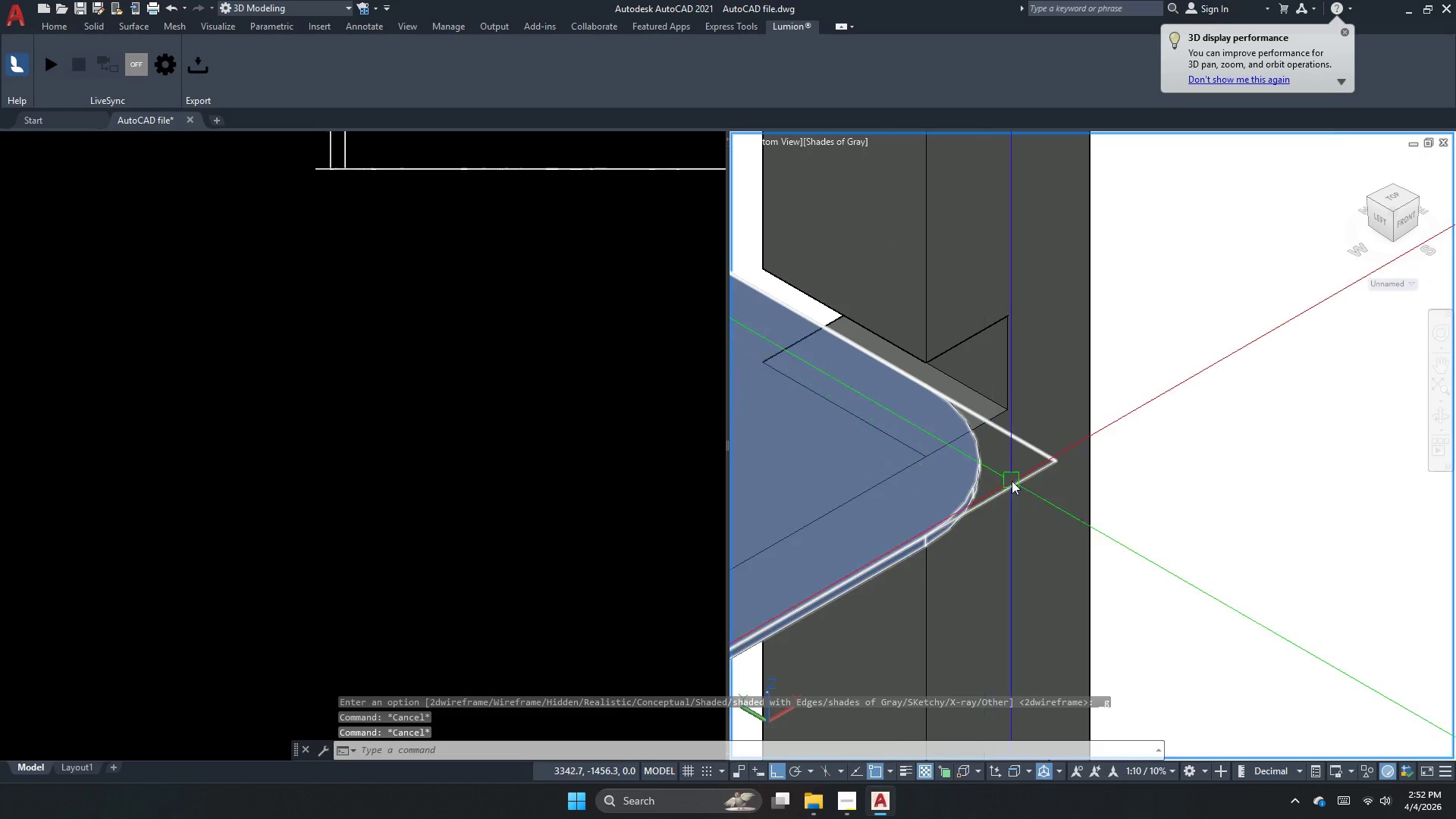 
left_click([1016, 479])
 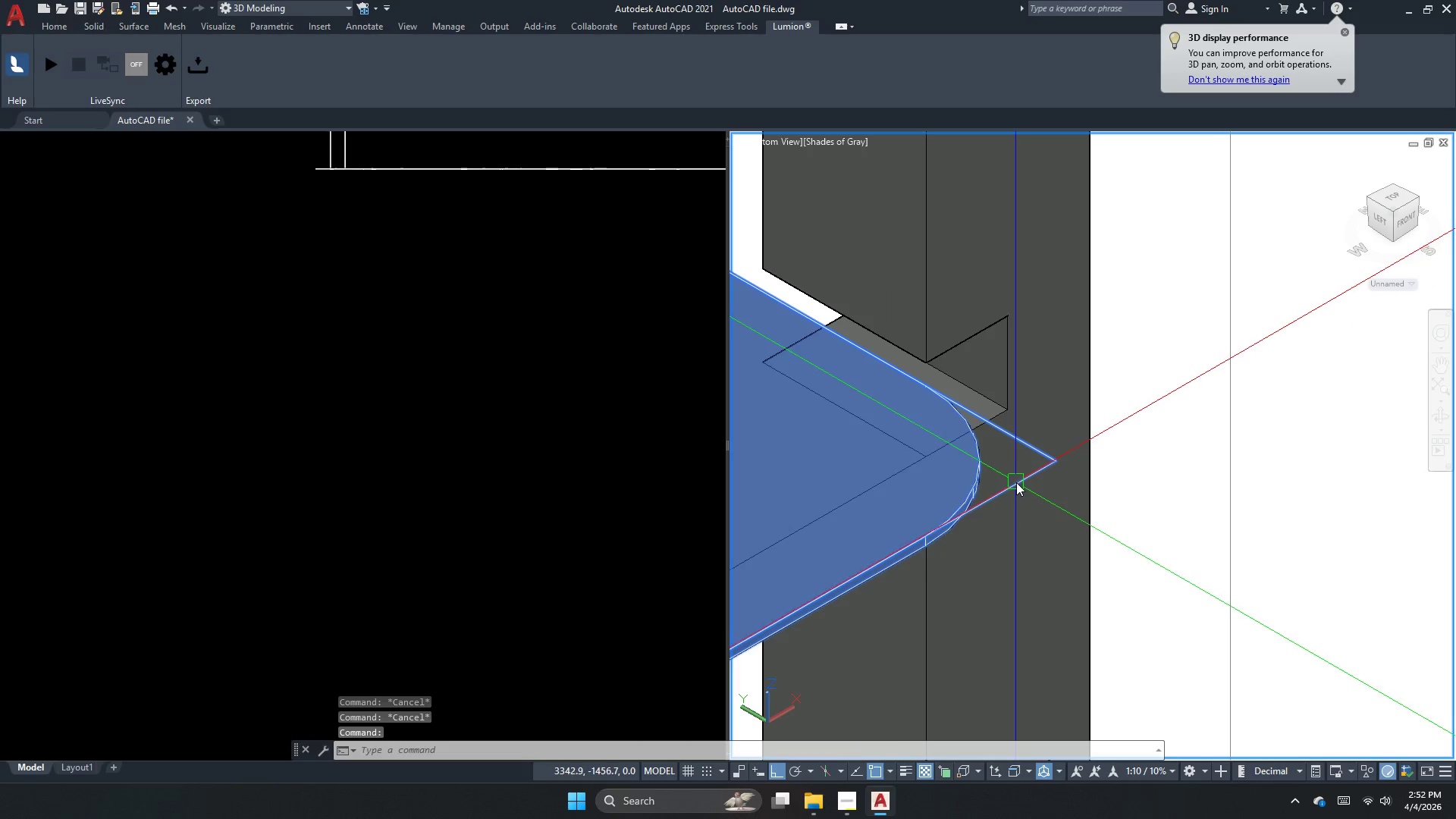 
key(Escape)
 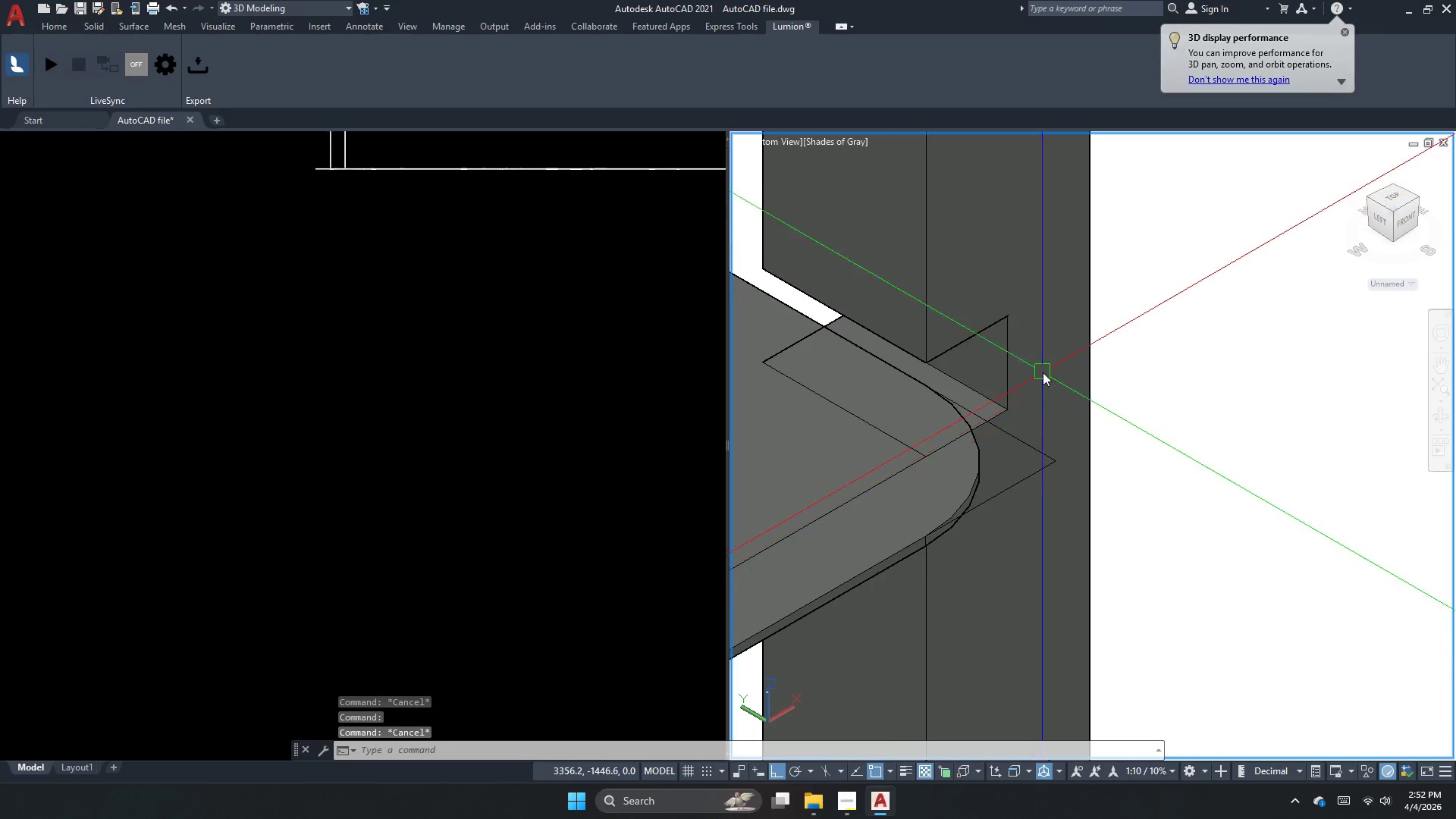 
left_click([1043, 372])
 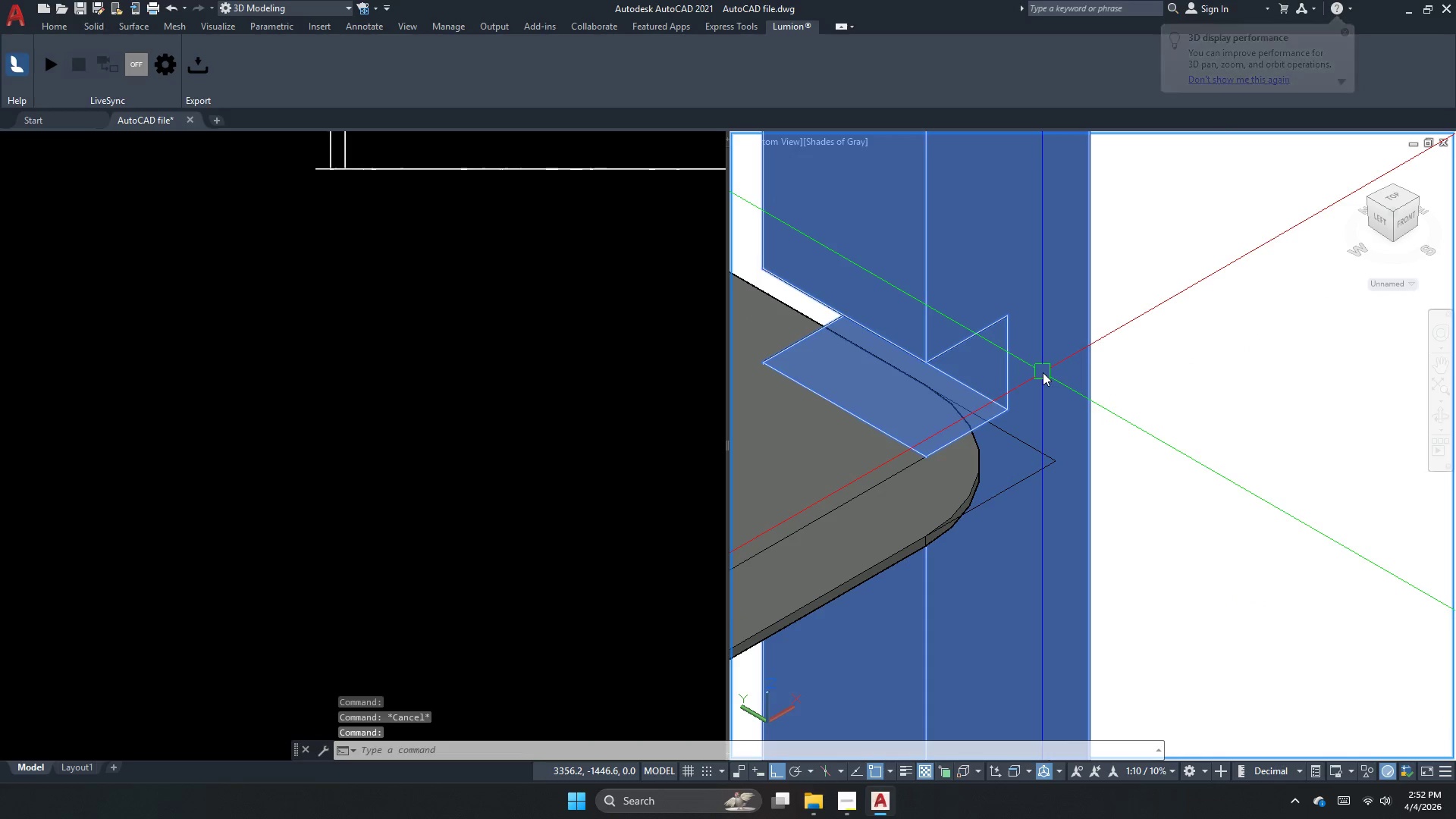 
key(Escape)
 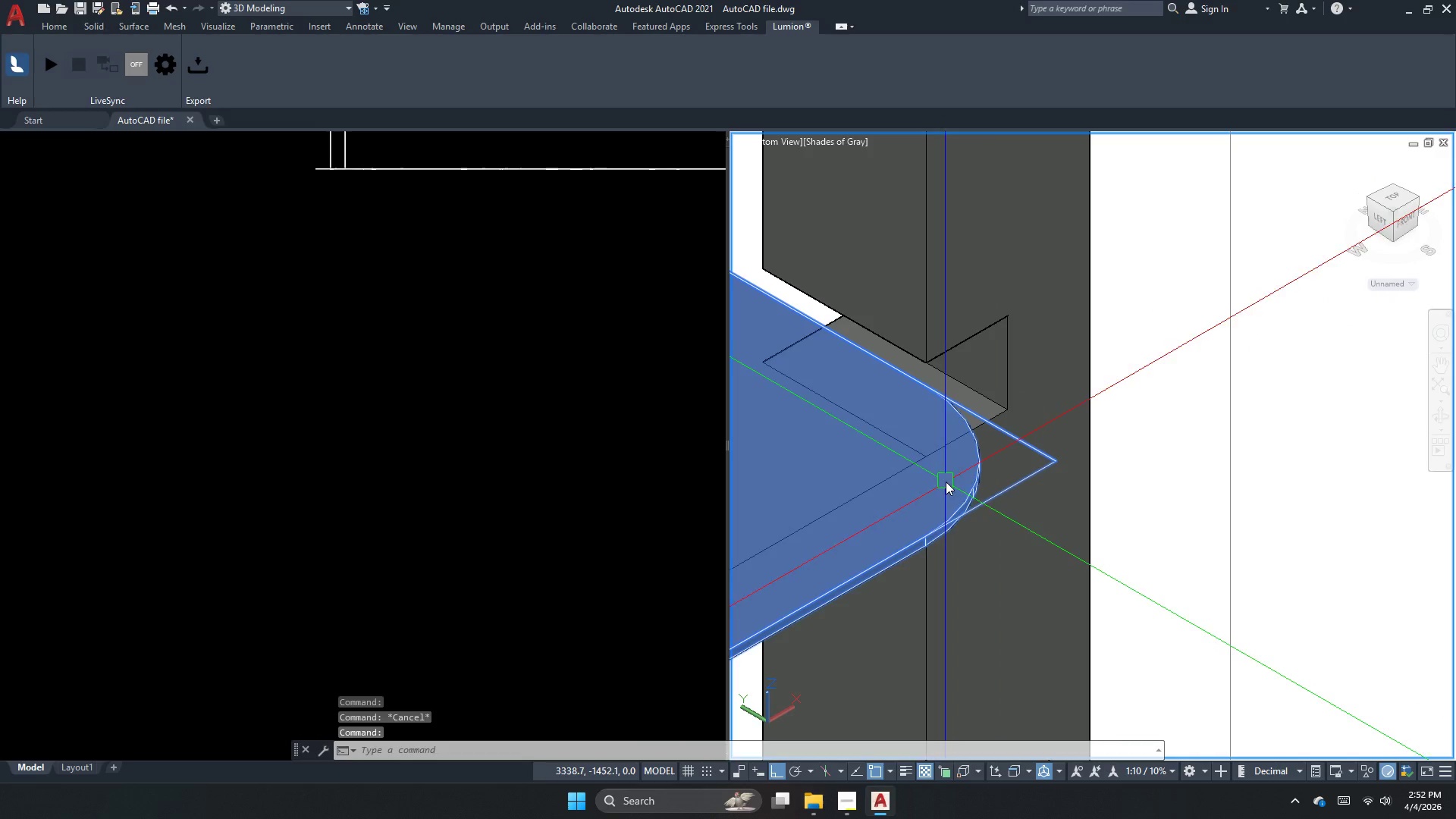 
key(M)
 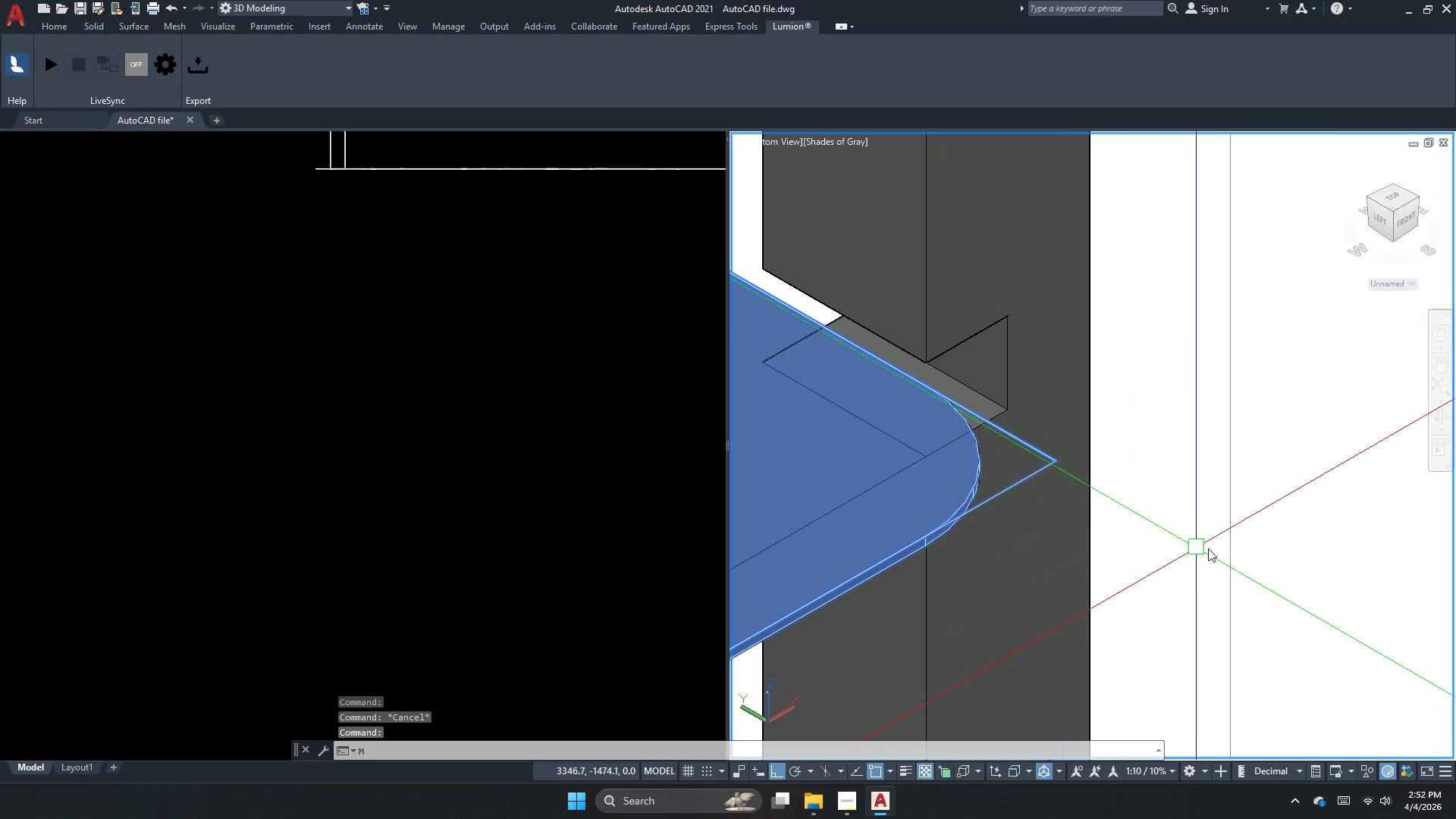 
key(Space)
 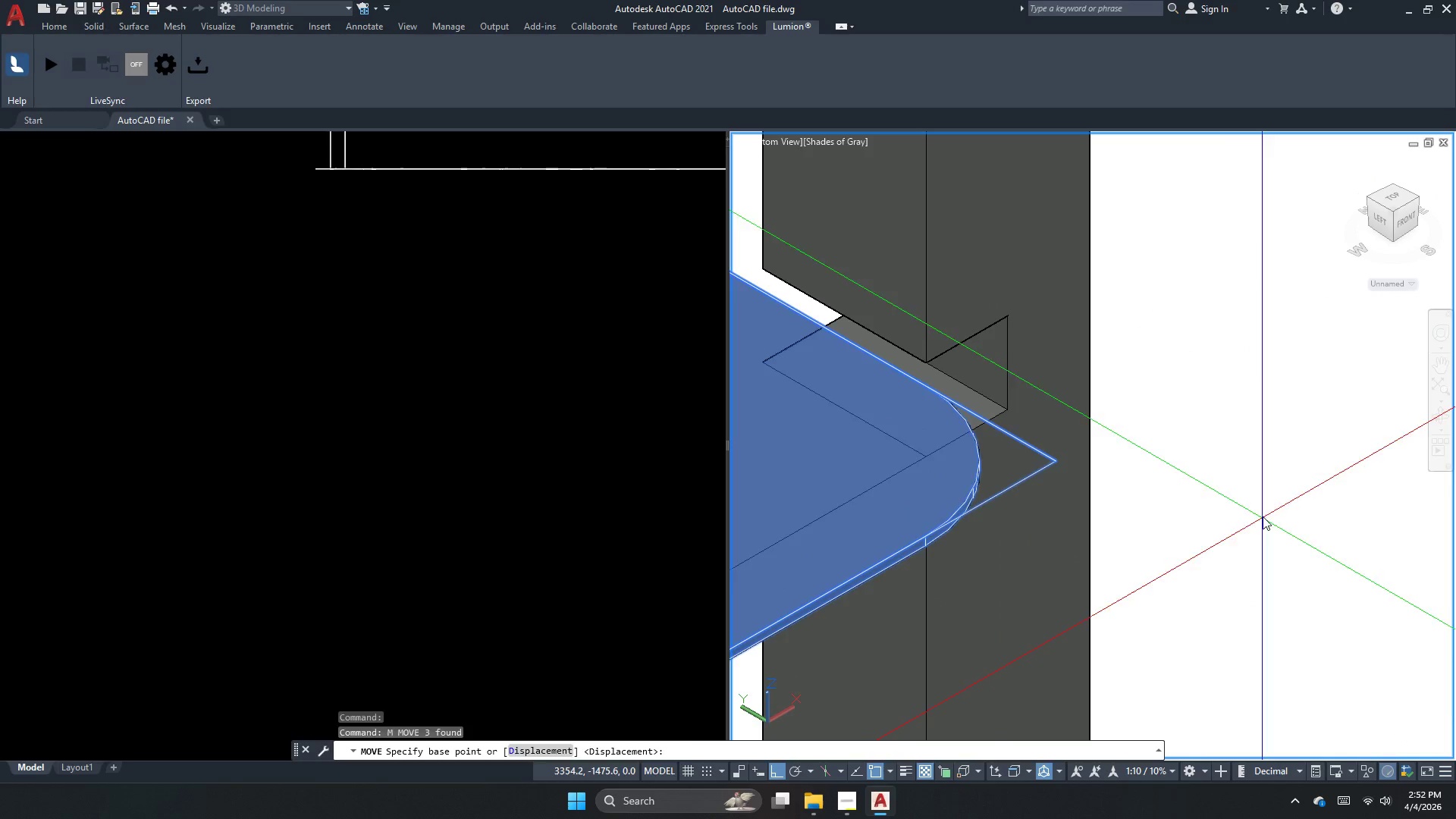 
left_click_drag(start_coordinate=[1263, 516], to_coordinate=[1266, 503])
 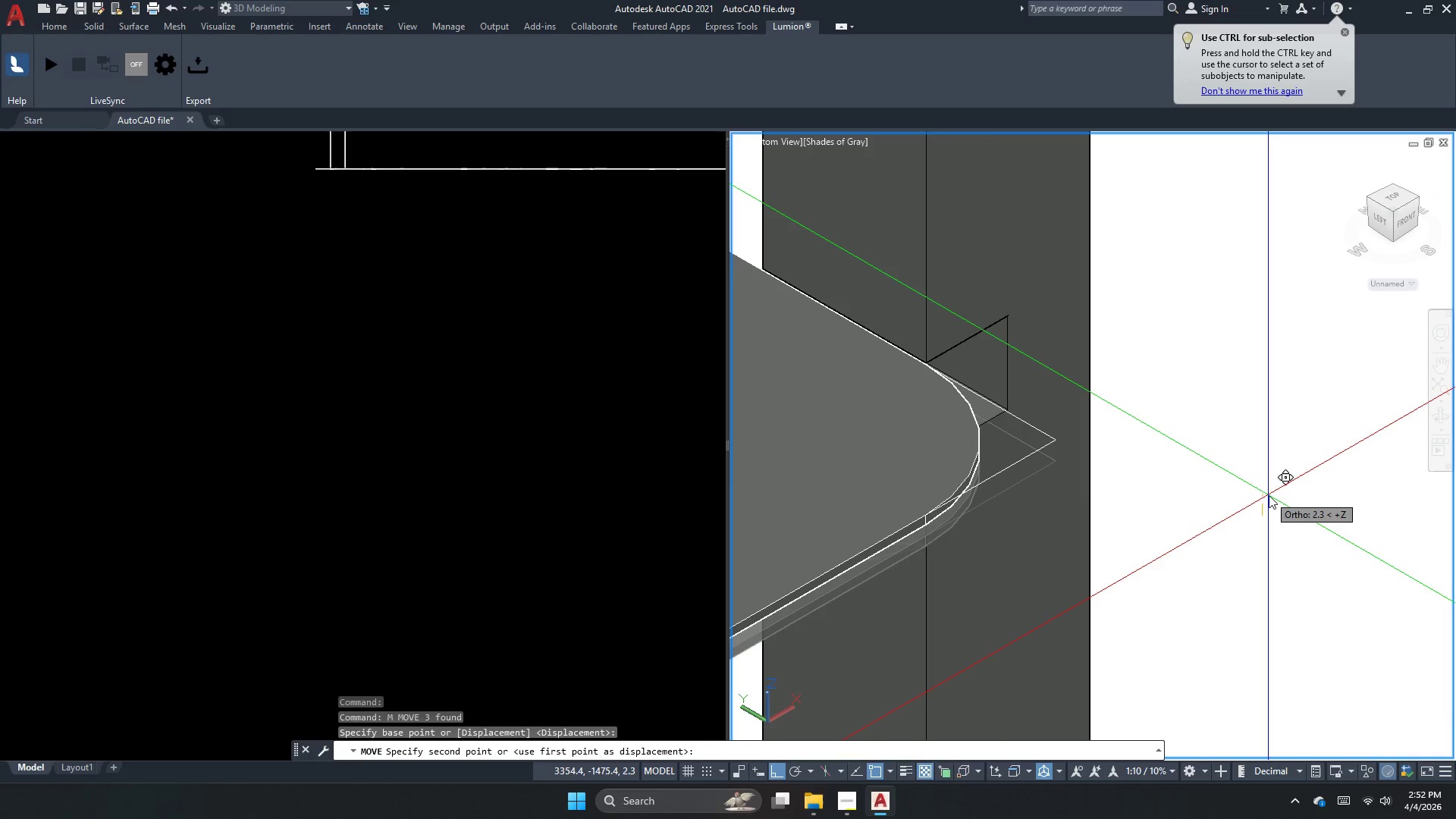 
key(Numpad1)
 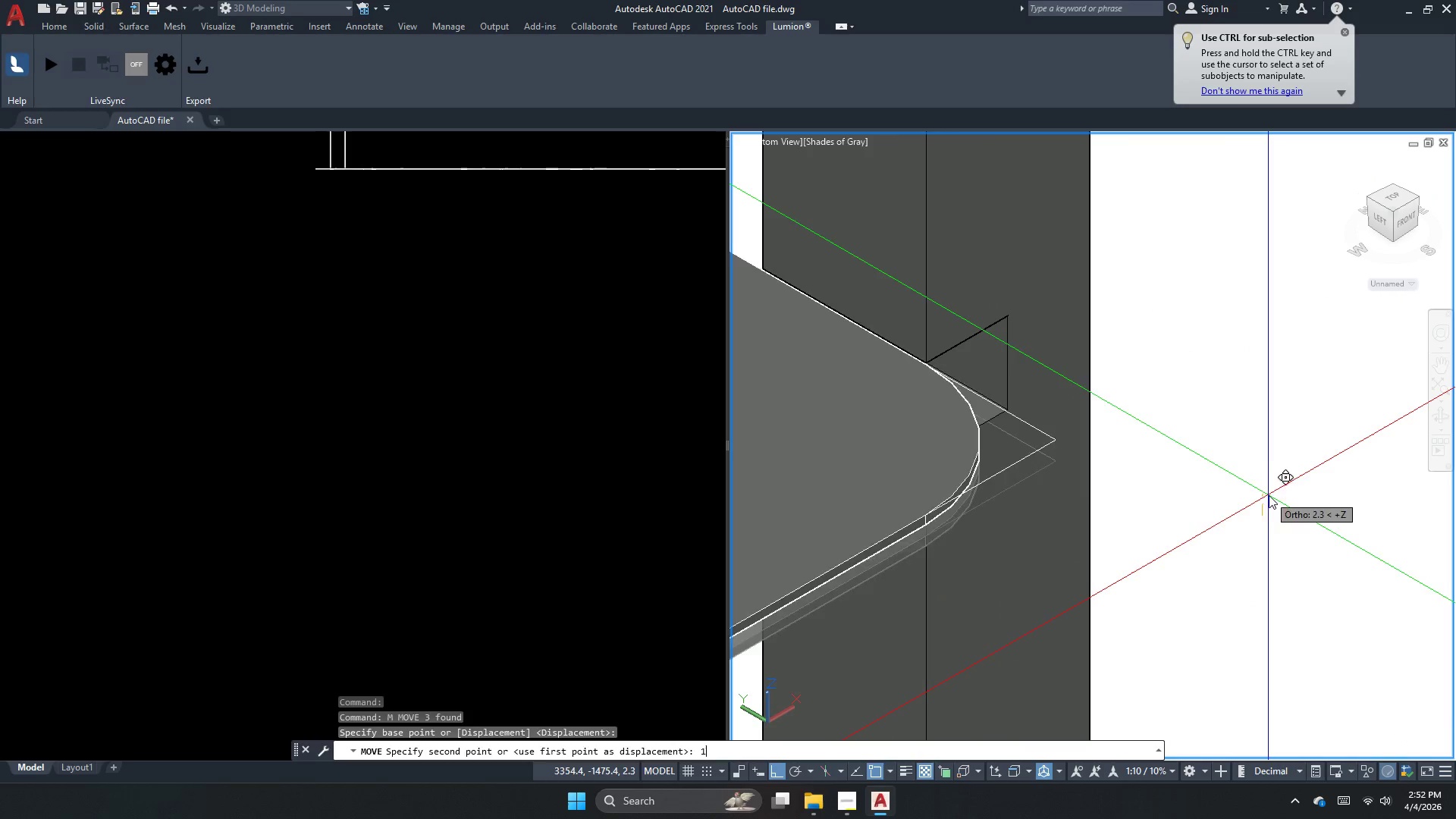 
key(NumpadEnter)
 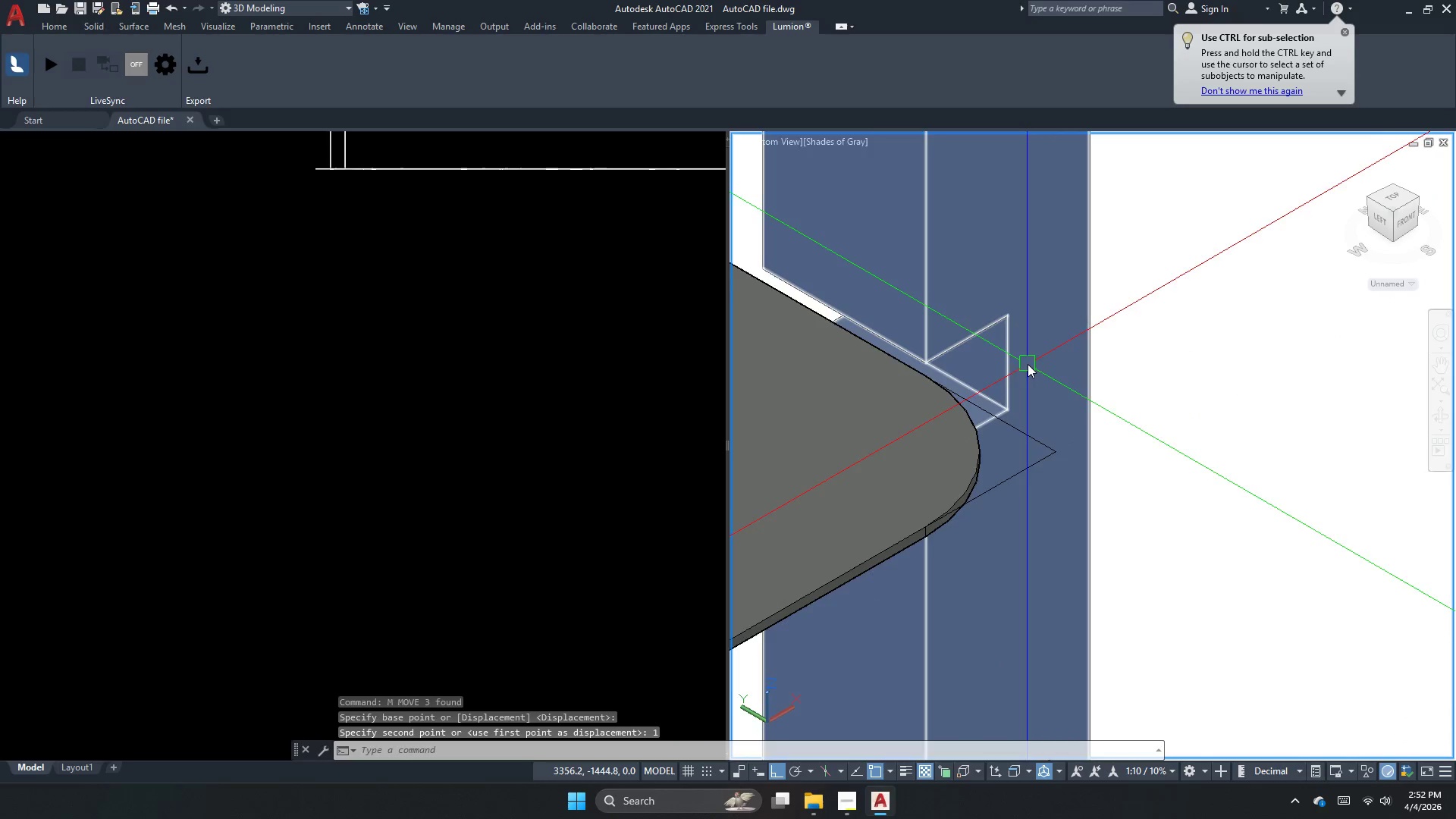 
scroll: coordinate [1053, 323], scroll_direction: down, amount: 2.0
 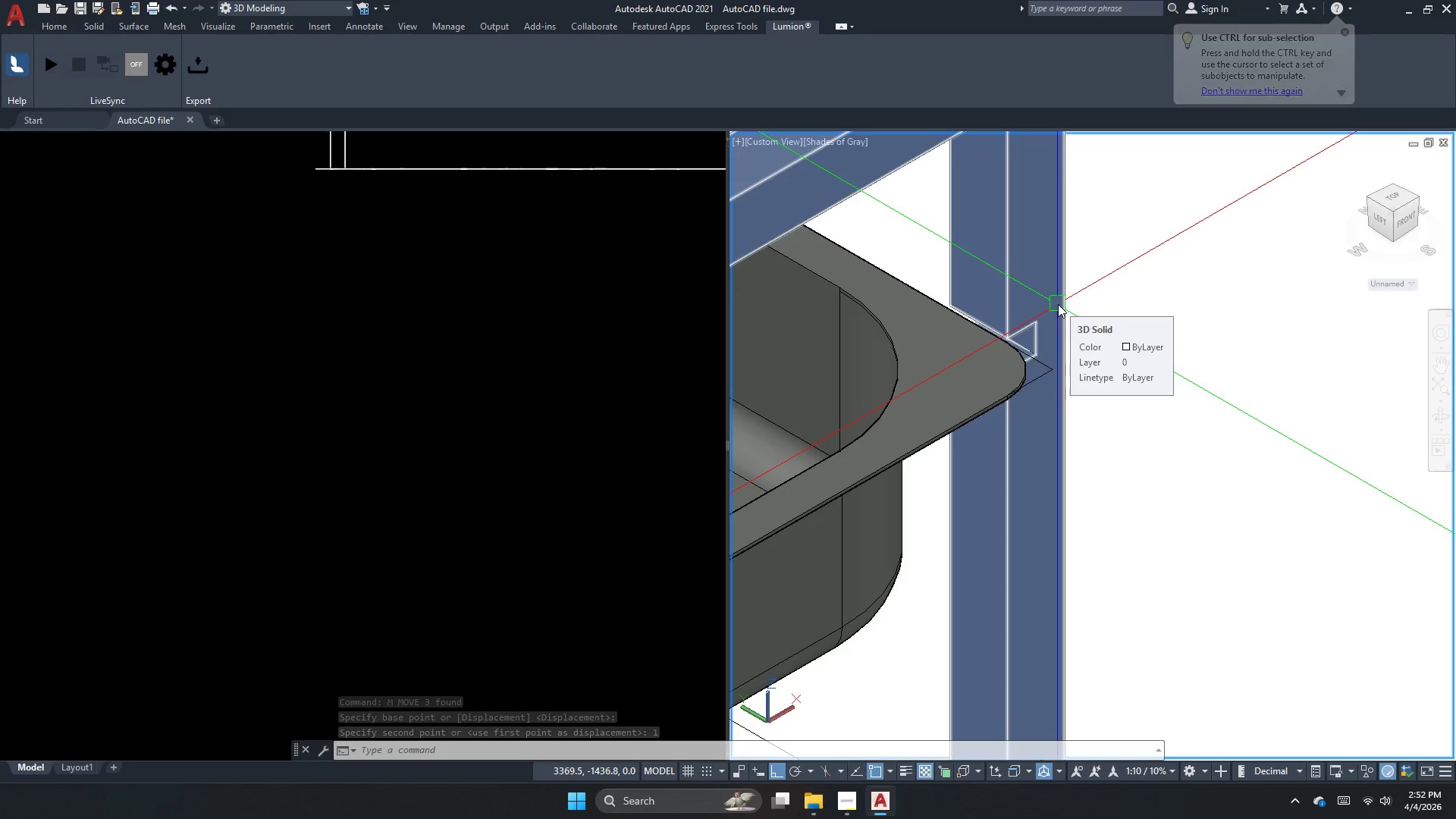 
wait(8.5)
 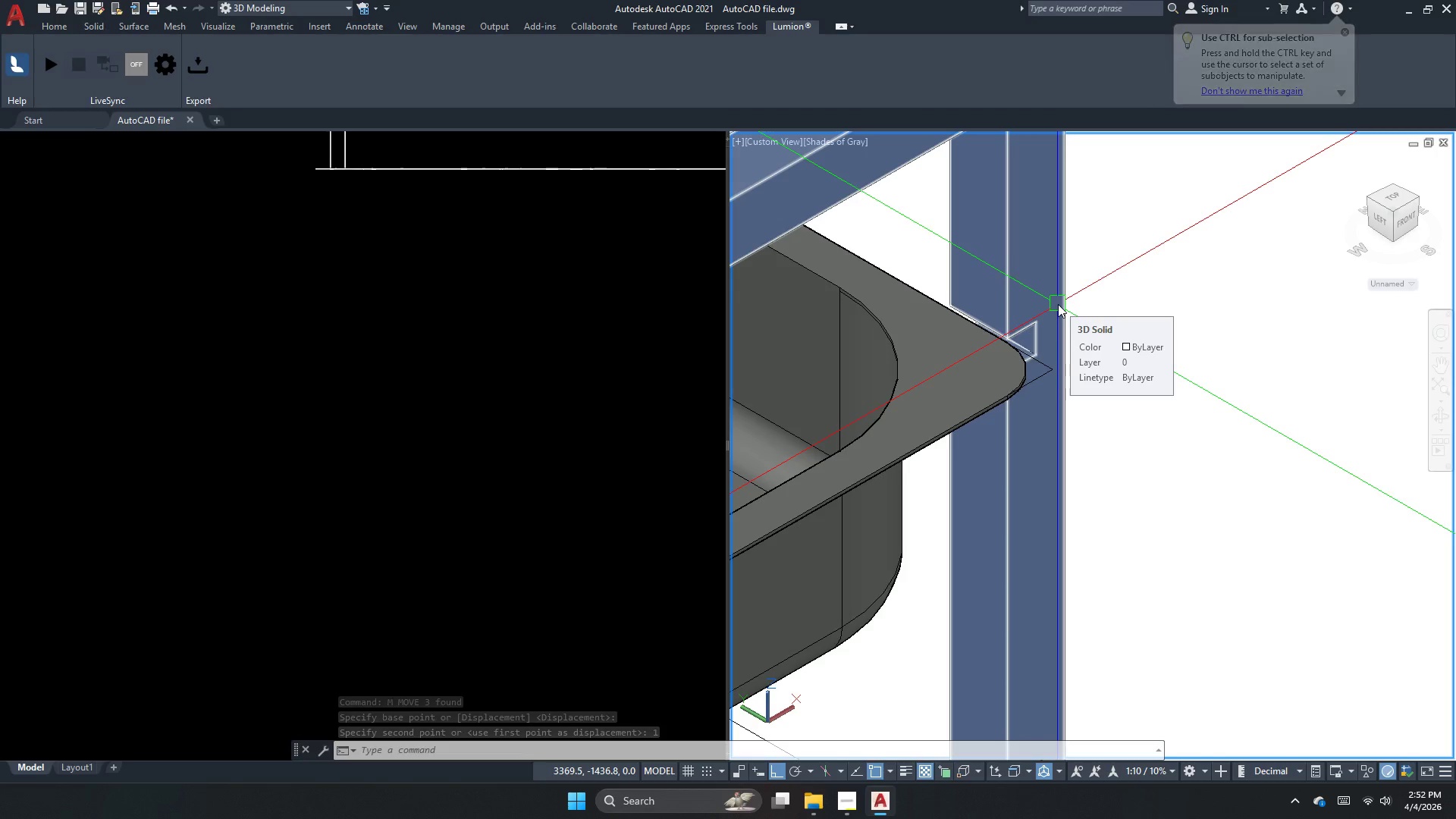 
left_click([1447, 419])
 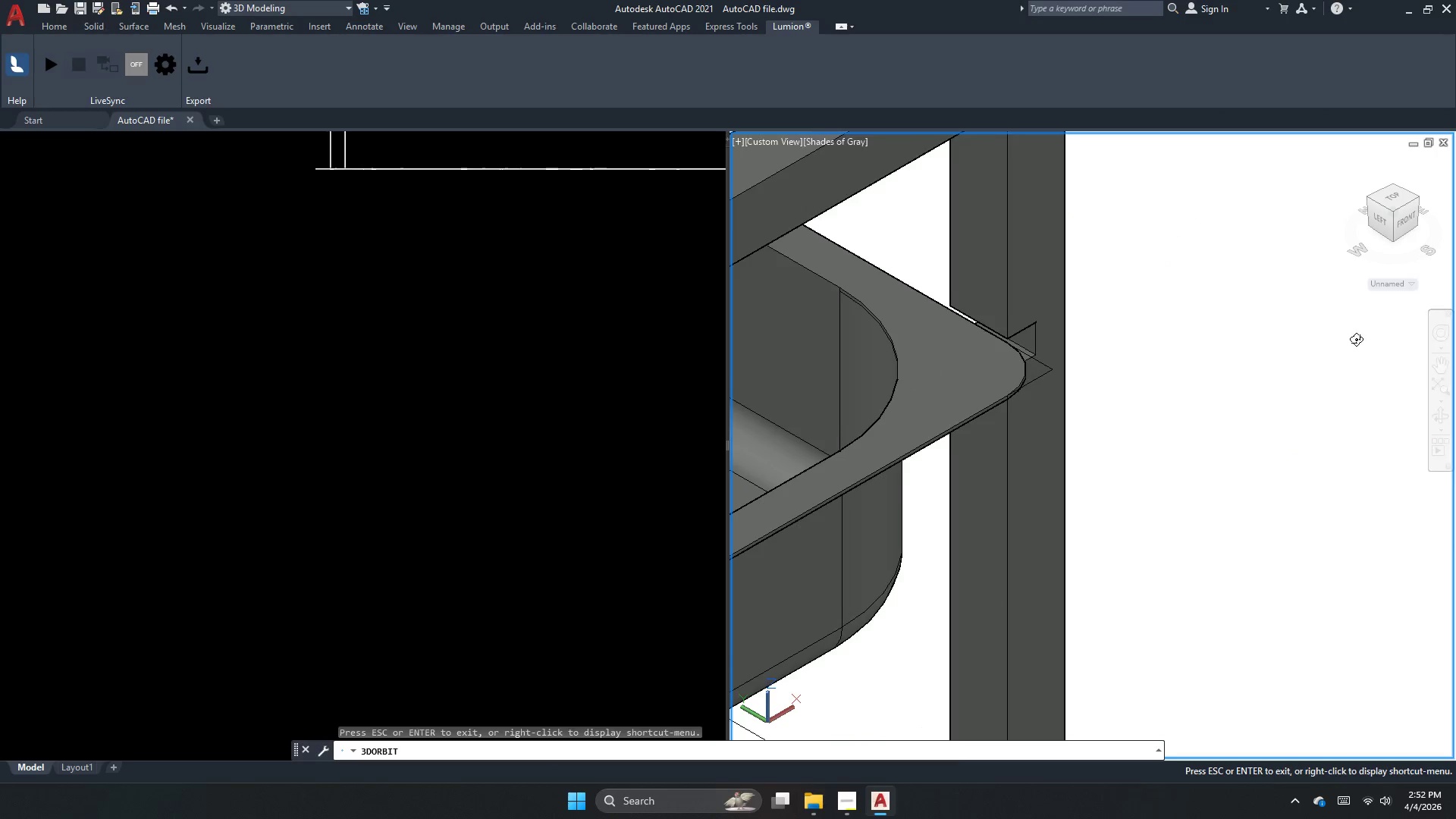 
scroll: coordinate [1263, 308], scroll_direction: down, amount: 12.0
 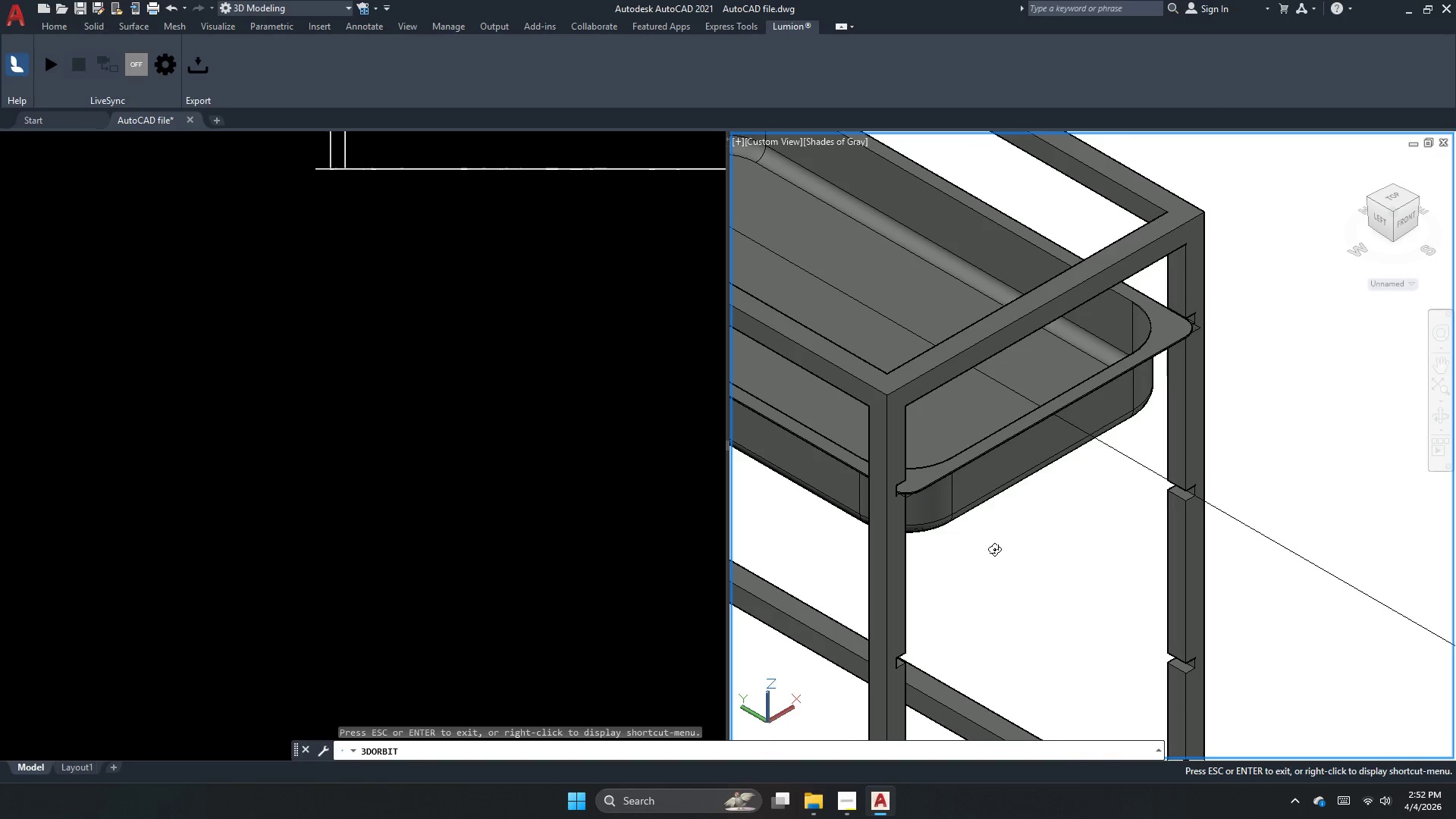 
left_click_drag(start_coordinate=[1011, 550], to_coordinate=[1149, 464])
 